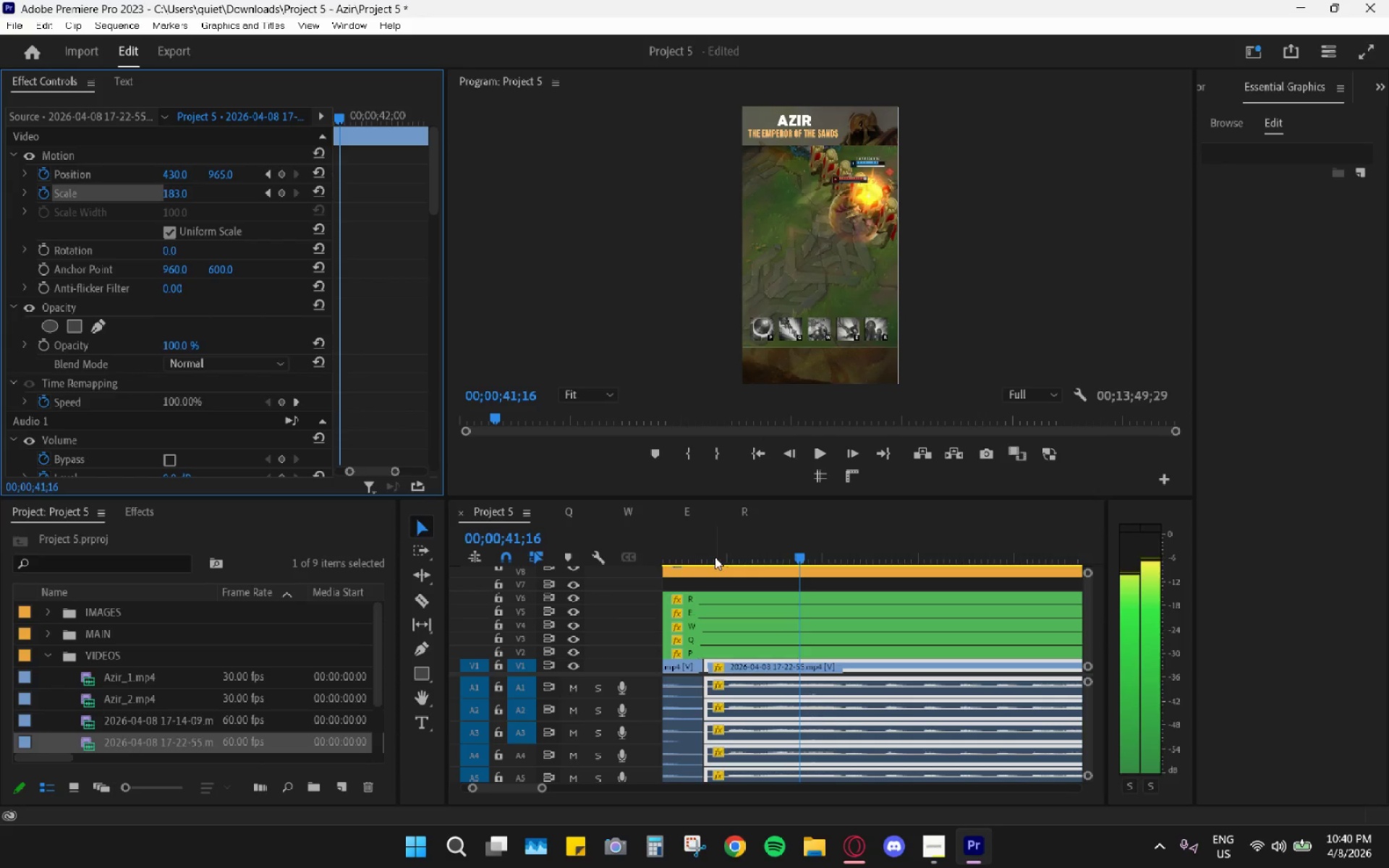 
key(ArrowRight)
 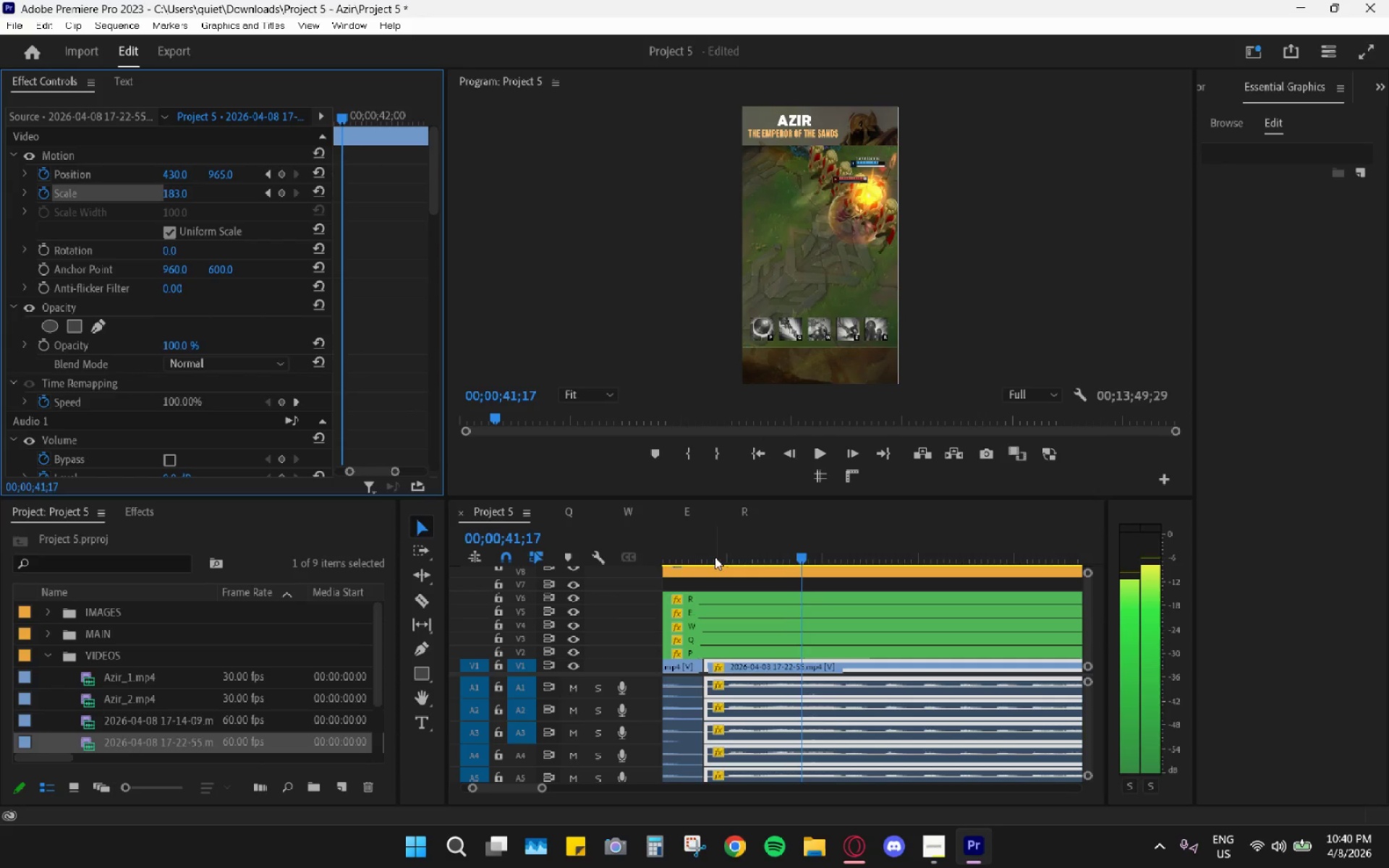 
key(ArrowRight)
 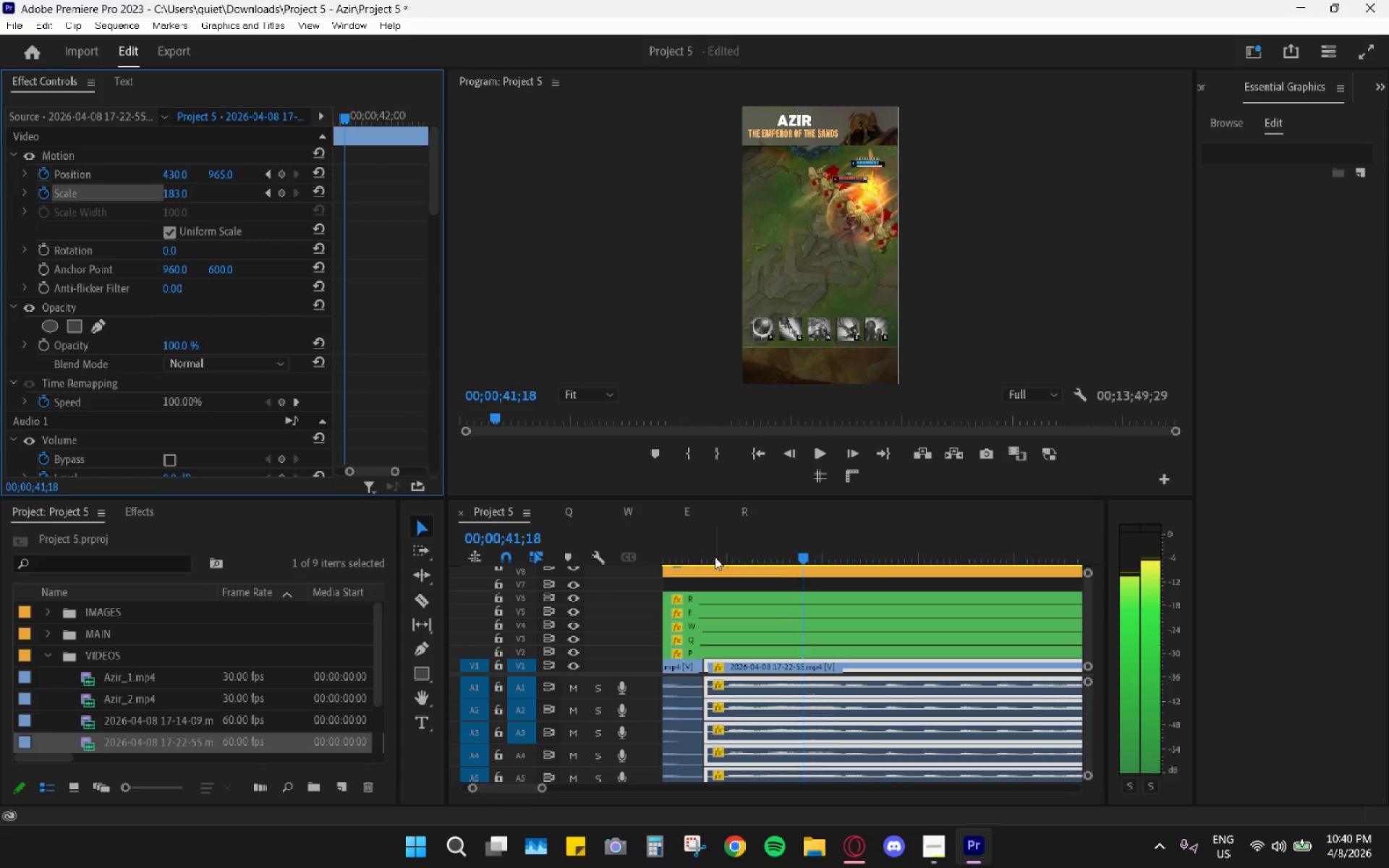 
key(ArrowRight)
 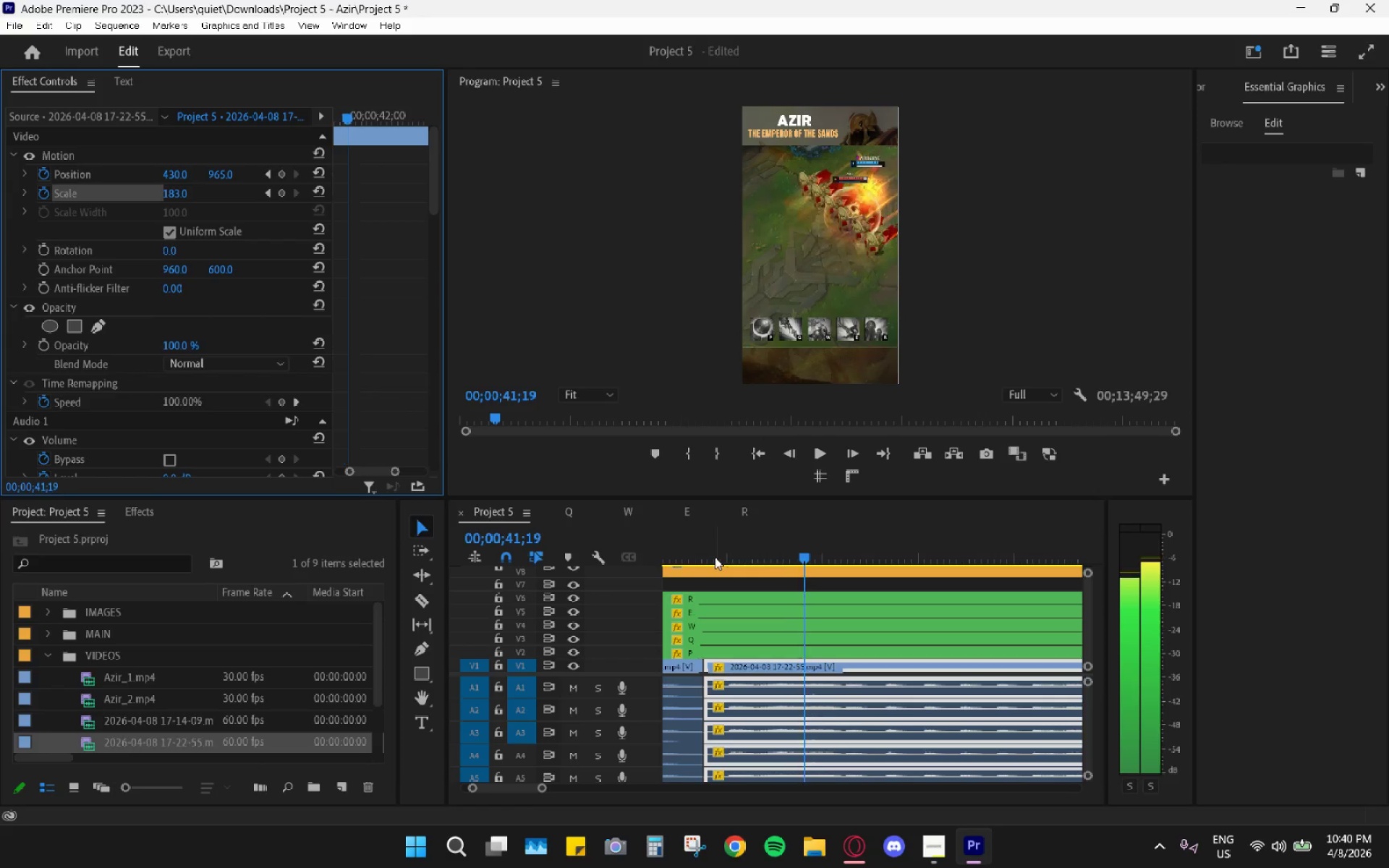 
key(ArrowRight)
 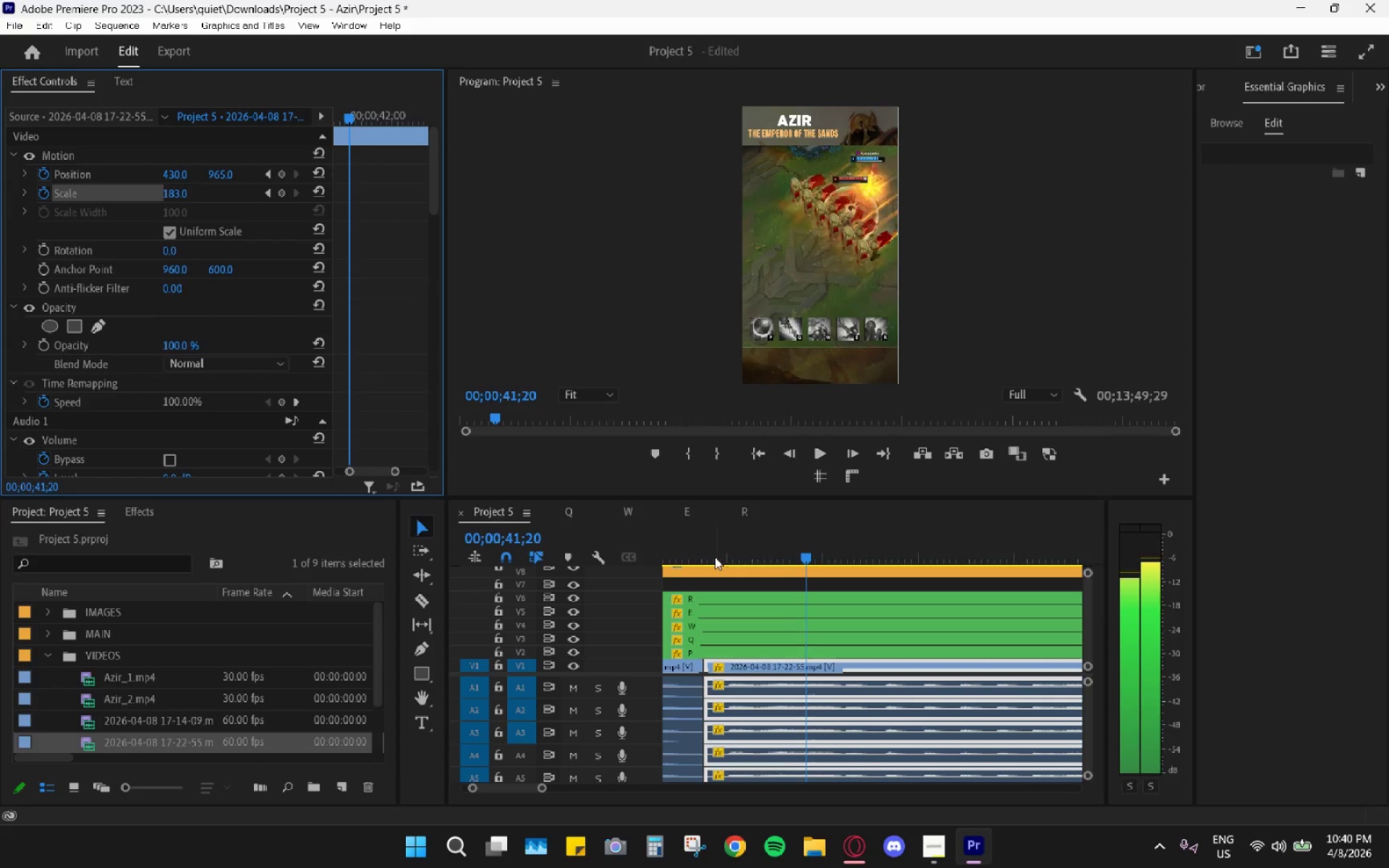 
key(ArrowRight)
 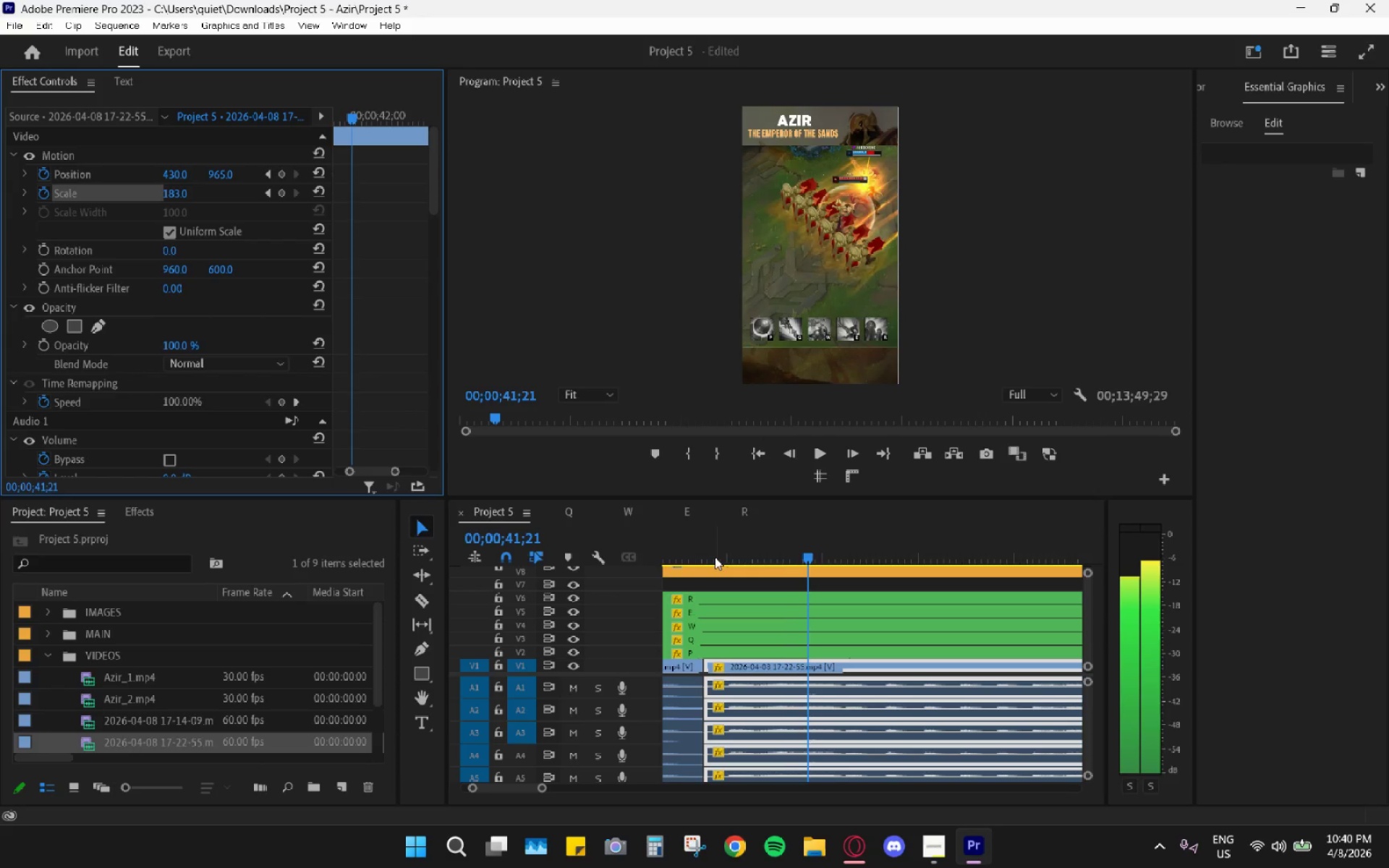 
key(ArrowRight)
 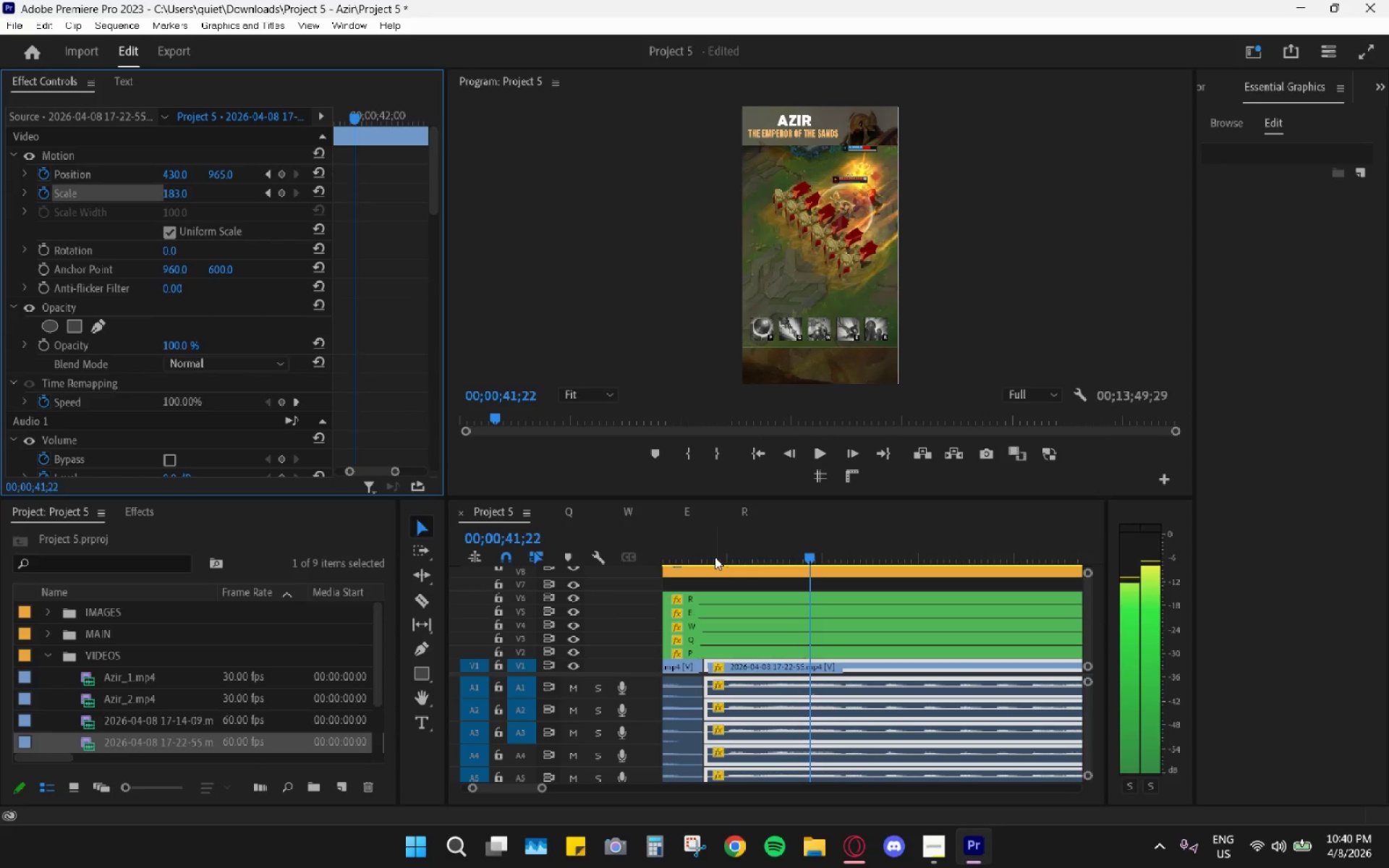 
key(ArrowRight)
 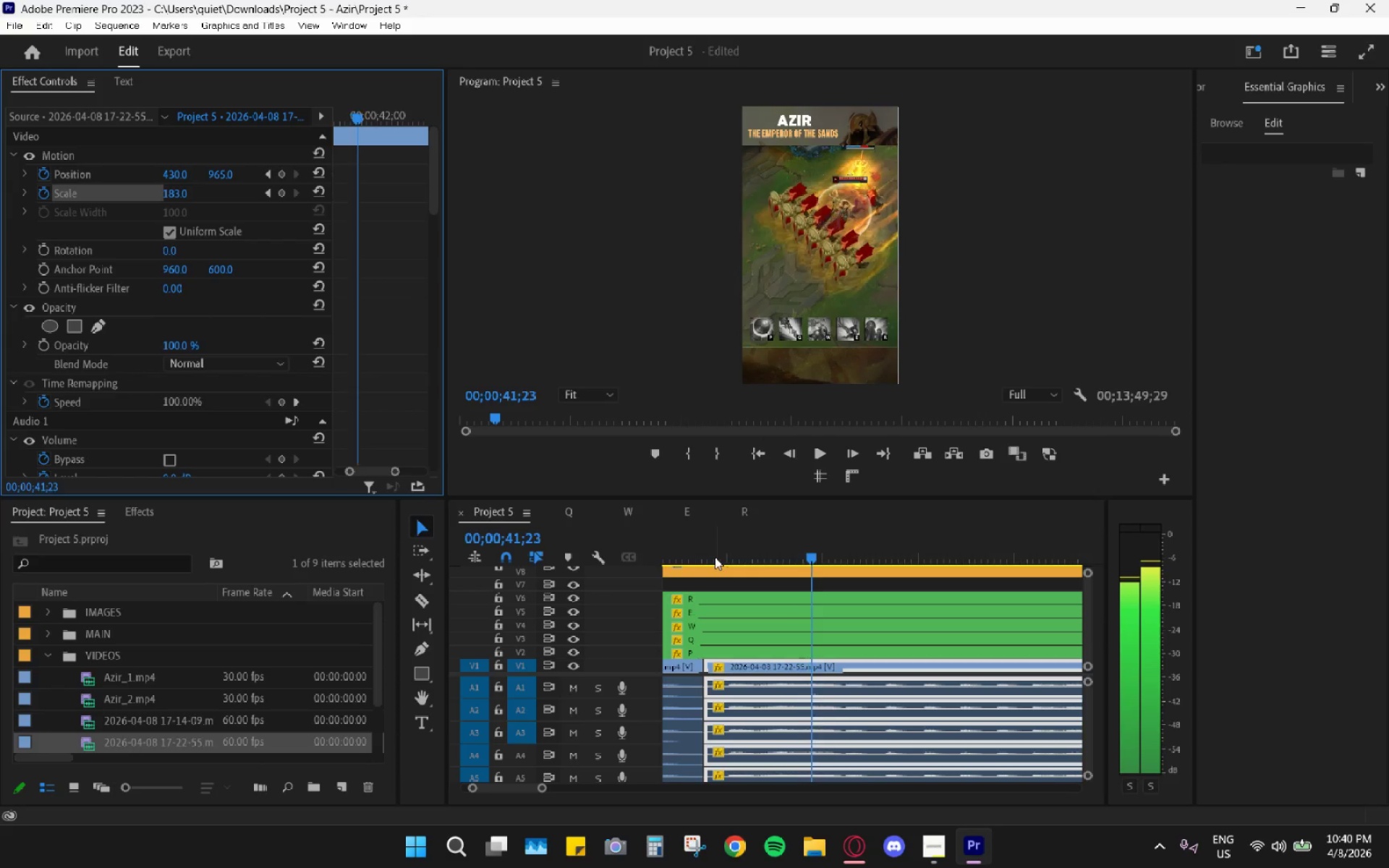 
key(ArrowRight)
 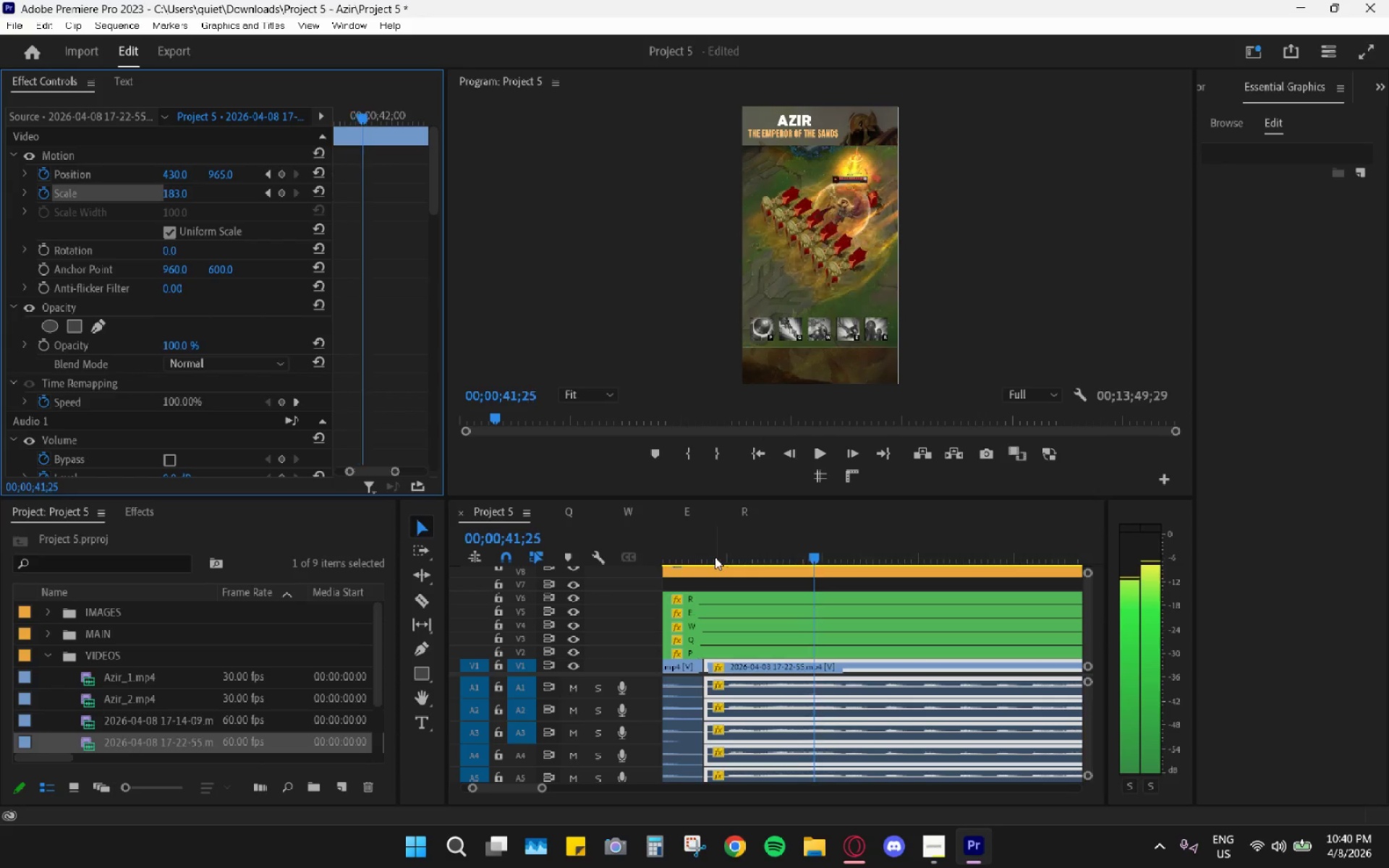 
key(ArrowRight)
 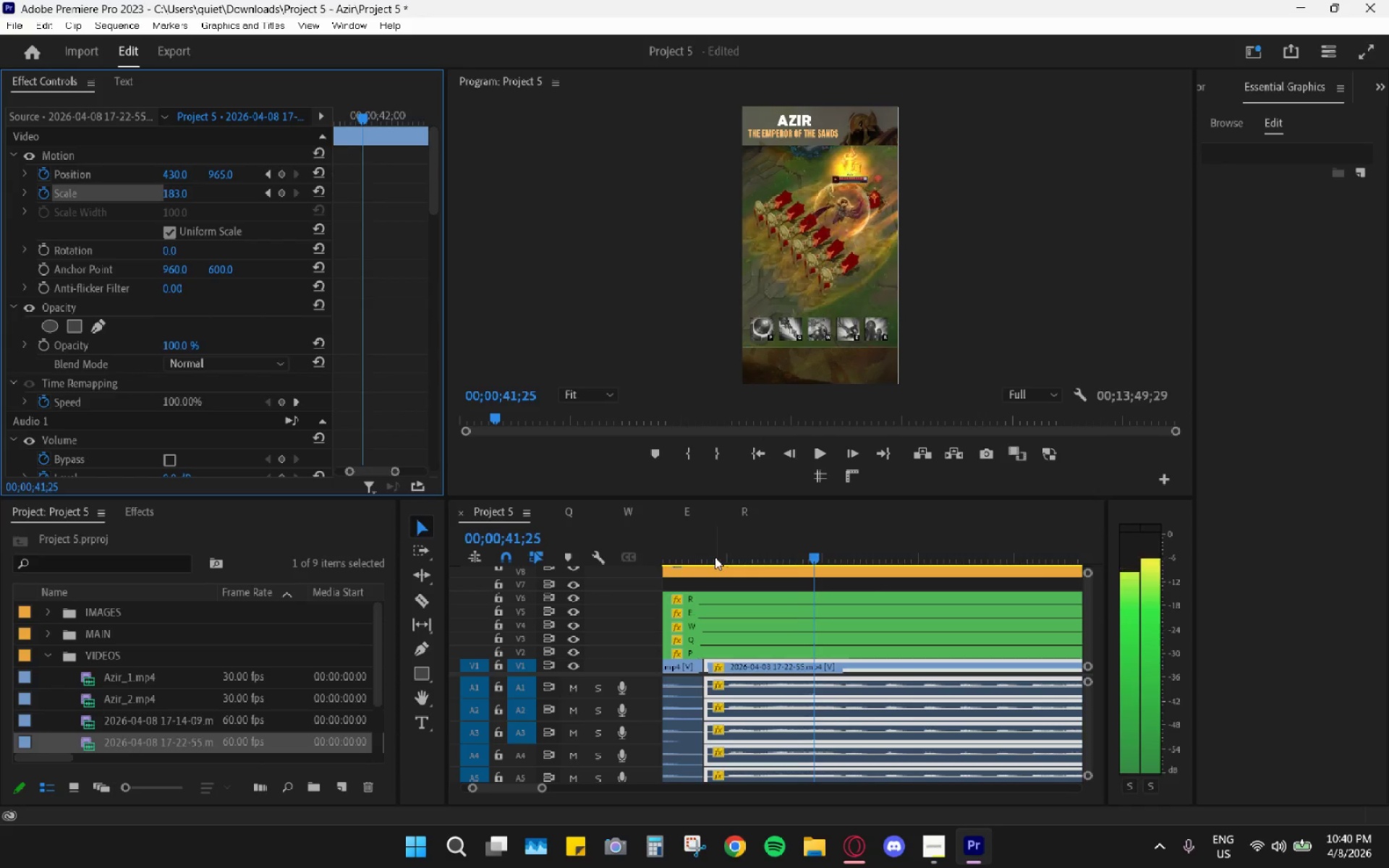 
key(ArrowRight)
 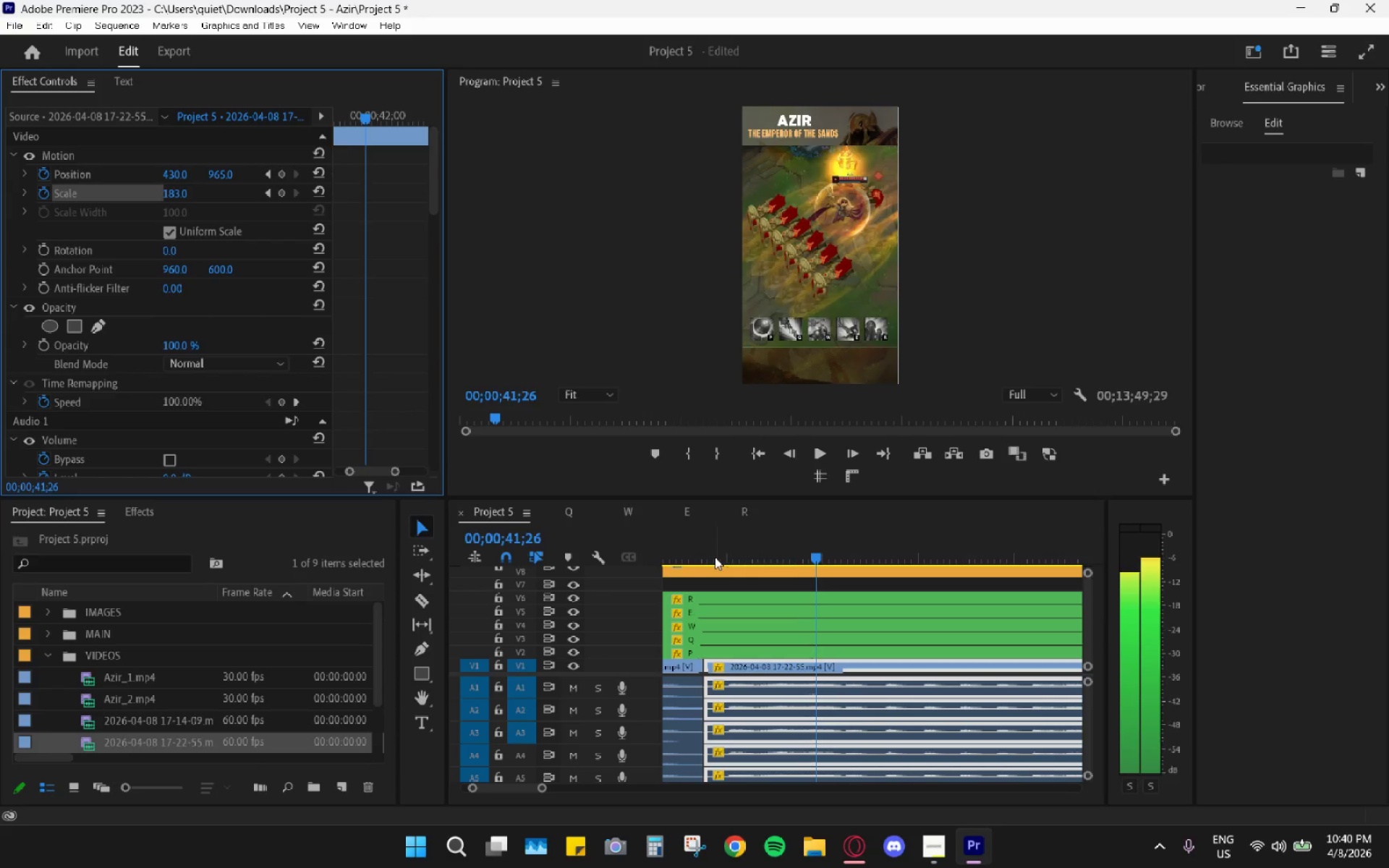 
key(ArrowRight)
 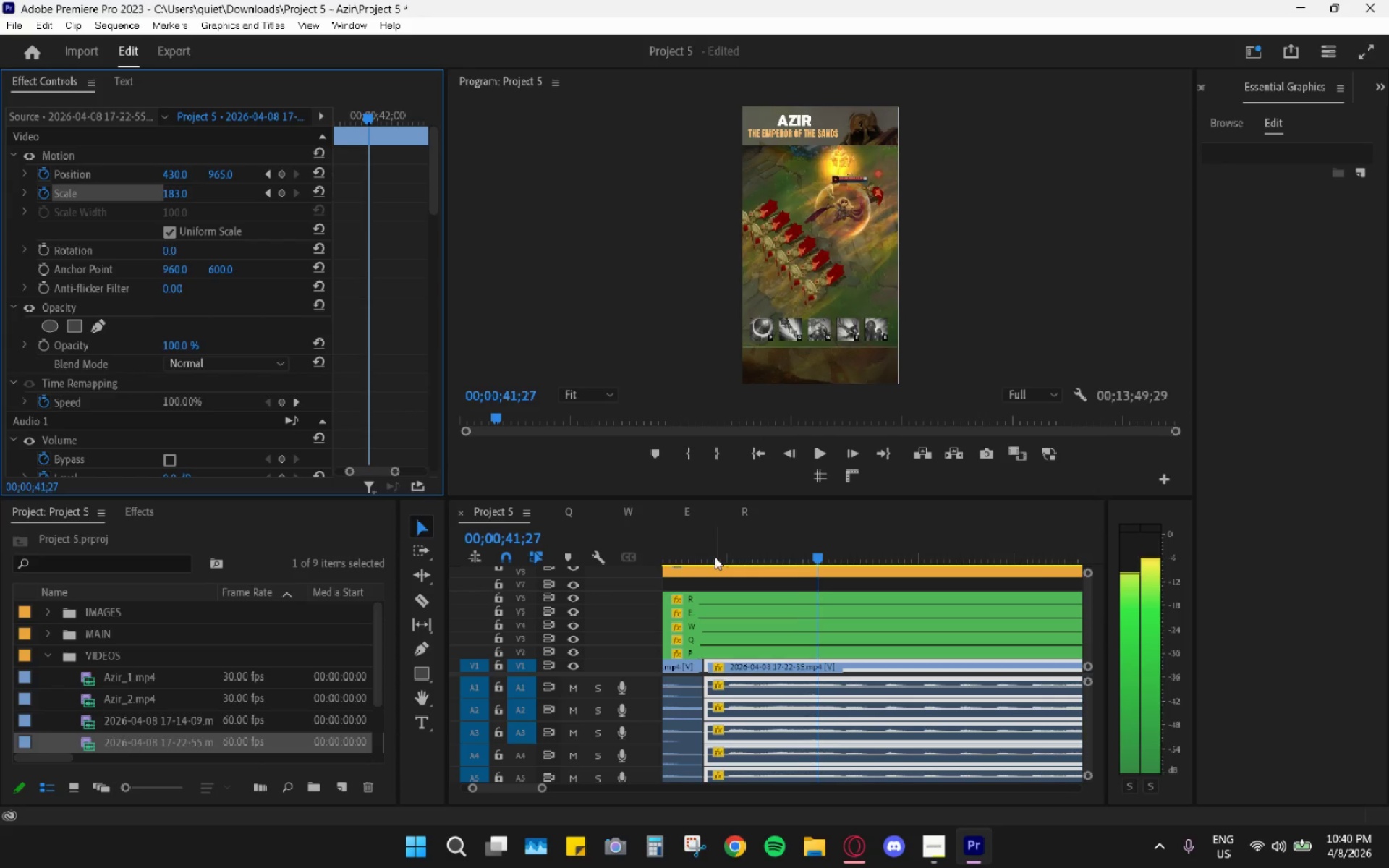 
key(ArrowRight)
 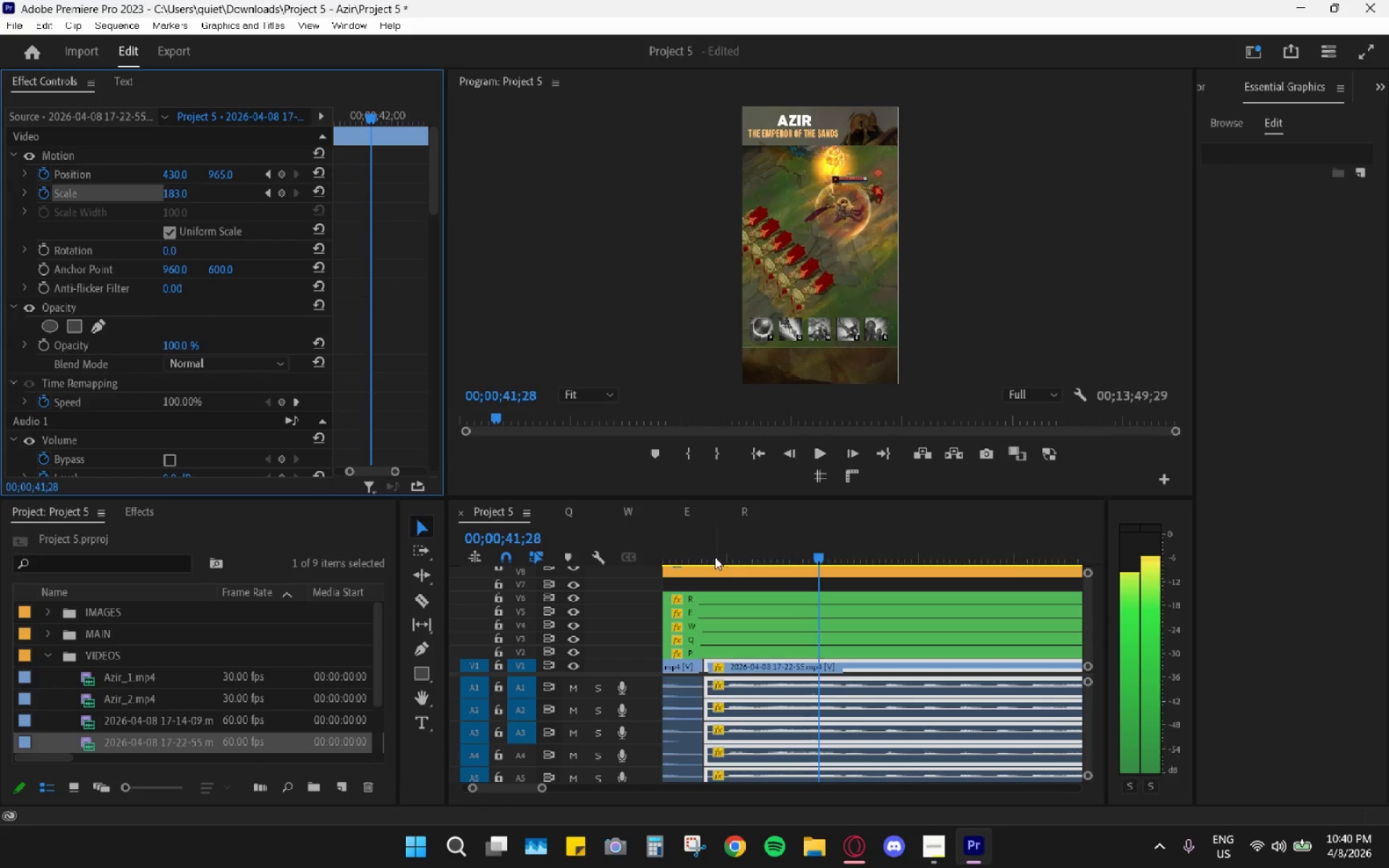 
key(ArrowRight)
 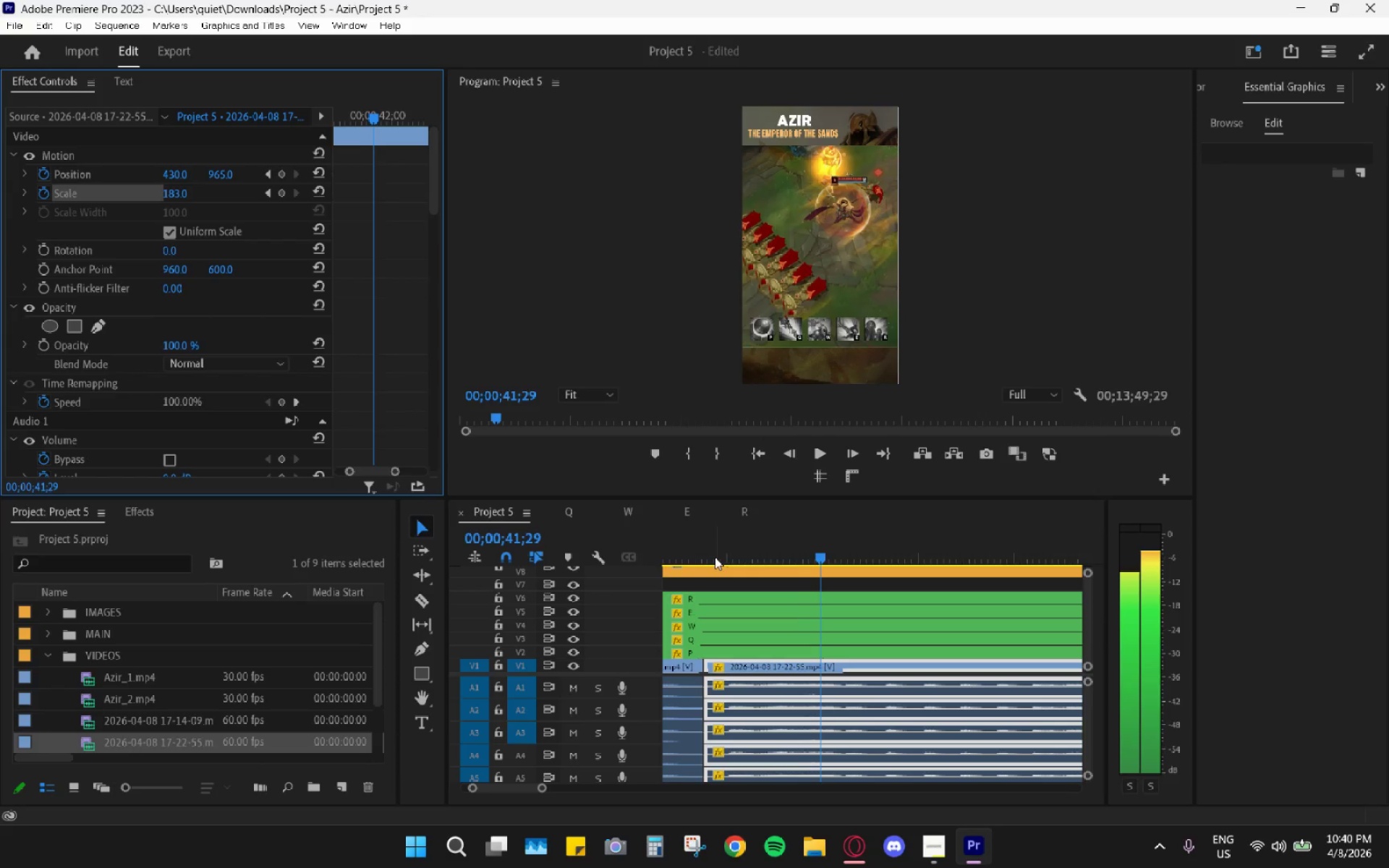 
key(ArrowRight)
 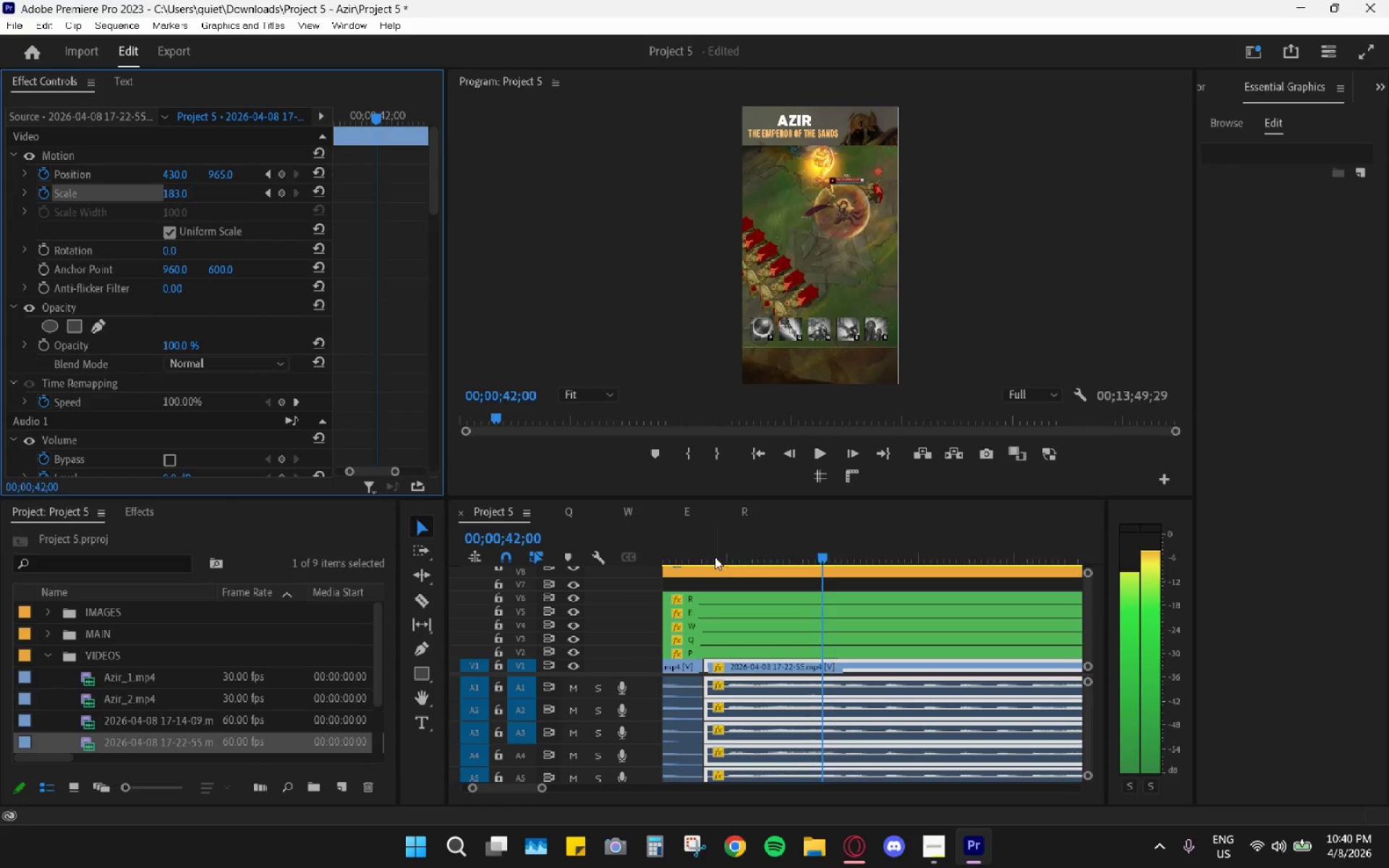 
key(ArrowRight)
 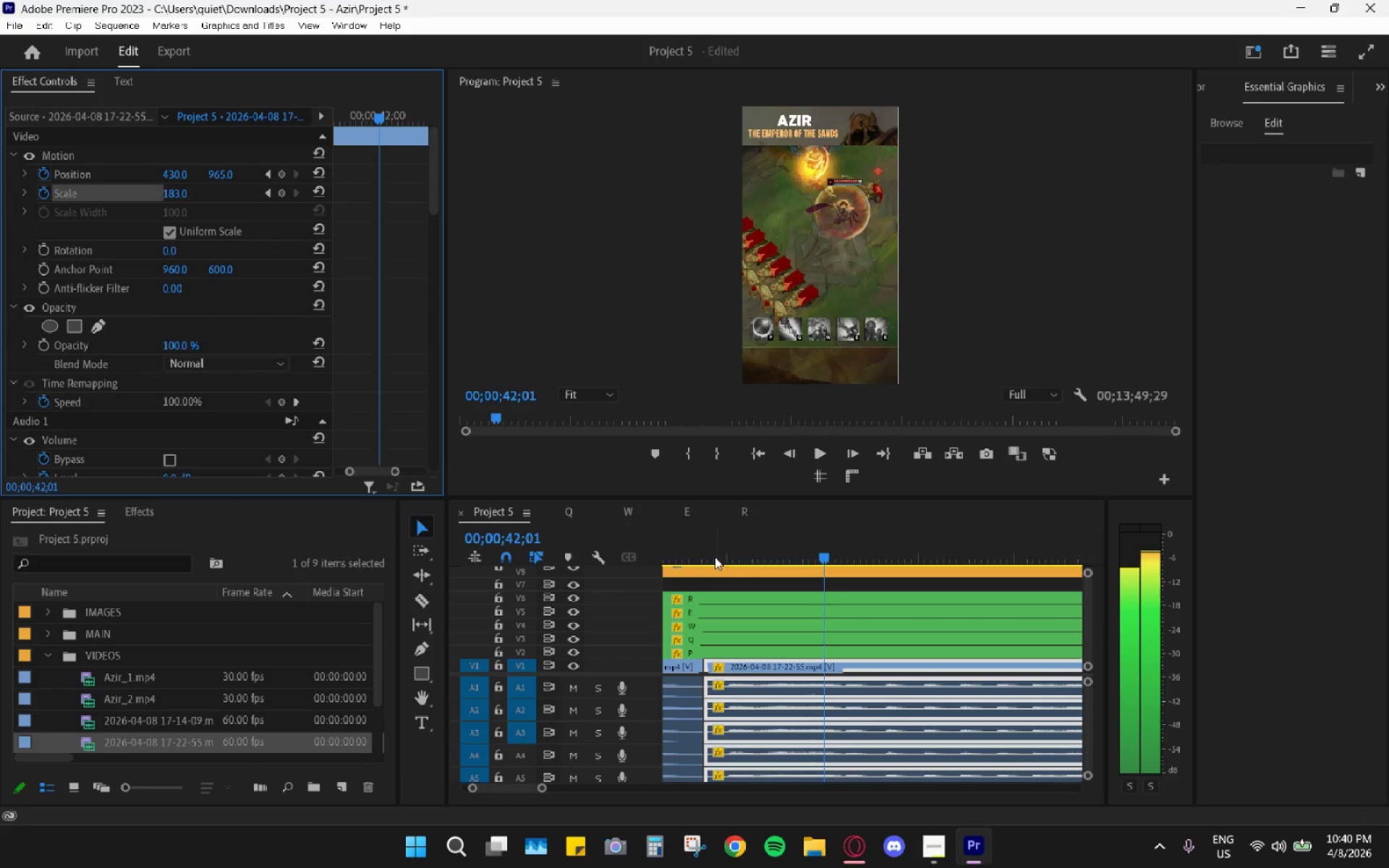 
key(ArrowRight)
 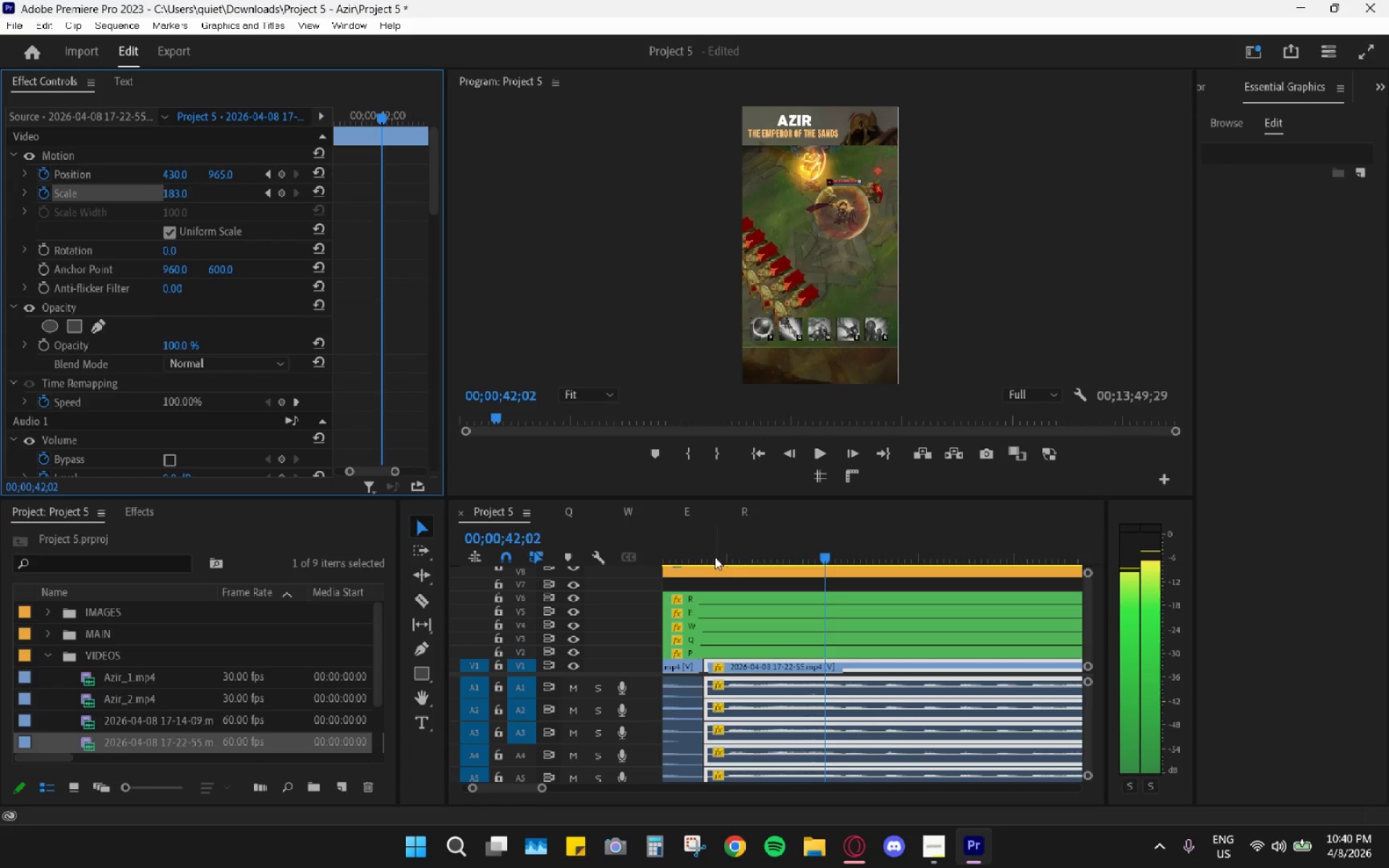 
key(ArrowLeft)
 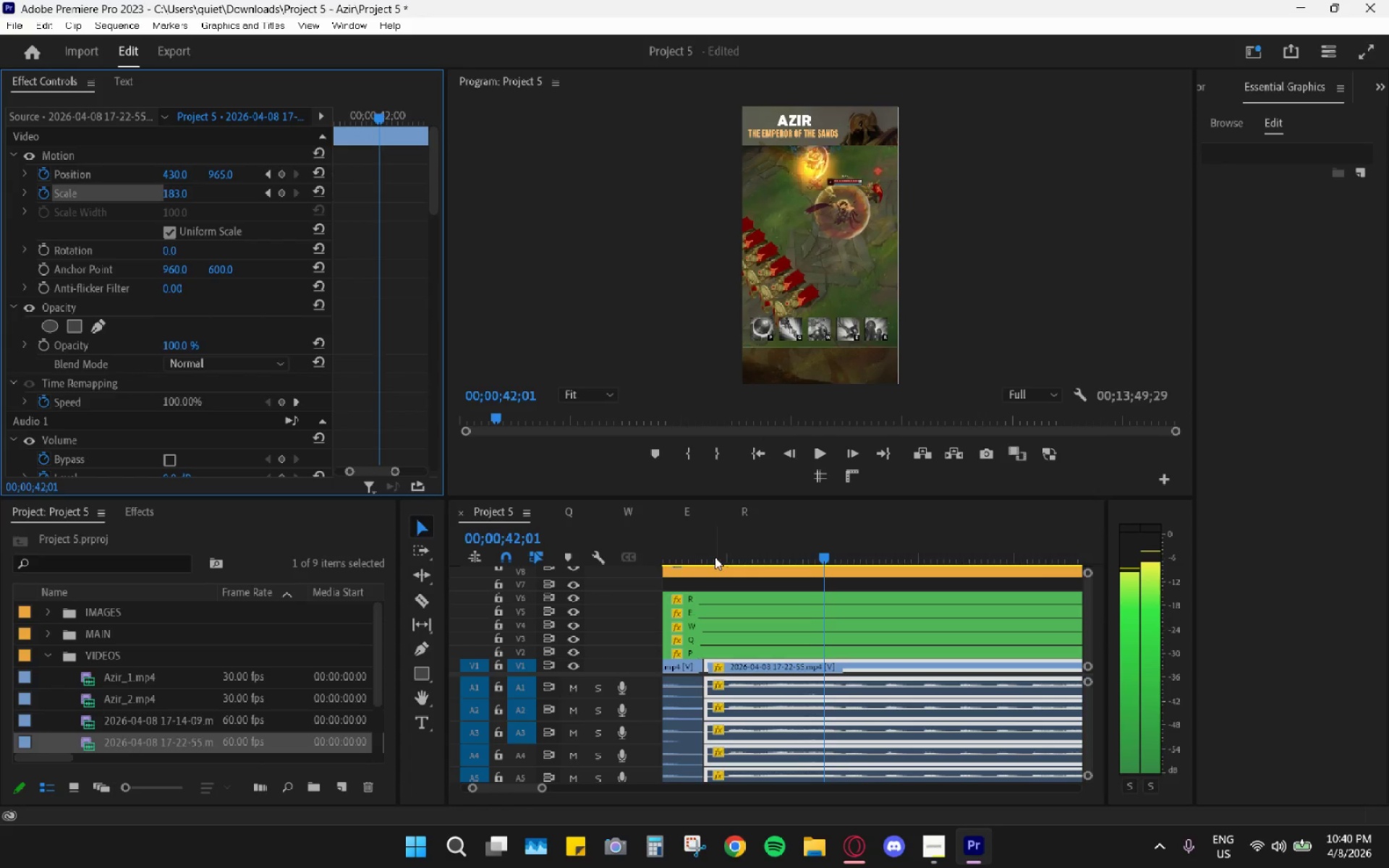 
key(ArrowLeft)
 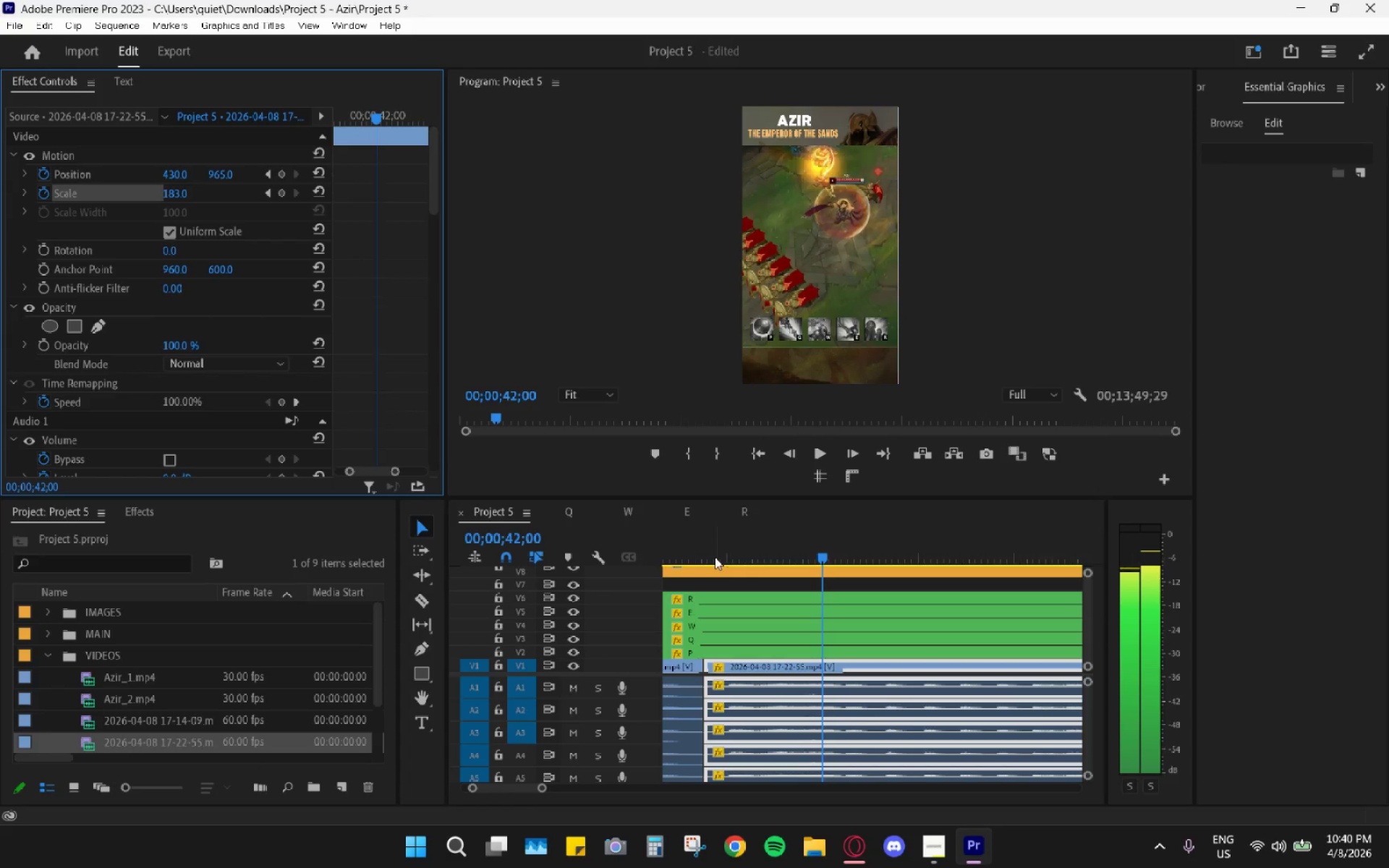 
key(ArrowLeft)
 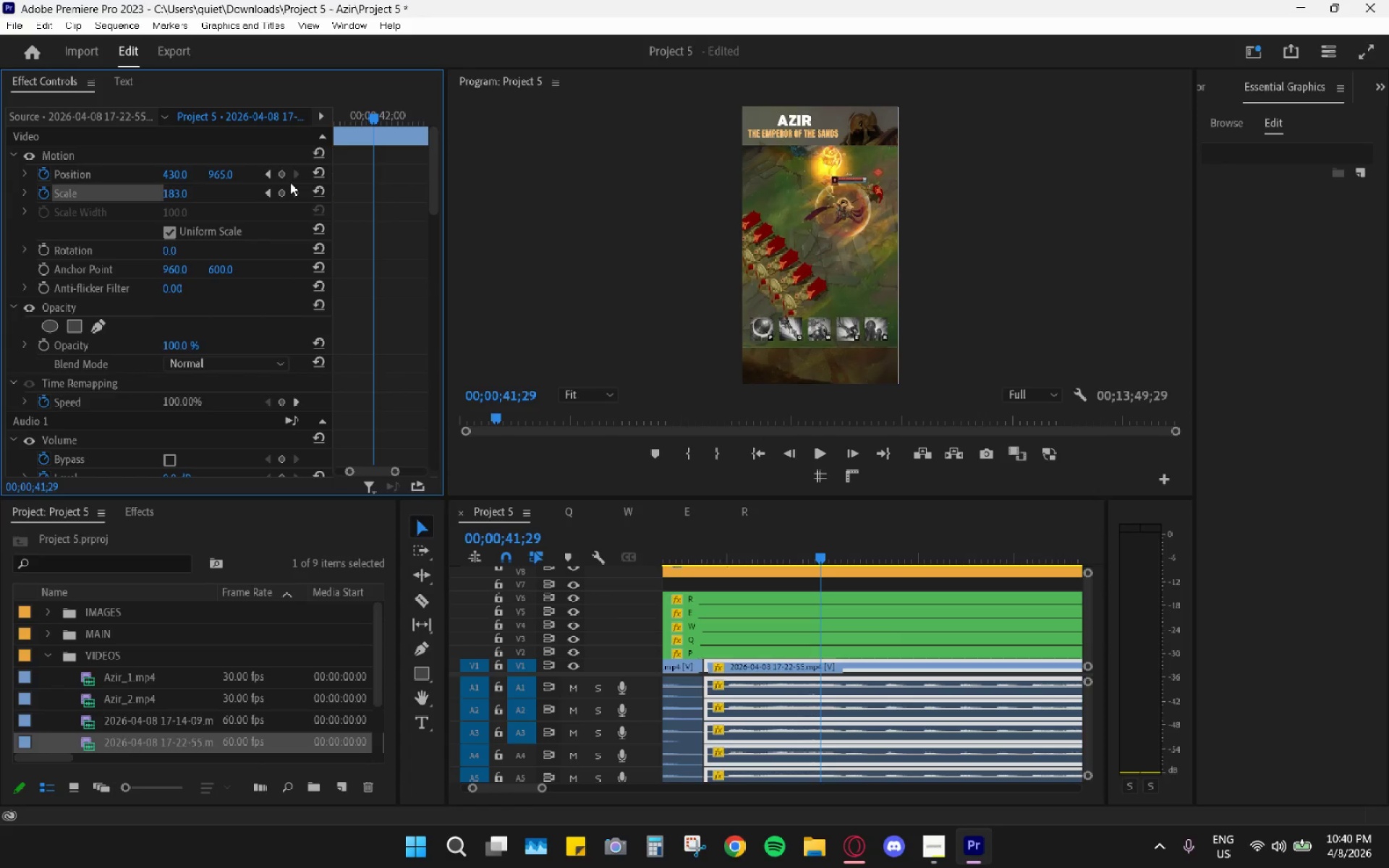 
left_click([282, 176])
 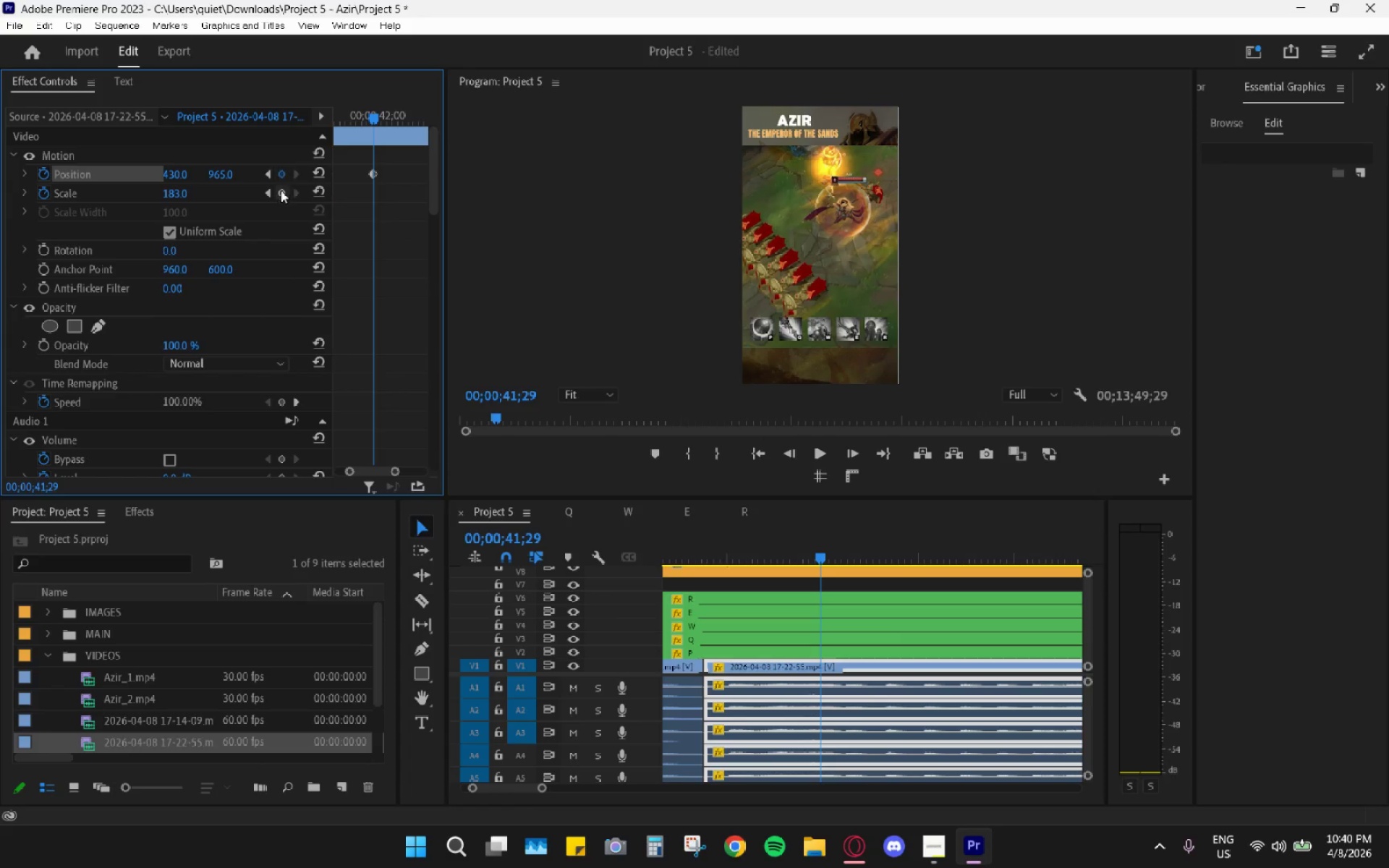 
left_click([281, 191])
 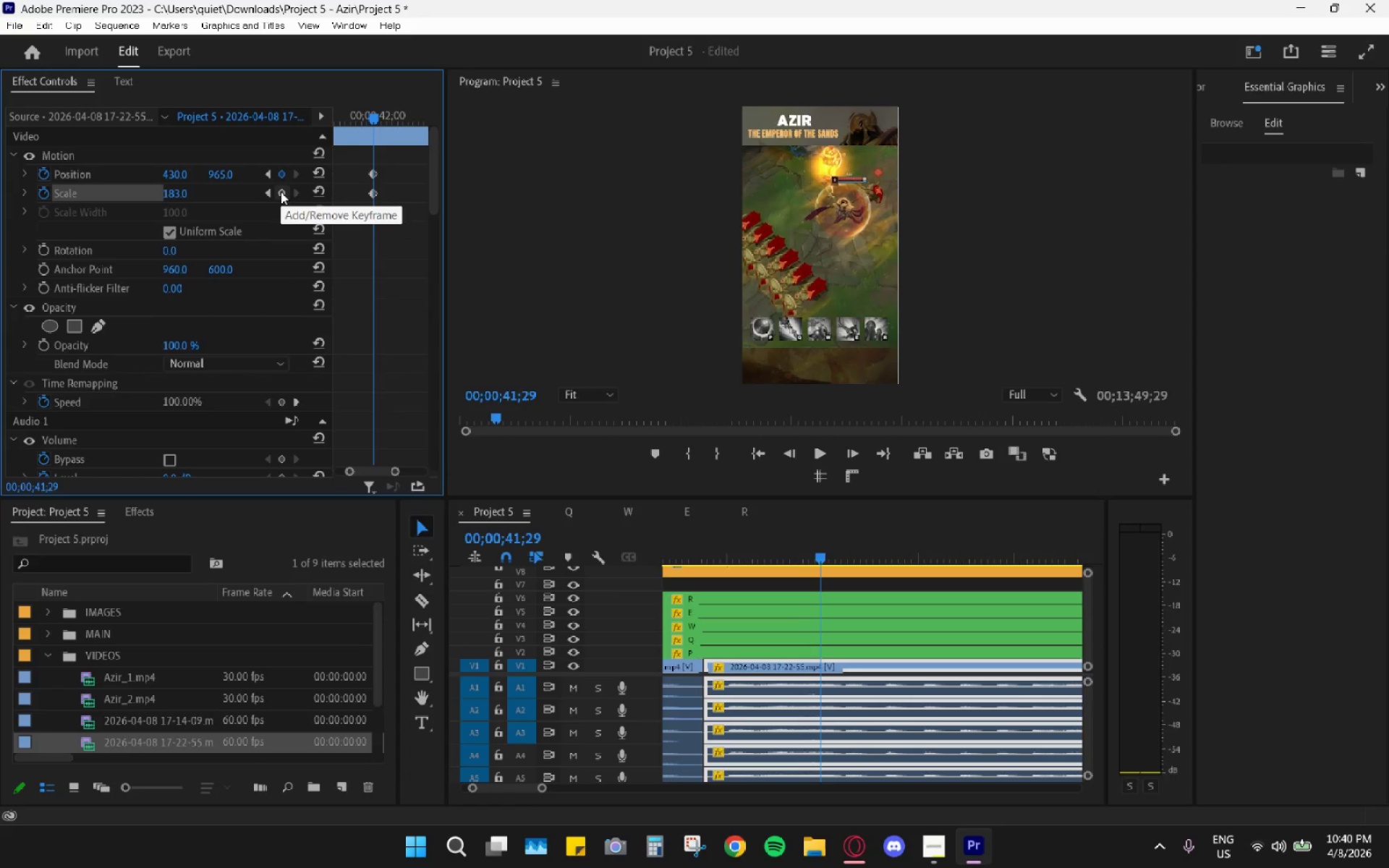 
key(ArrowRight)
 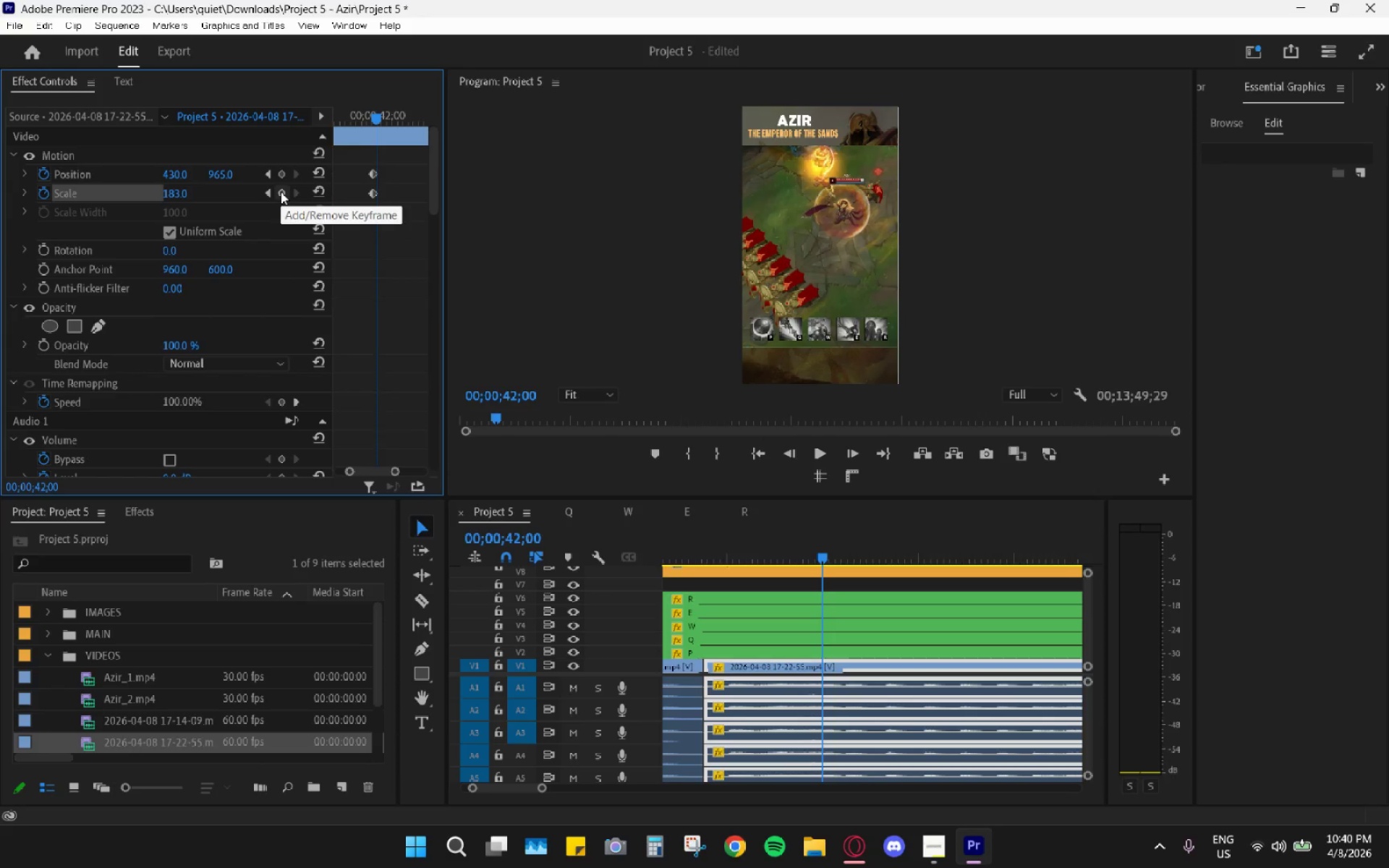 
key(ArrowRight)
 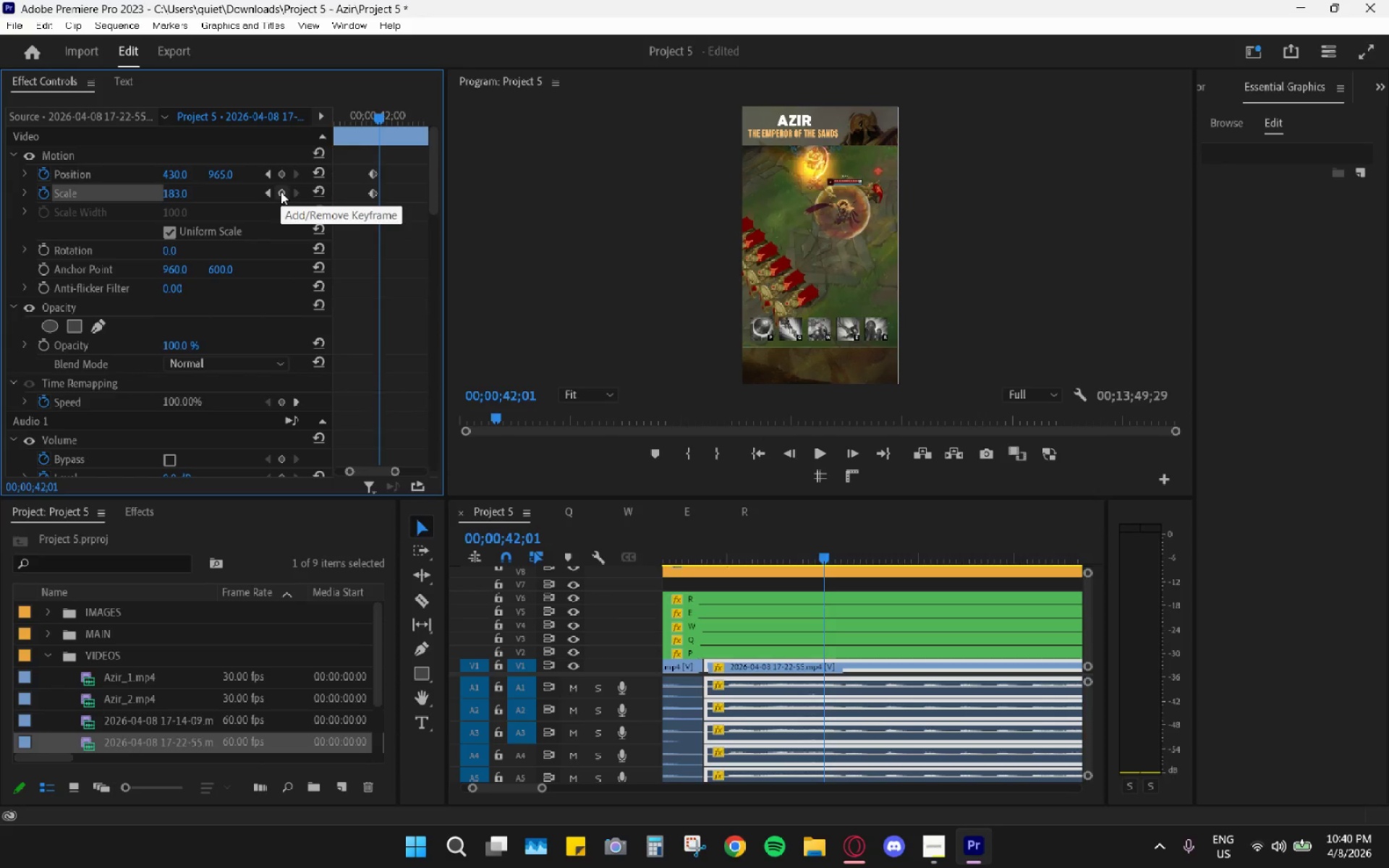 
key(ArrowRight)
 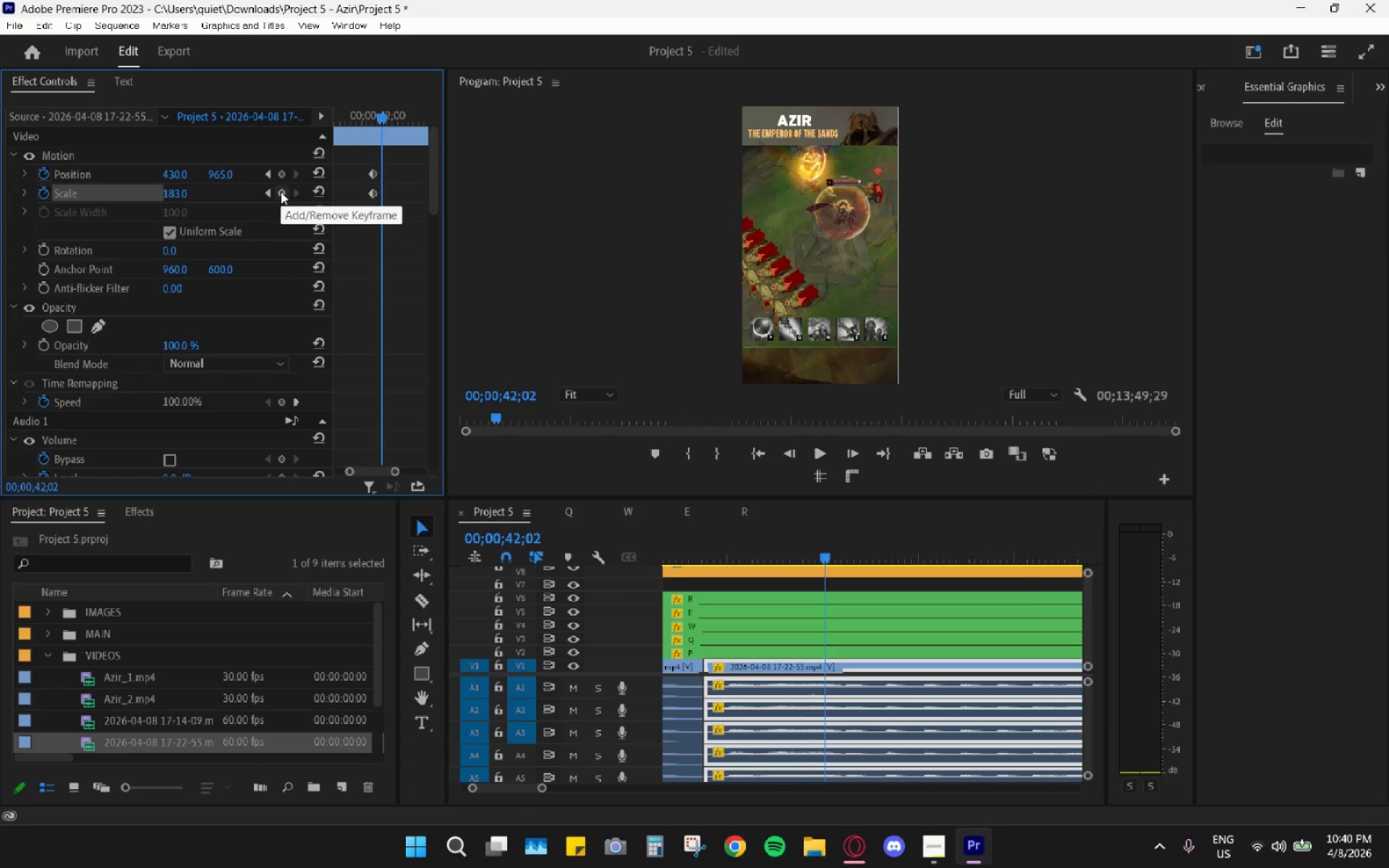 
key(ArrowRight)
 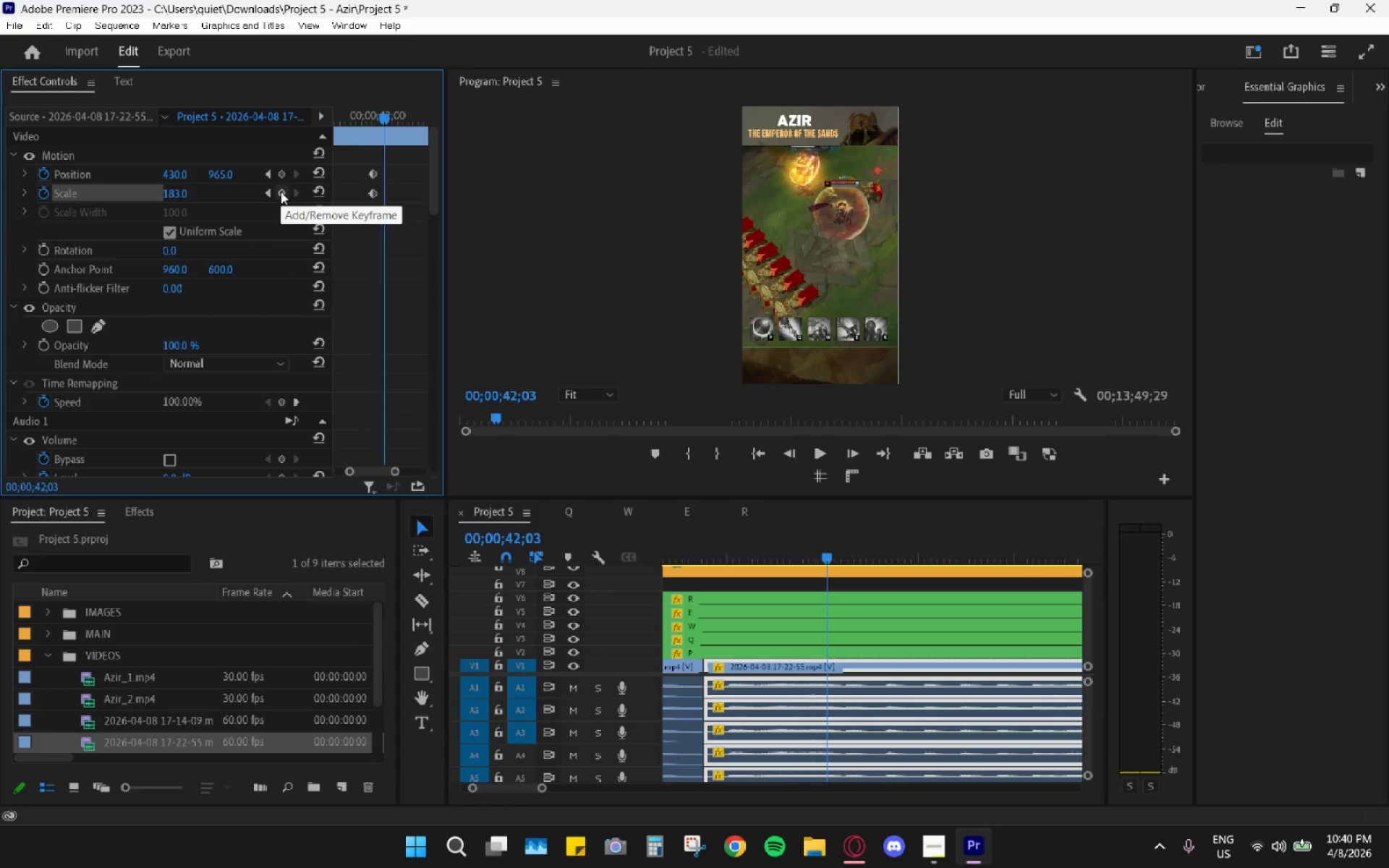 
key(ArrowRight)
 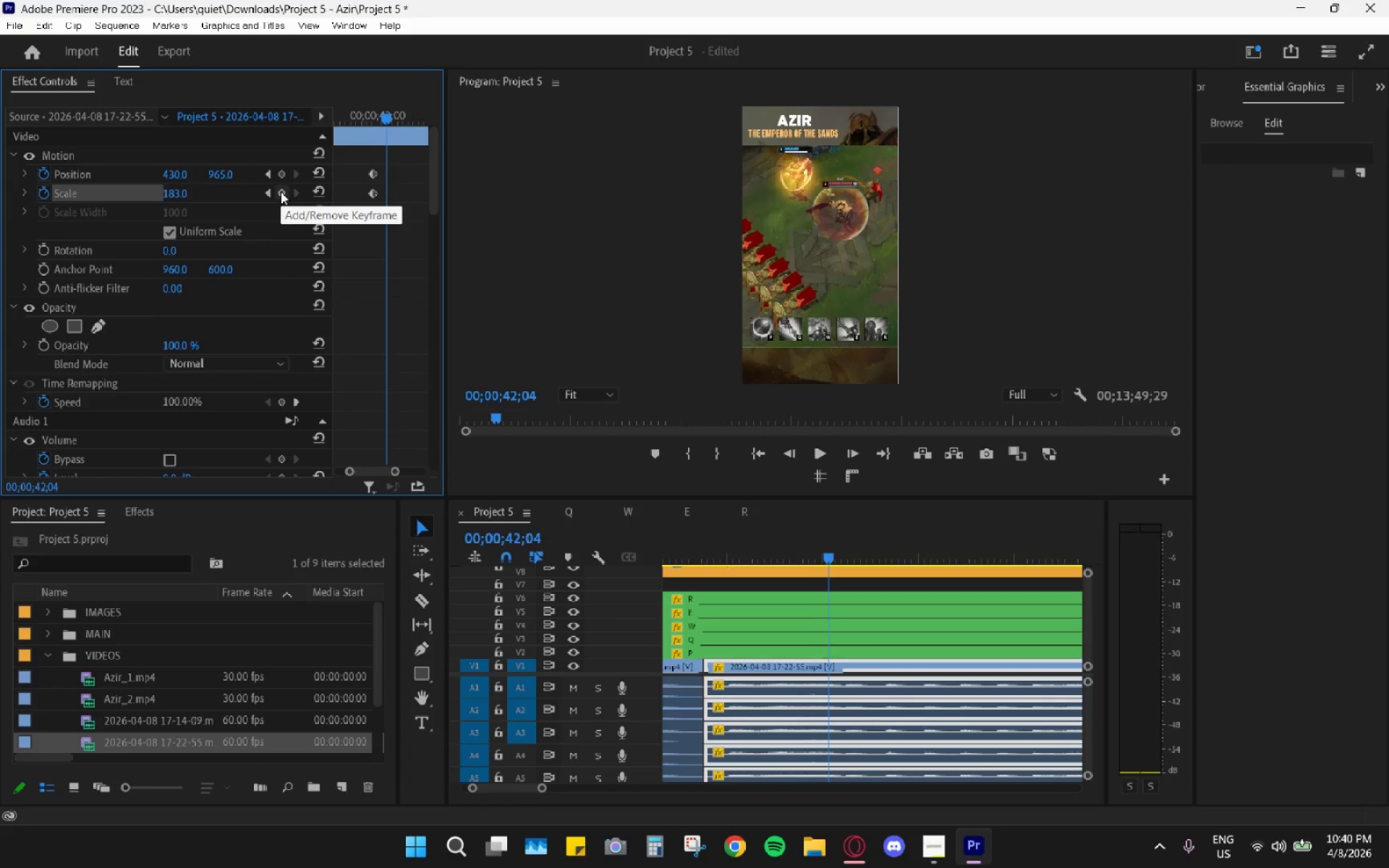 
key(ArrowRight)
 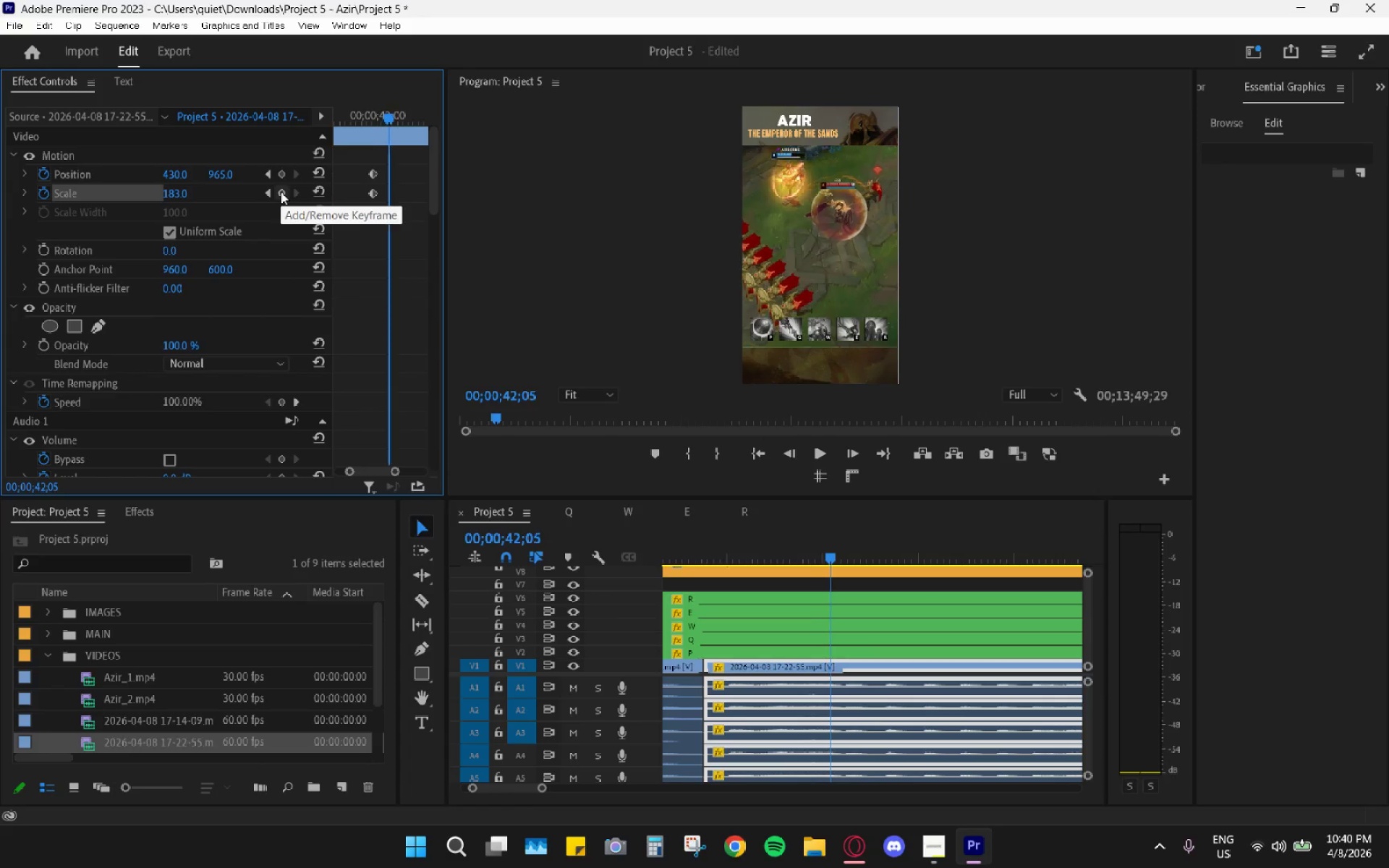 
key(ArrowRight)
 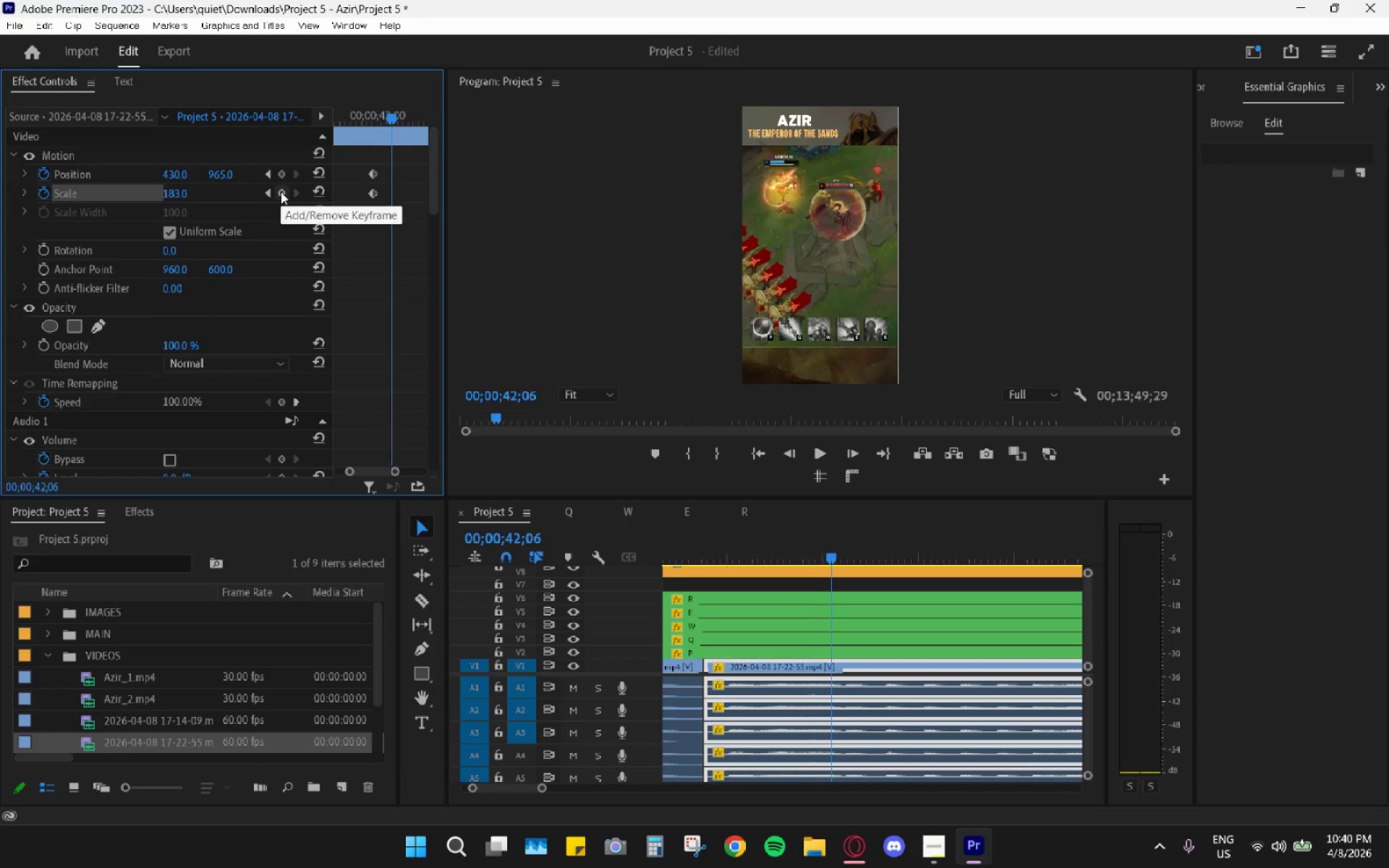 
key(ArrowRight)
 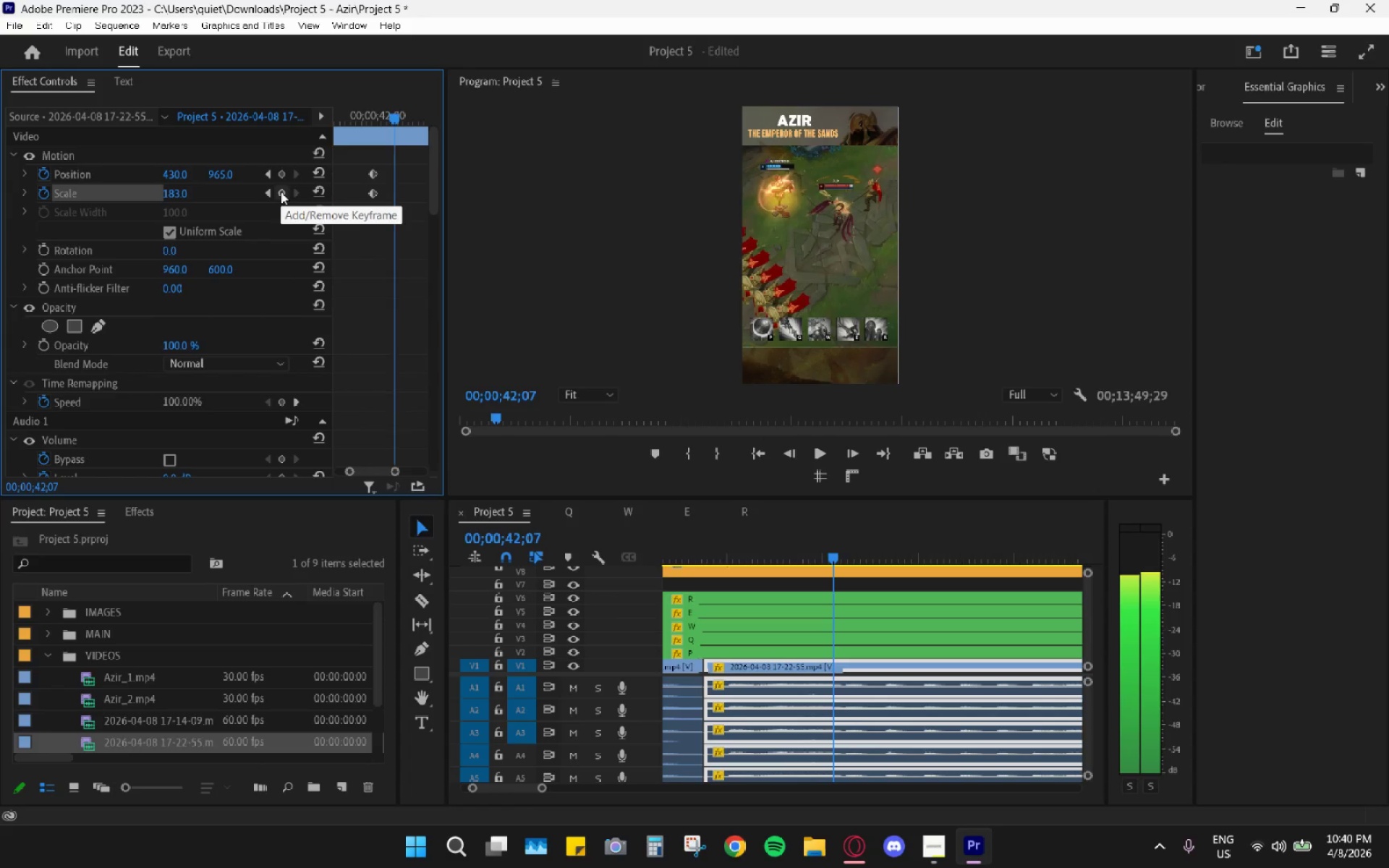 
key(ArrowRight)
 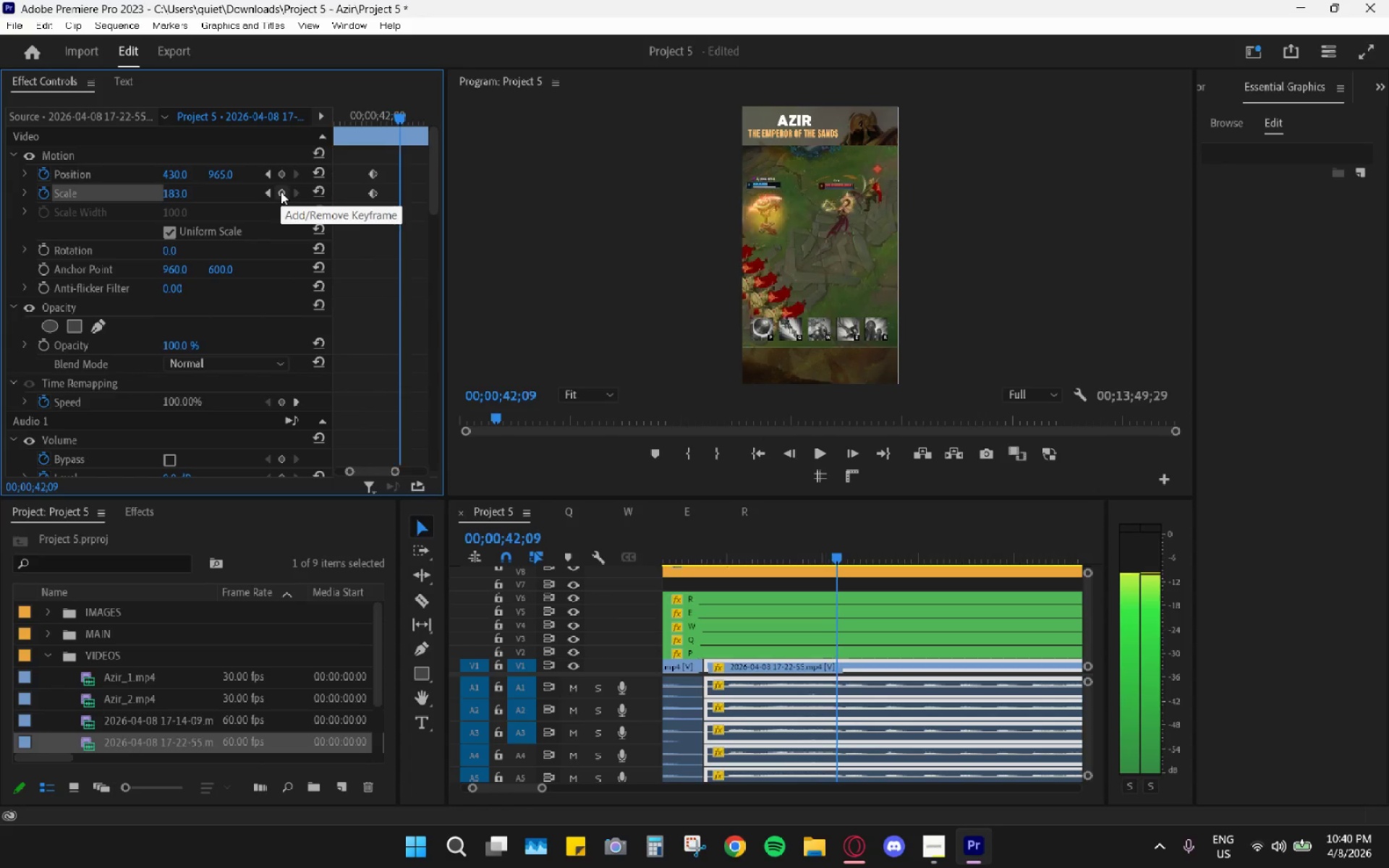 
key(ArrowRight)
 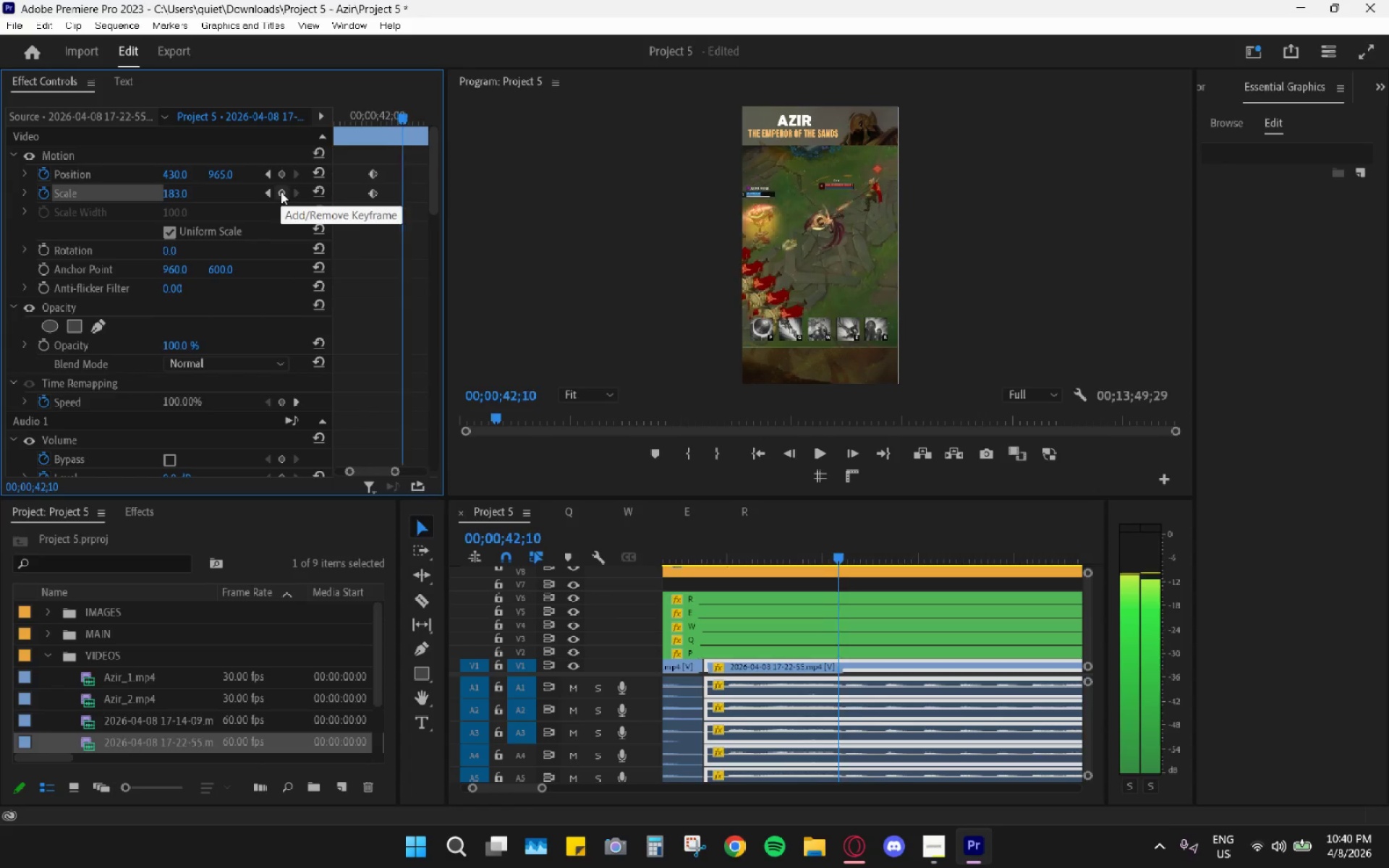 
key(ArrowRight)
 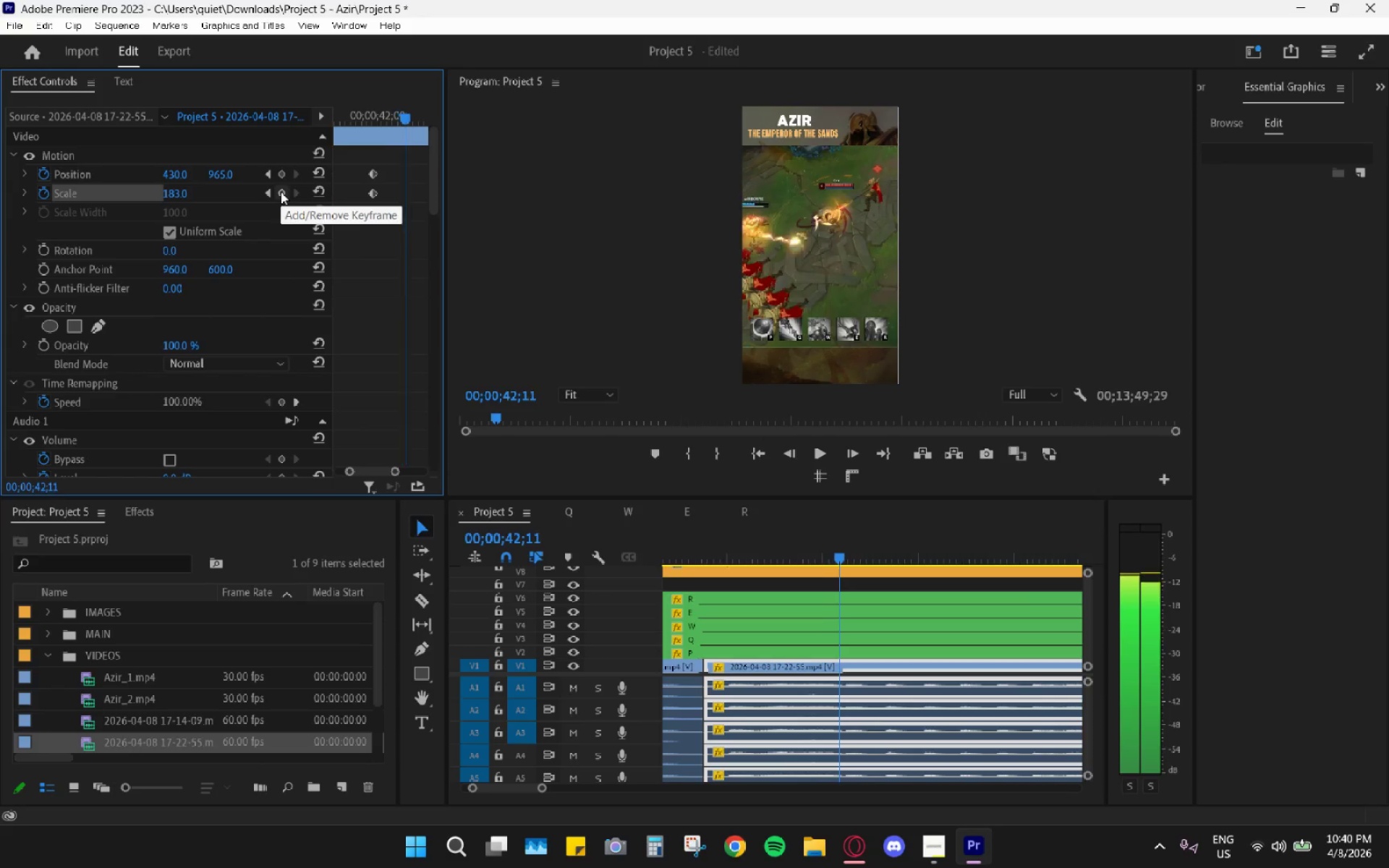 
key(ArrowRight)
 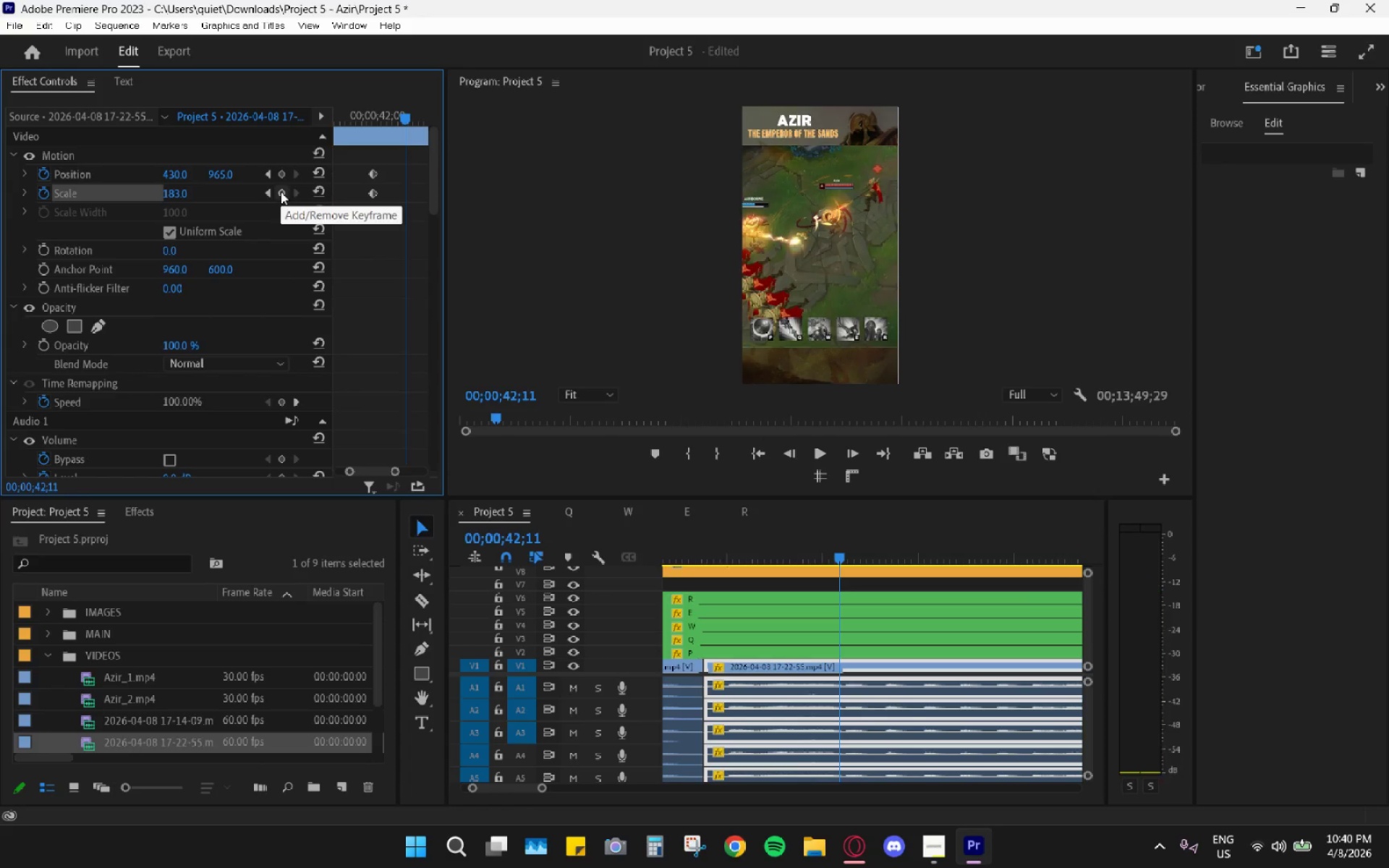 
left_click_drag(start_coordinate=[174, 174], to_coordinate=[379, 165])
 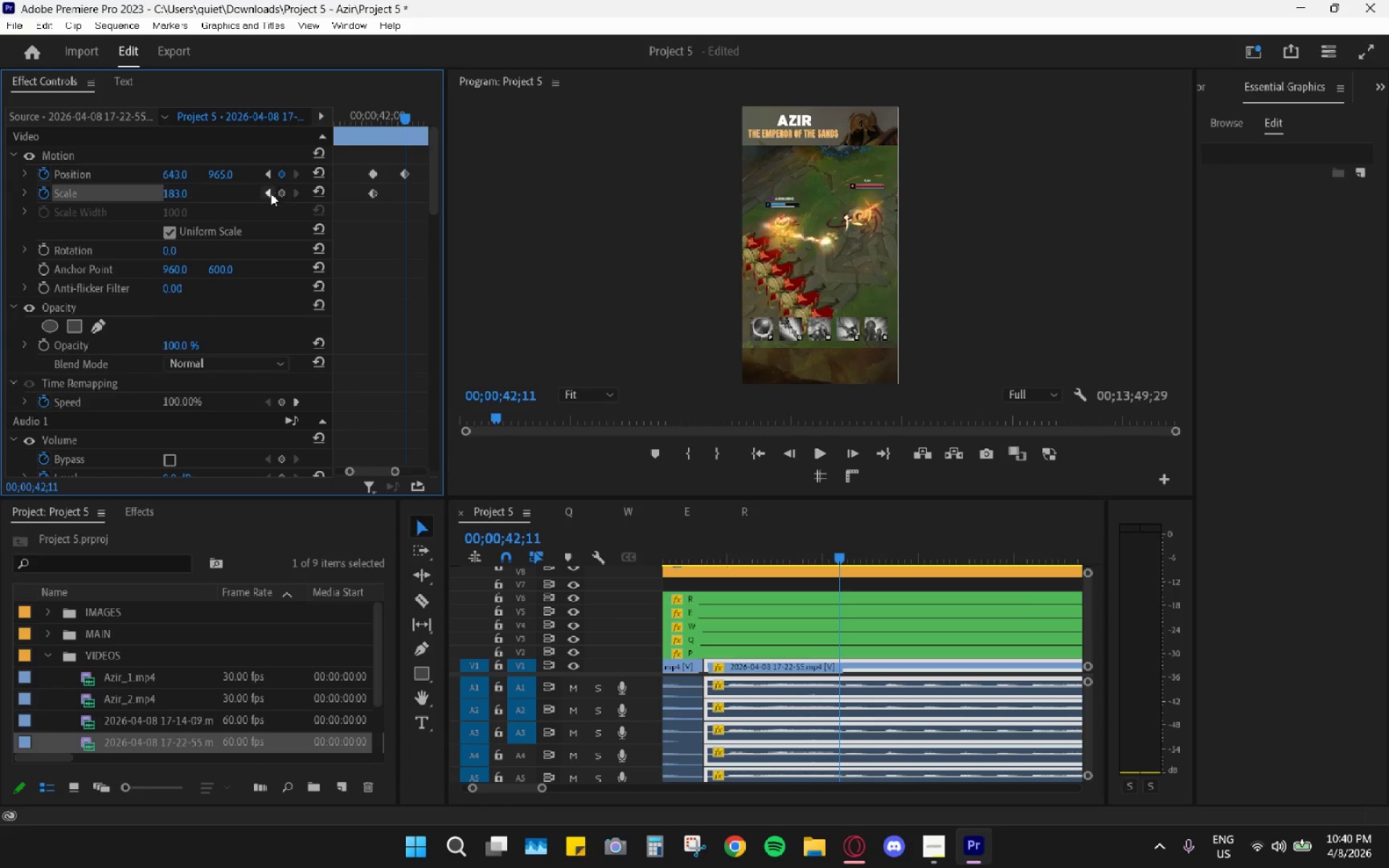 
left_click([280, 193])
 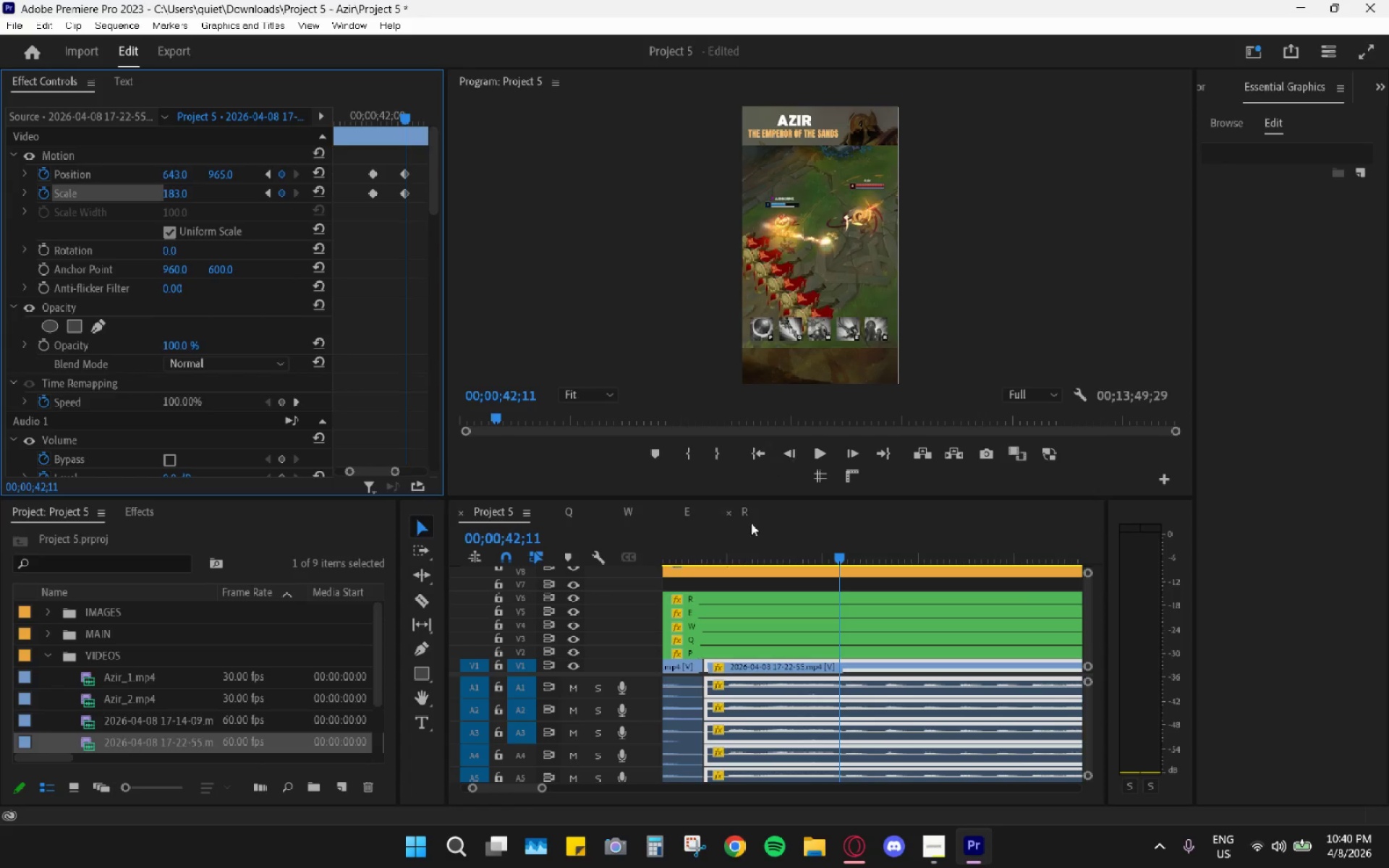 
left_click_drag(start_coordinate=[733, 545], to_coordinate=[703, 555])
 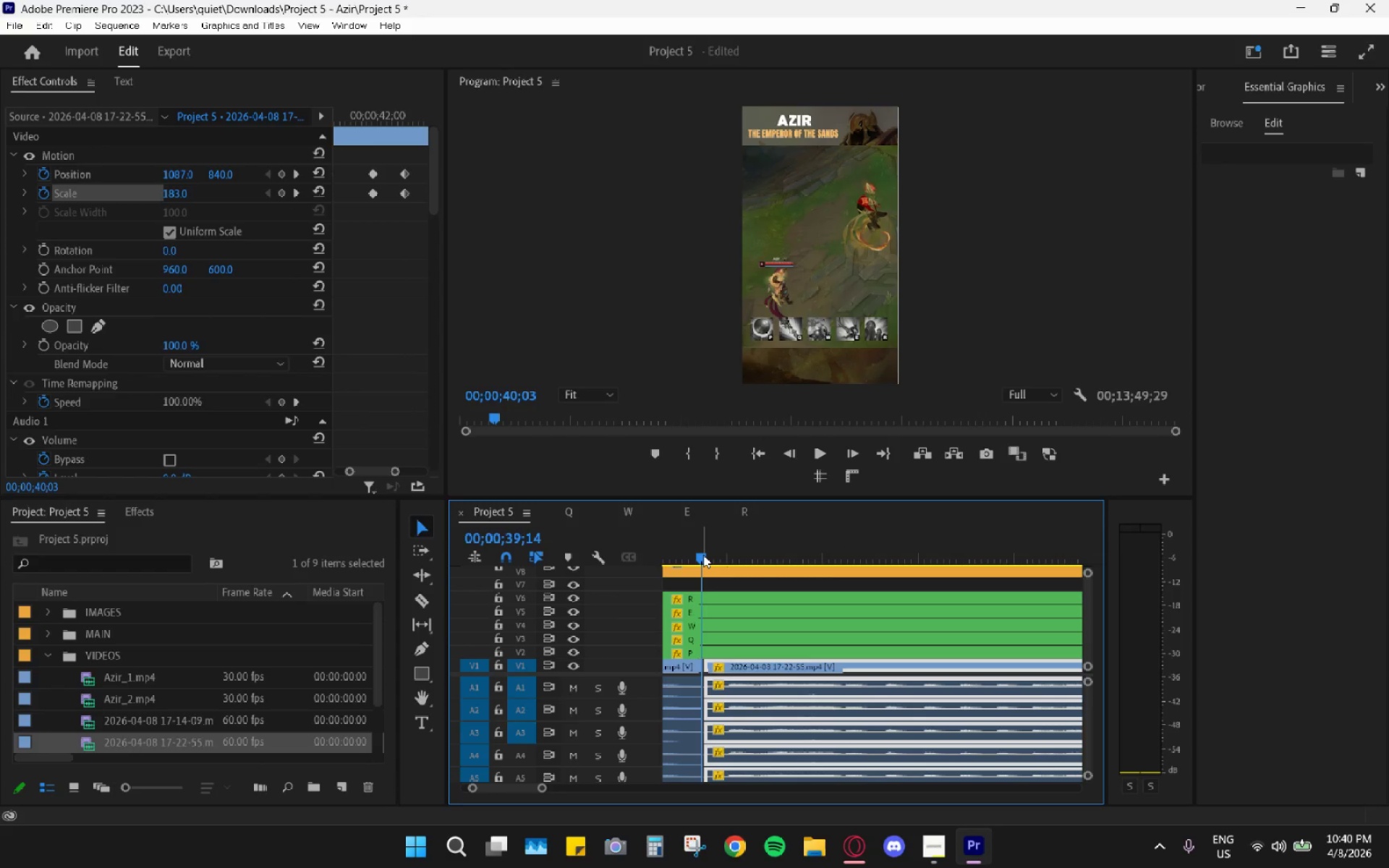 
key(Space)
 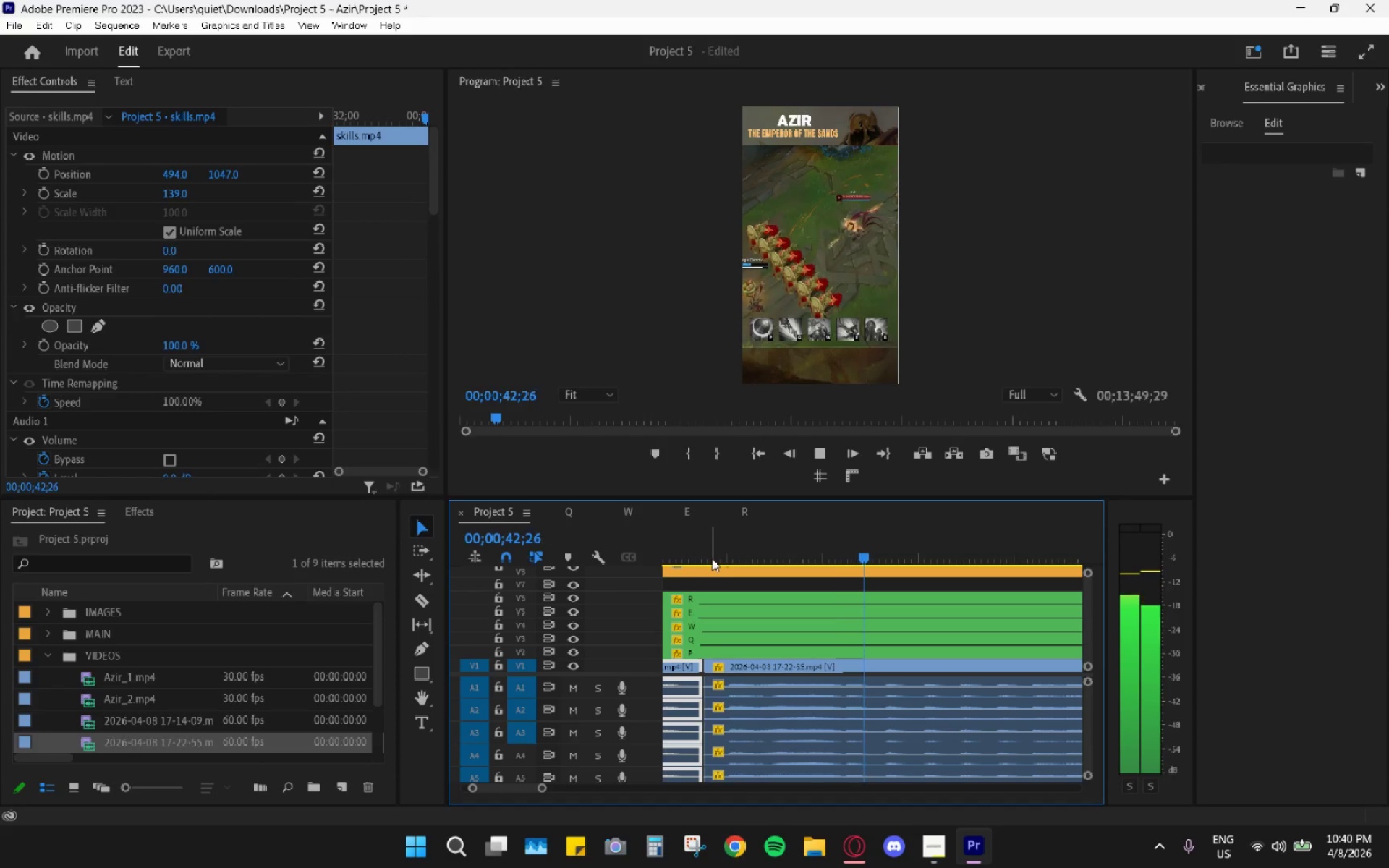 
wait(5.2)
 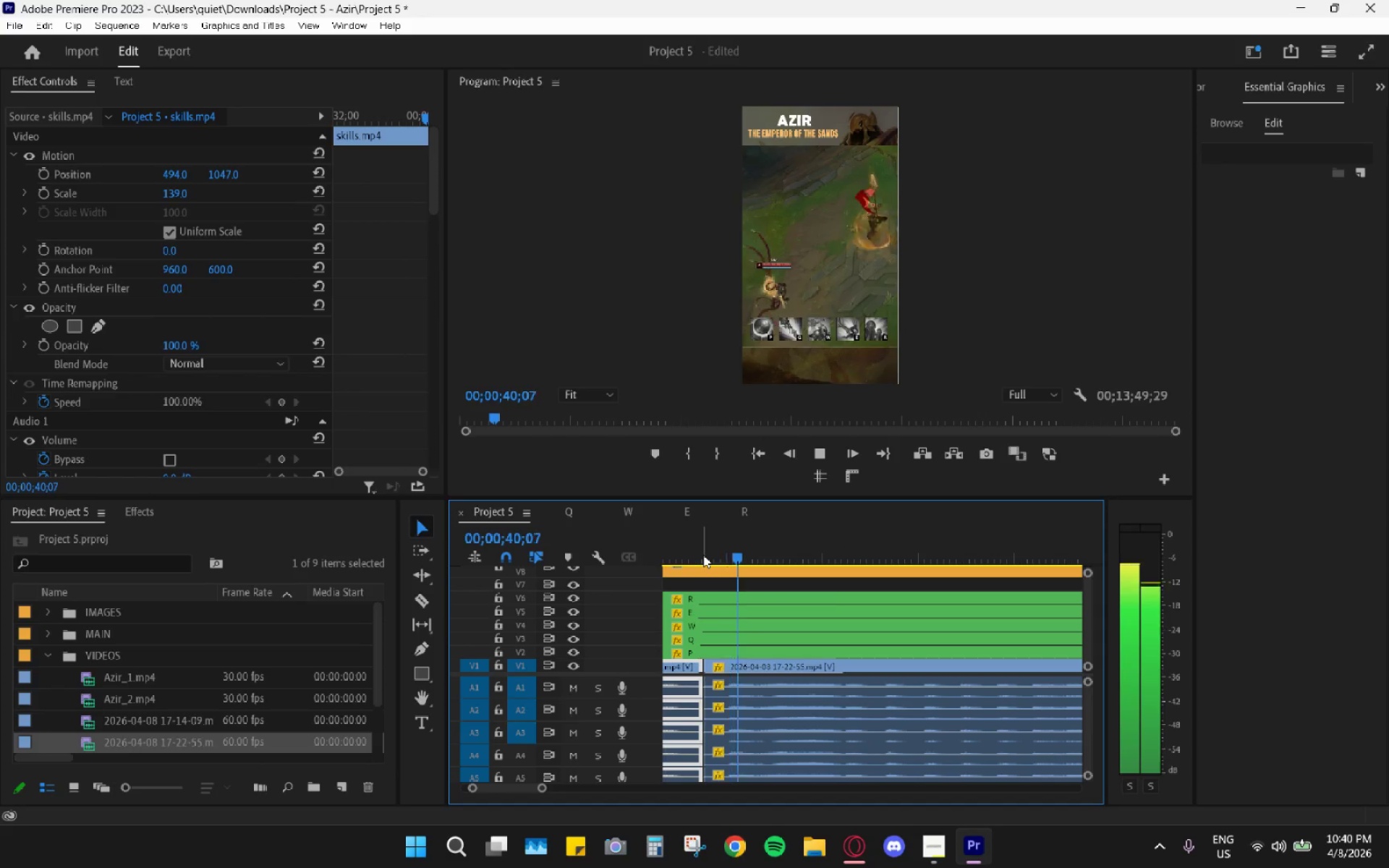 
key(Space)
 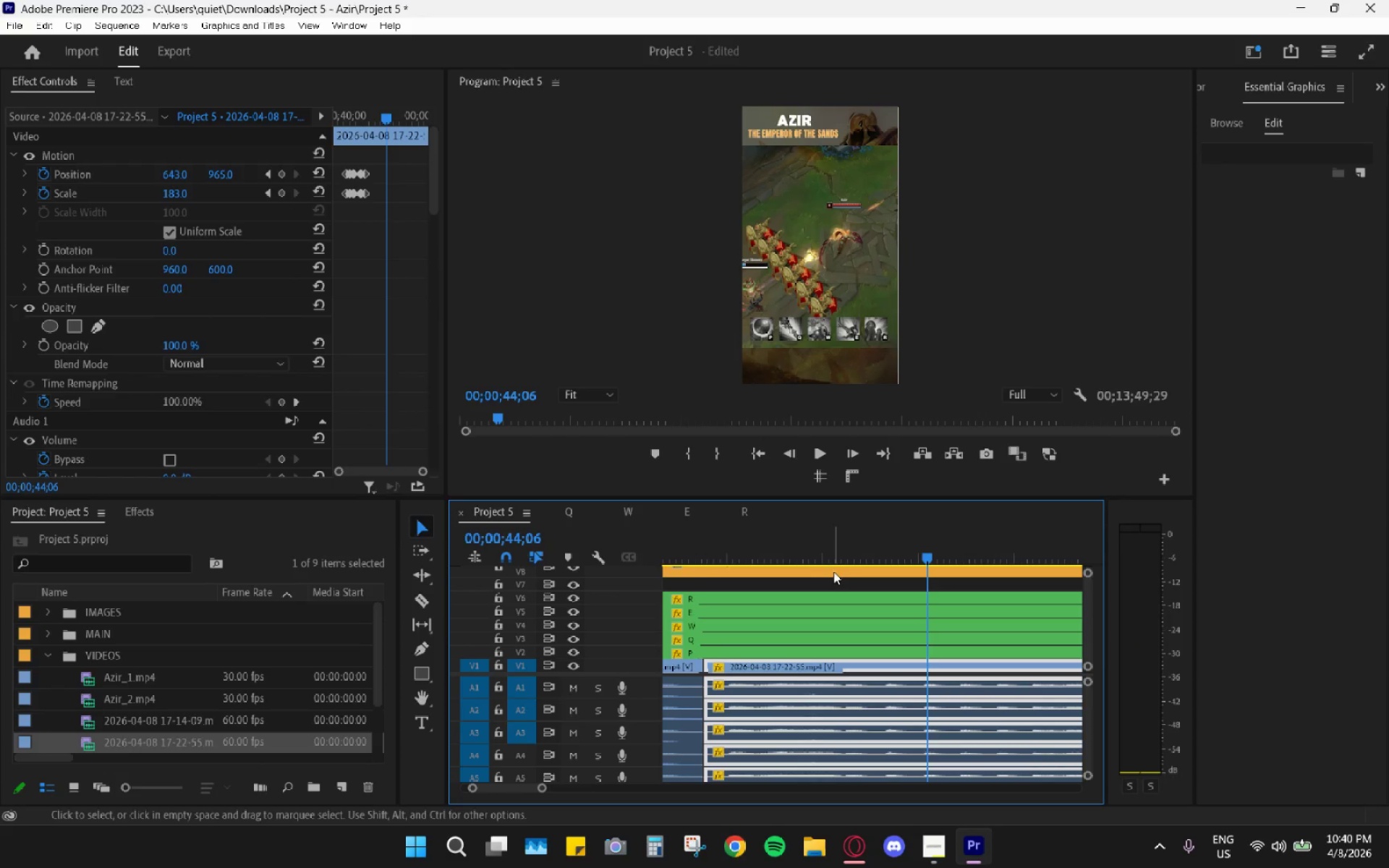 
key(Control+Z)
 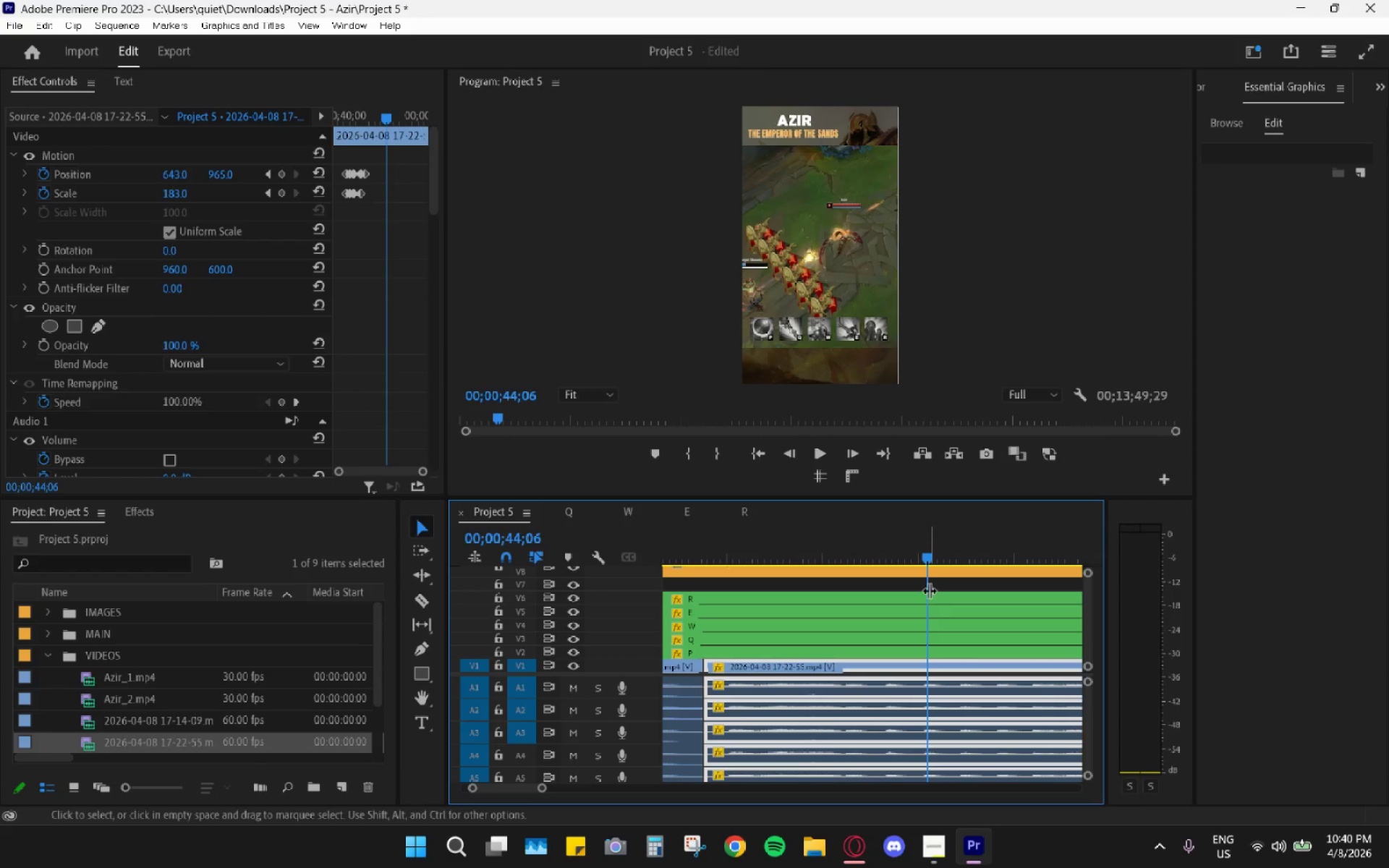 
key(Control+Z)
 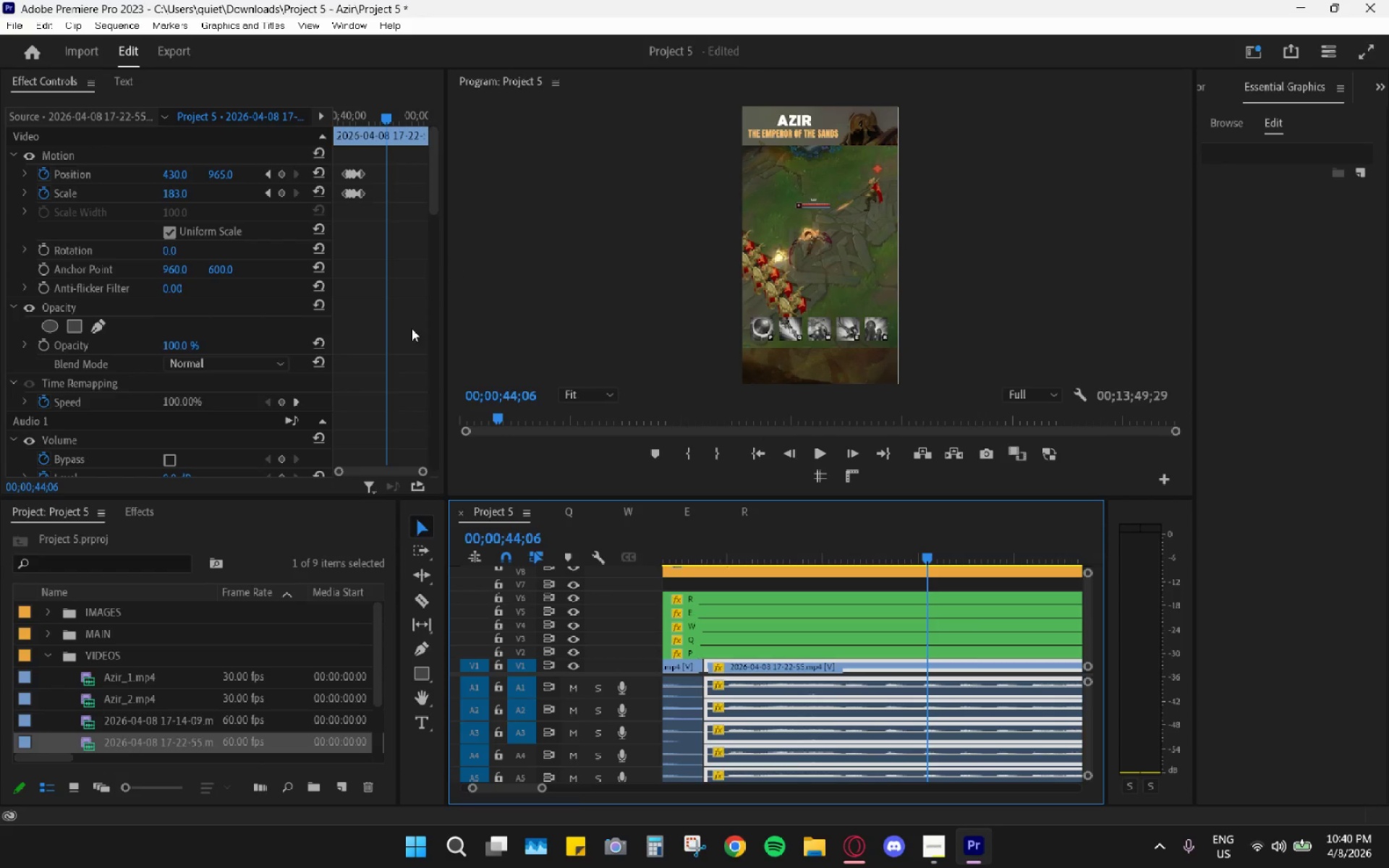 
left_click_drag(start_coordinate=[421, 469], to_coordinate=[406, 469])
 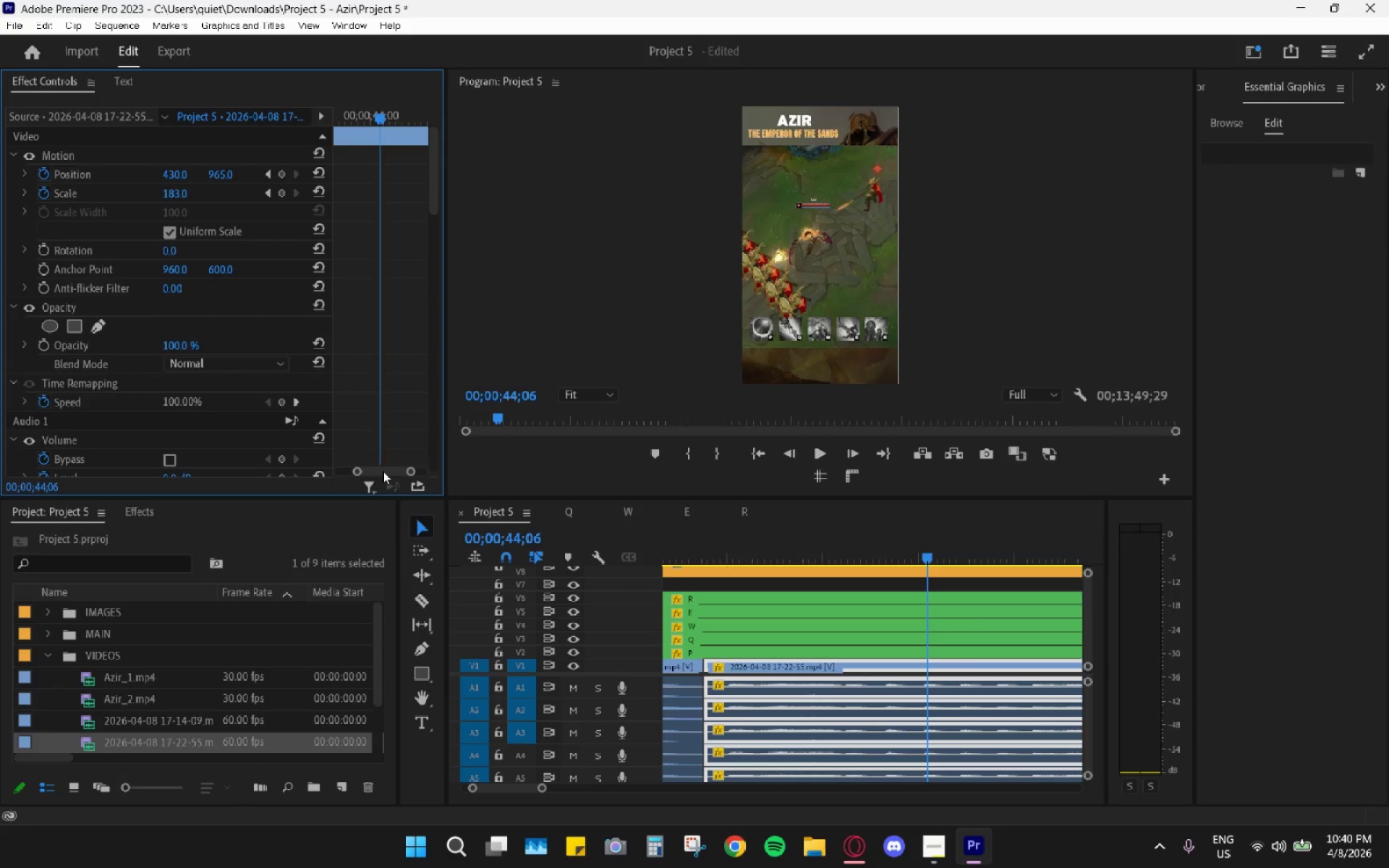 
left_click_drag(start_coordinate=[383, 471], to_coordinate=[336, 471])
 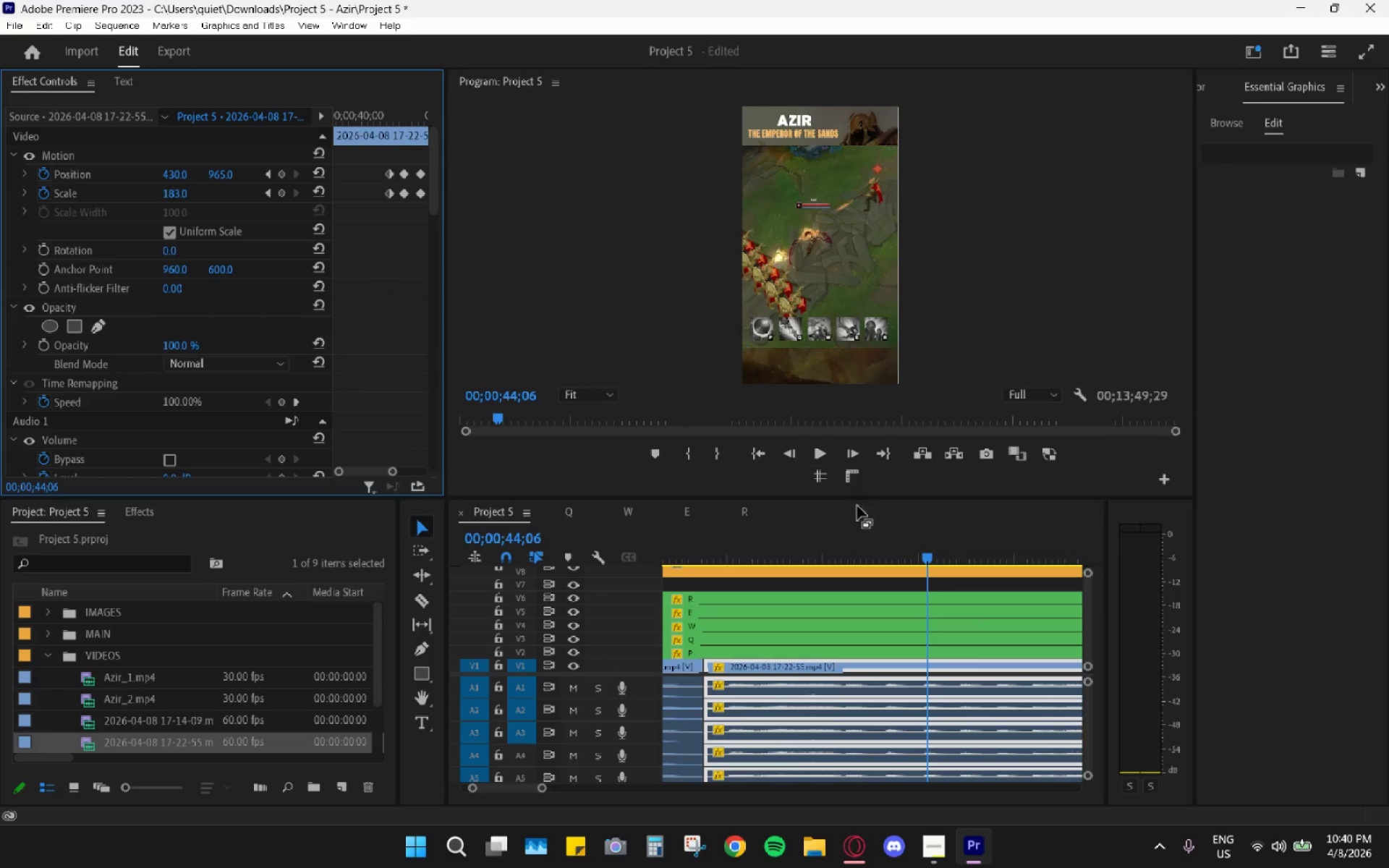 
scroll: coordinate [916, 548], scroll_direction: down, amount: 1.0
 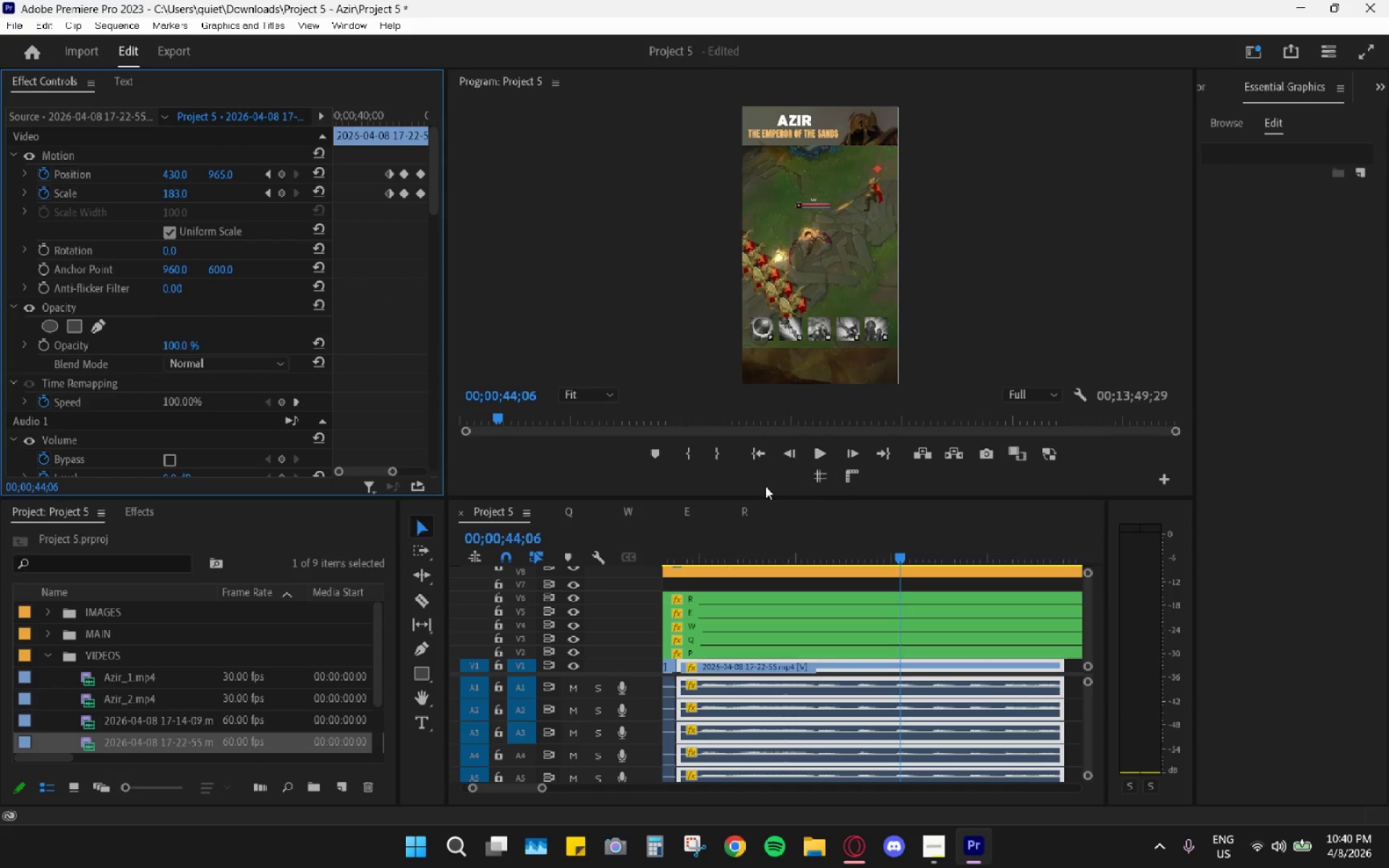 
key(ArrowLeft)
 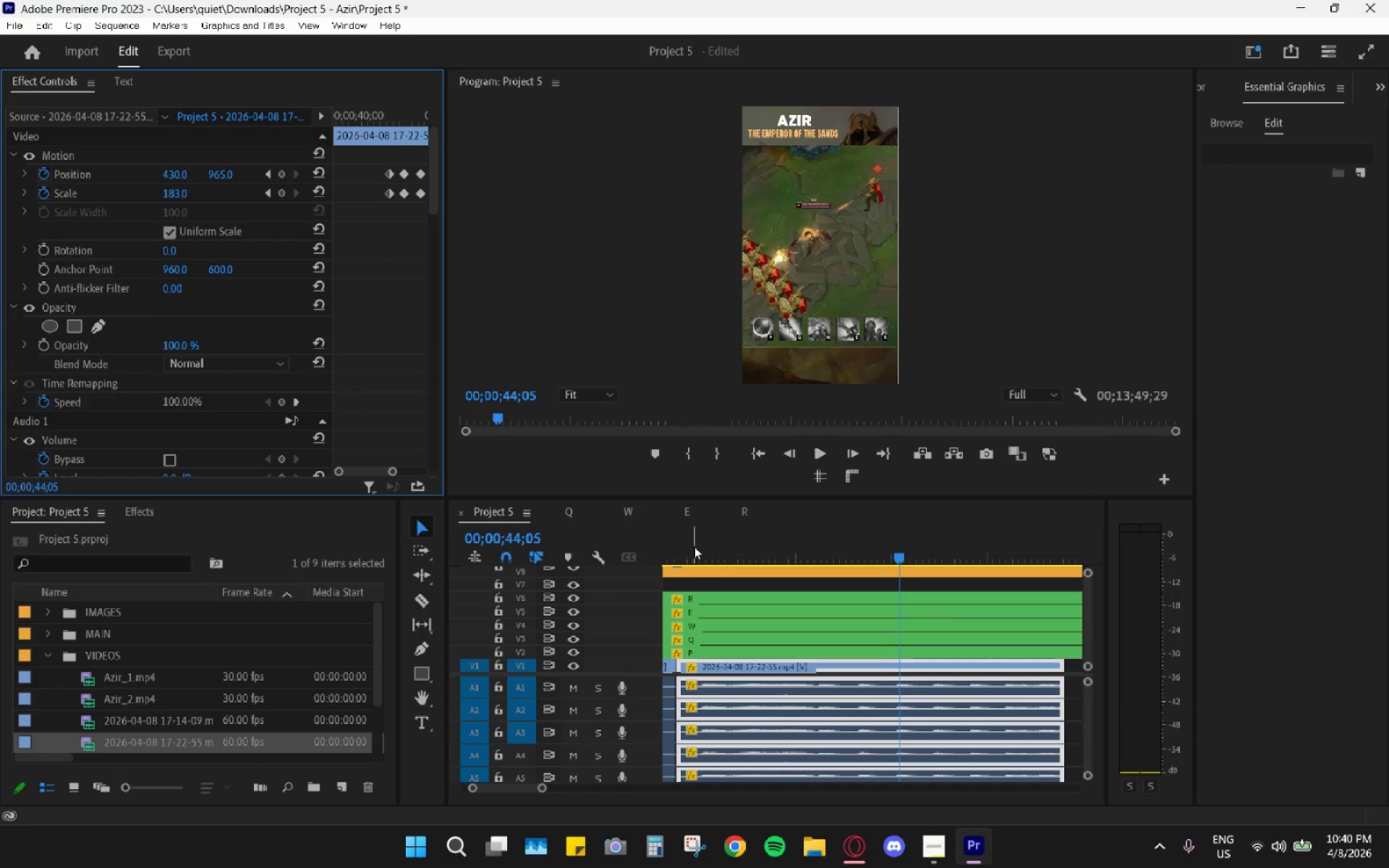 
key(ArrowLeft)
 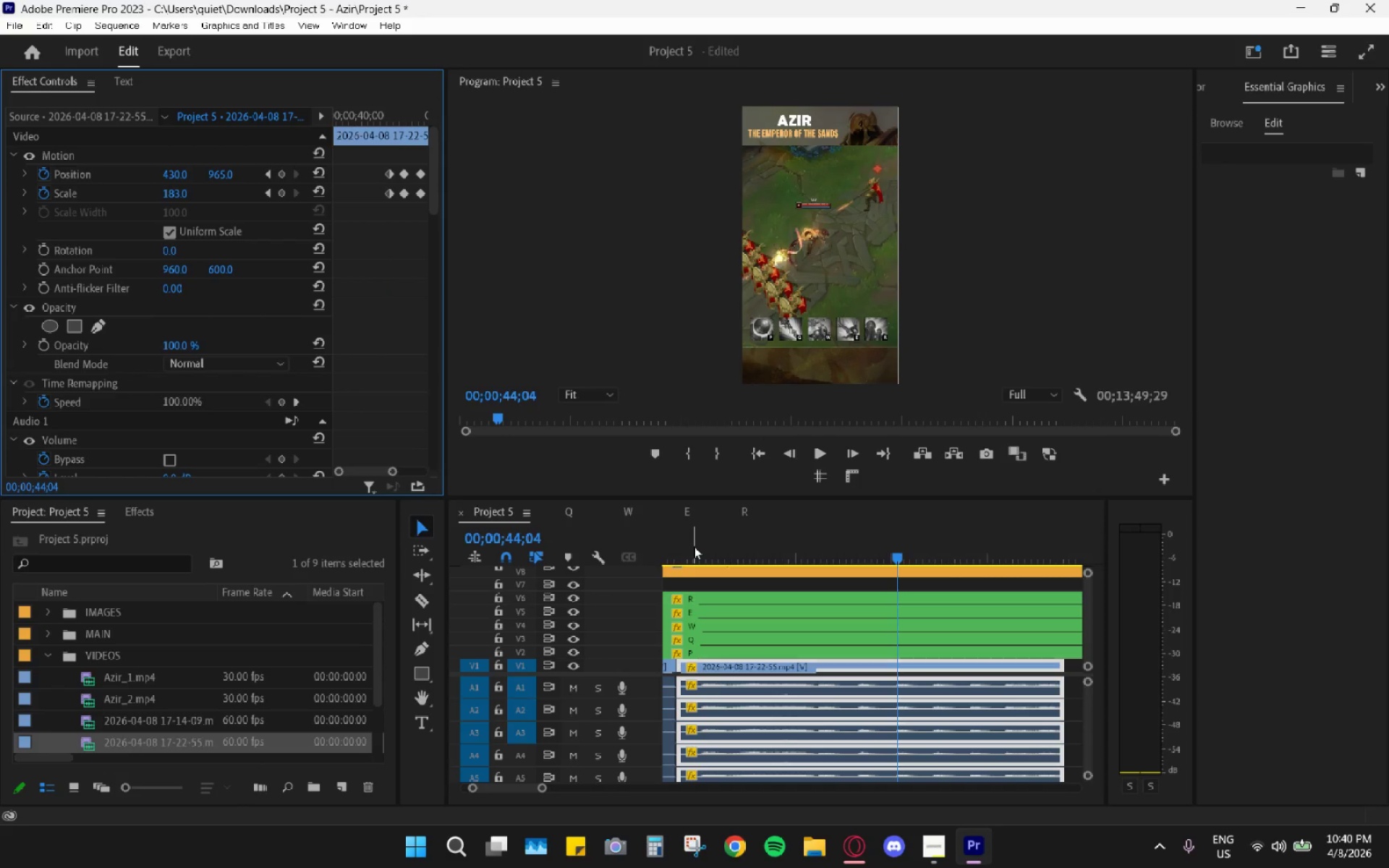 
key(ArrowLeft)
 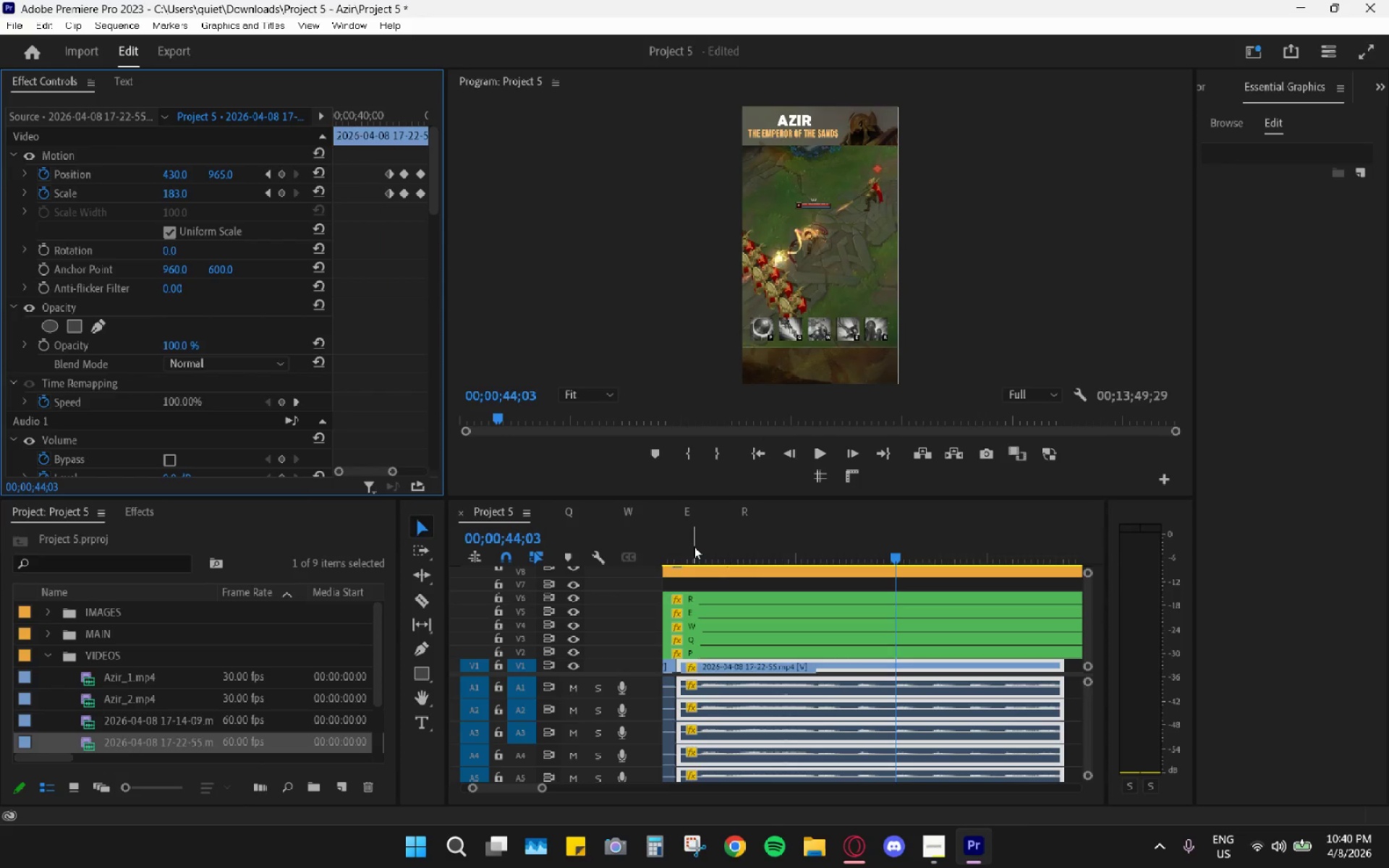 
key(ArrowLeft)
 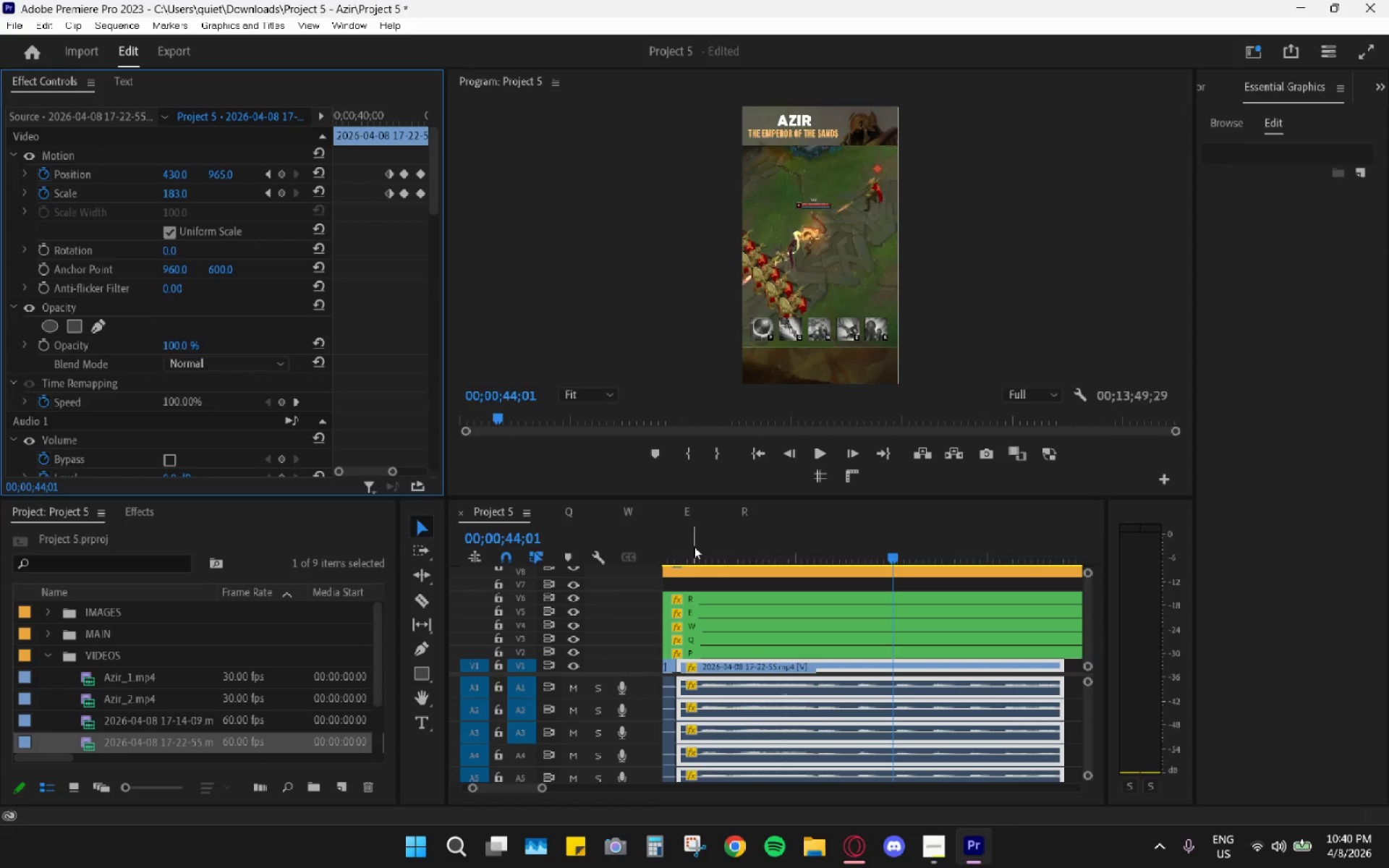 
key(ArrowLeft)
 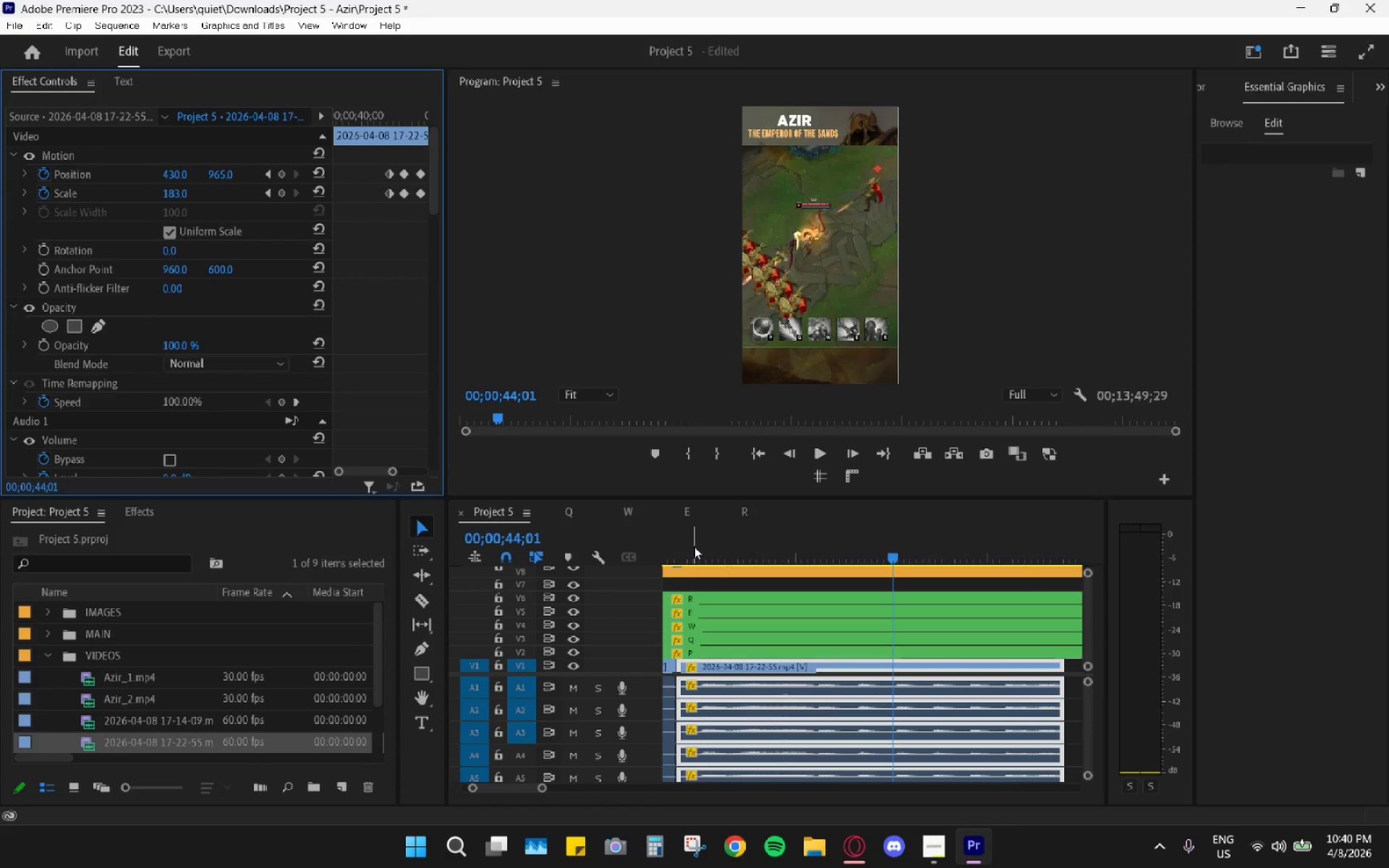 
hold_key(key=ArrowLeft, duration=0.84)
 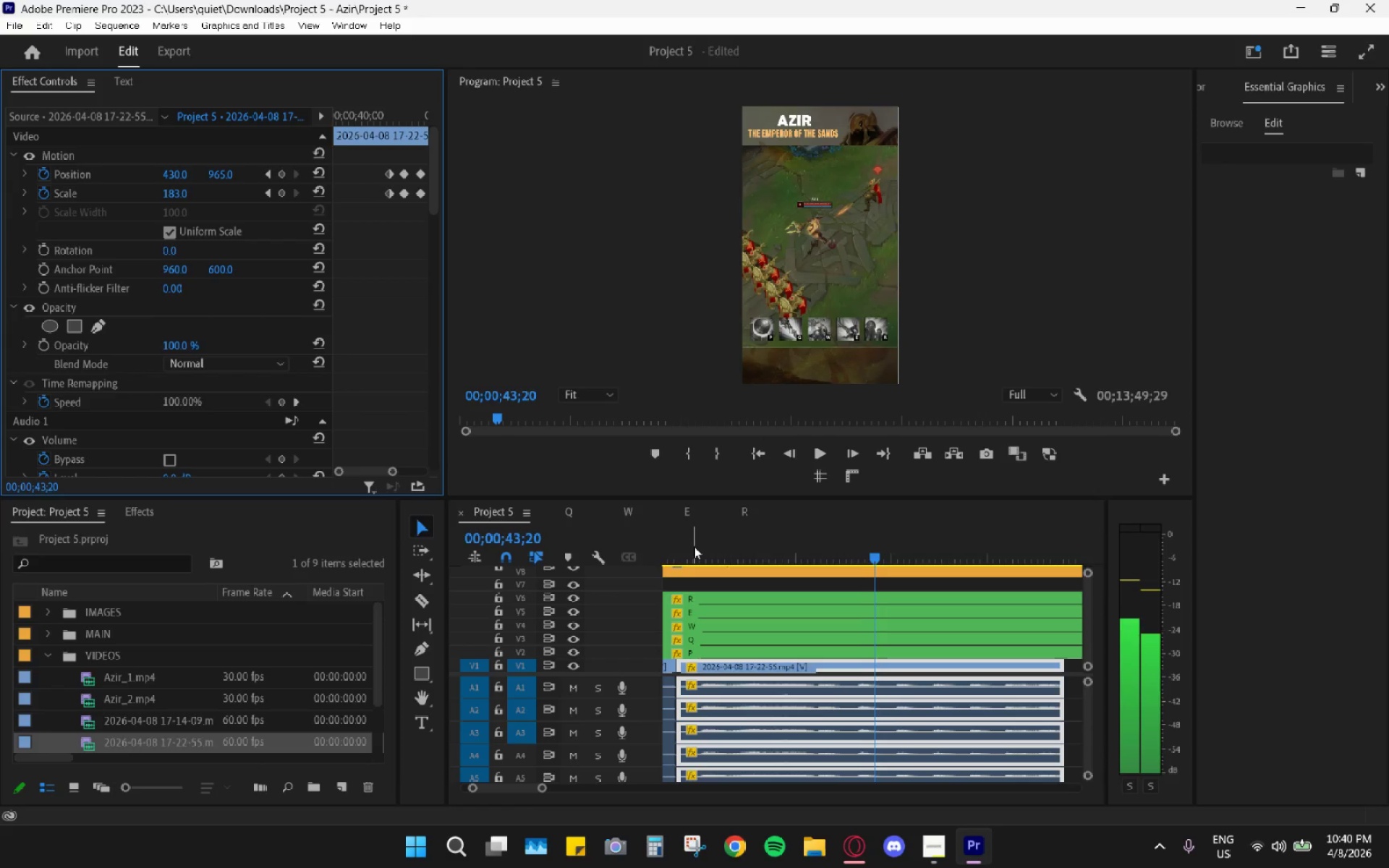 
key(ArrowLeft)
 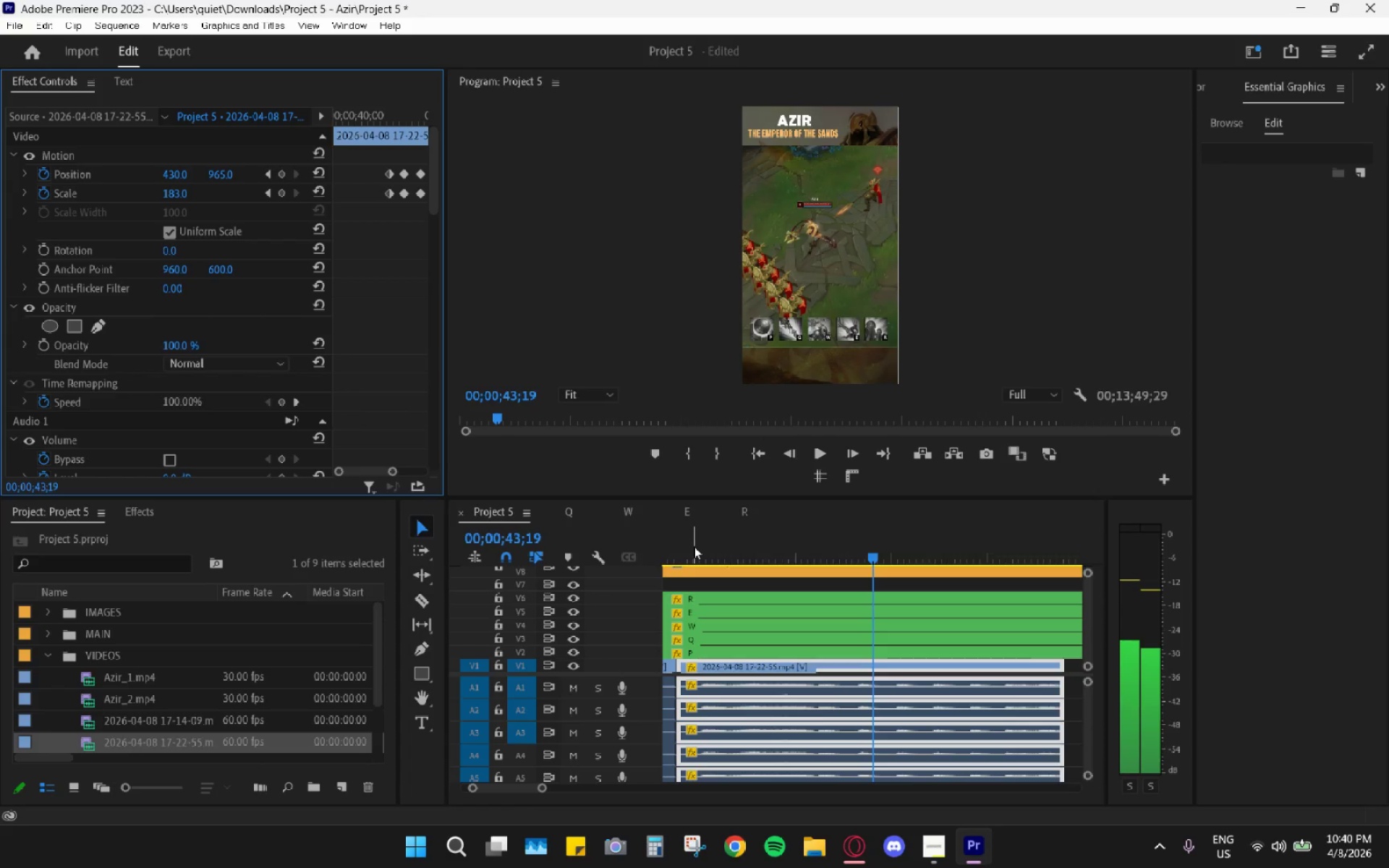 
key(ArrowLeft)
 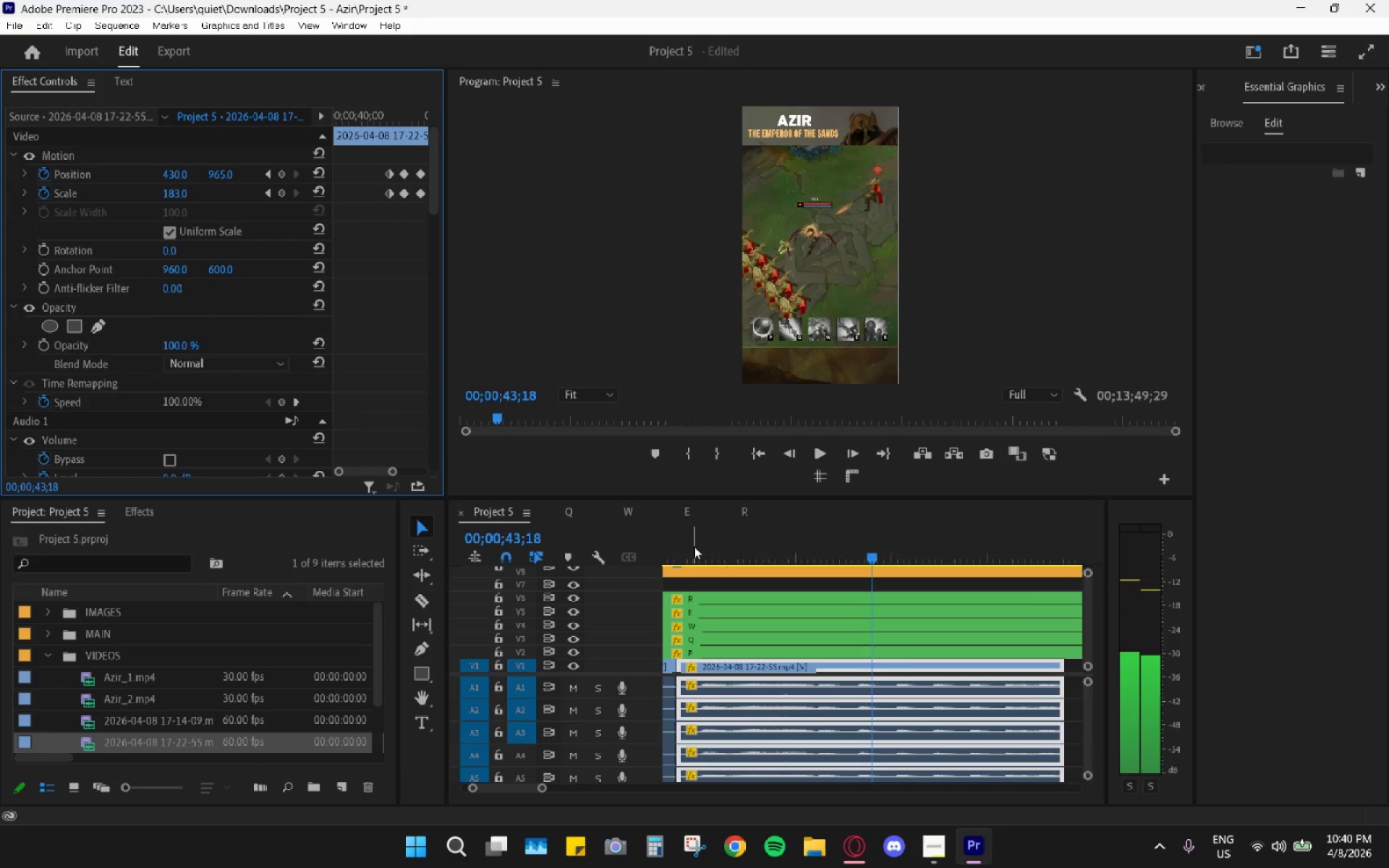 
key(ArrowLeft)
 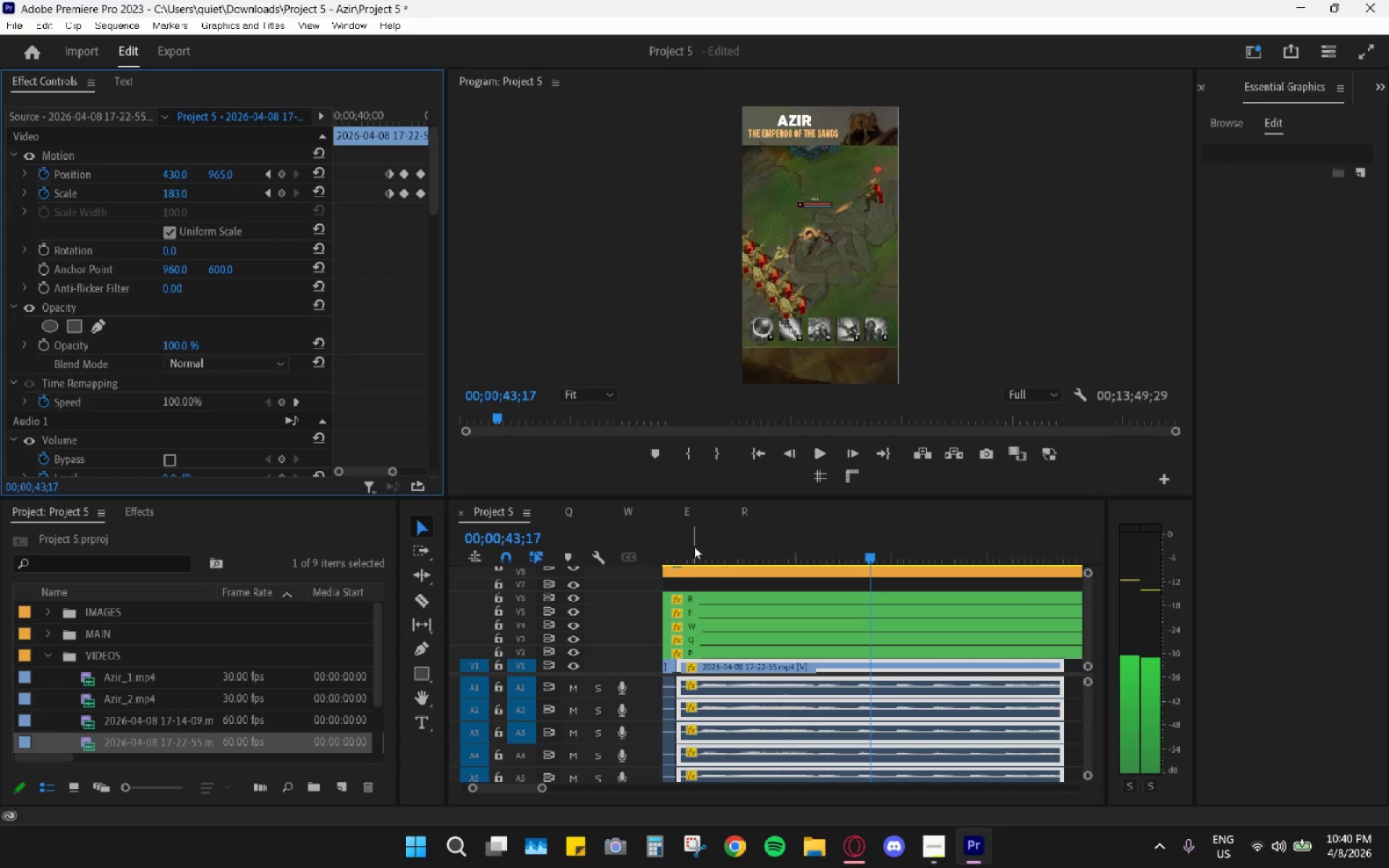 
key(ArrowLeft)
 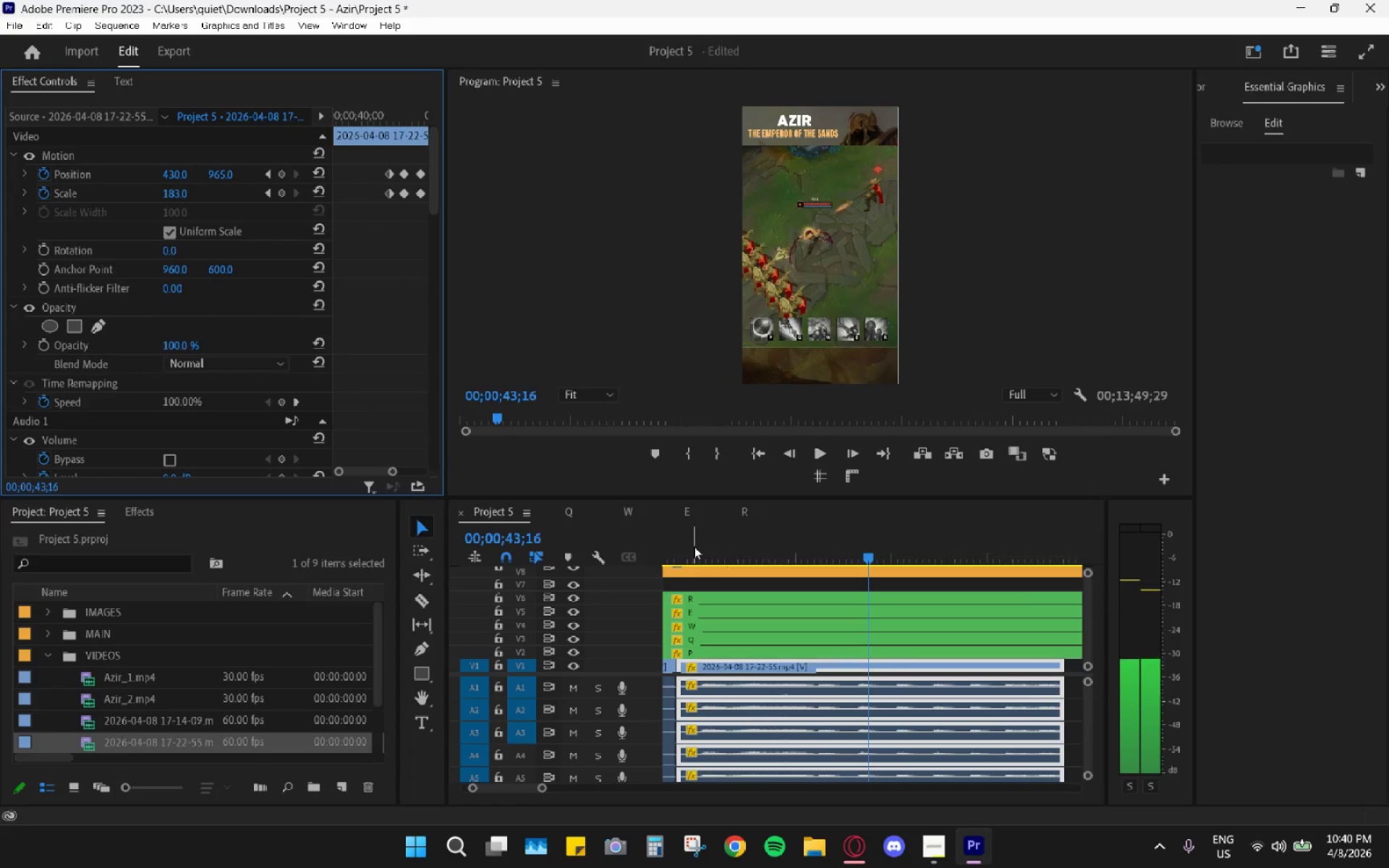 
key(ArrowLeft)
 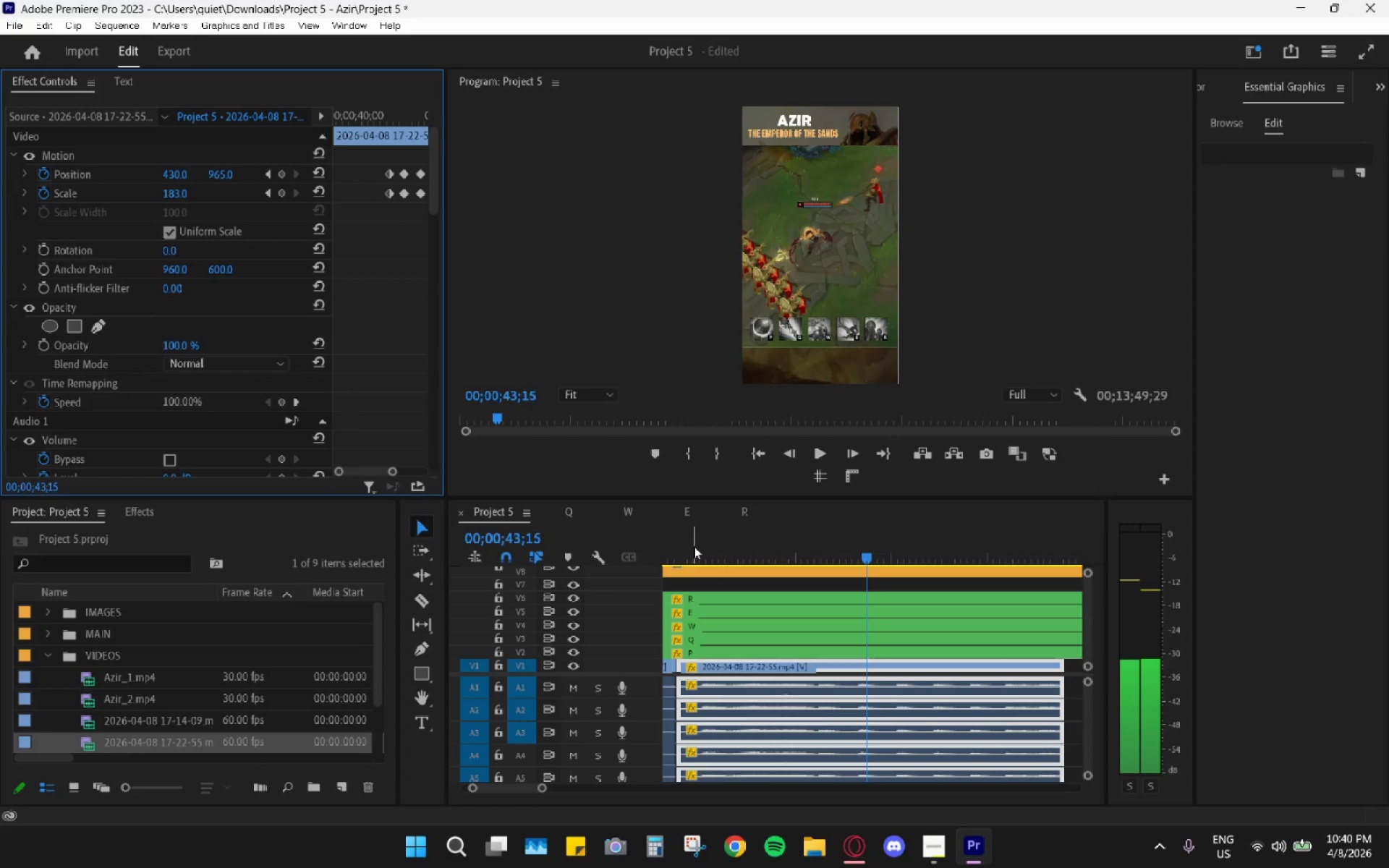 
key(ArrowLeft)
 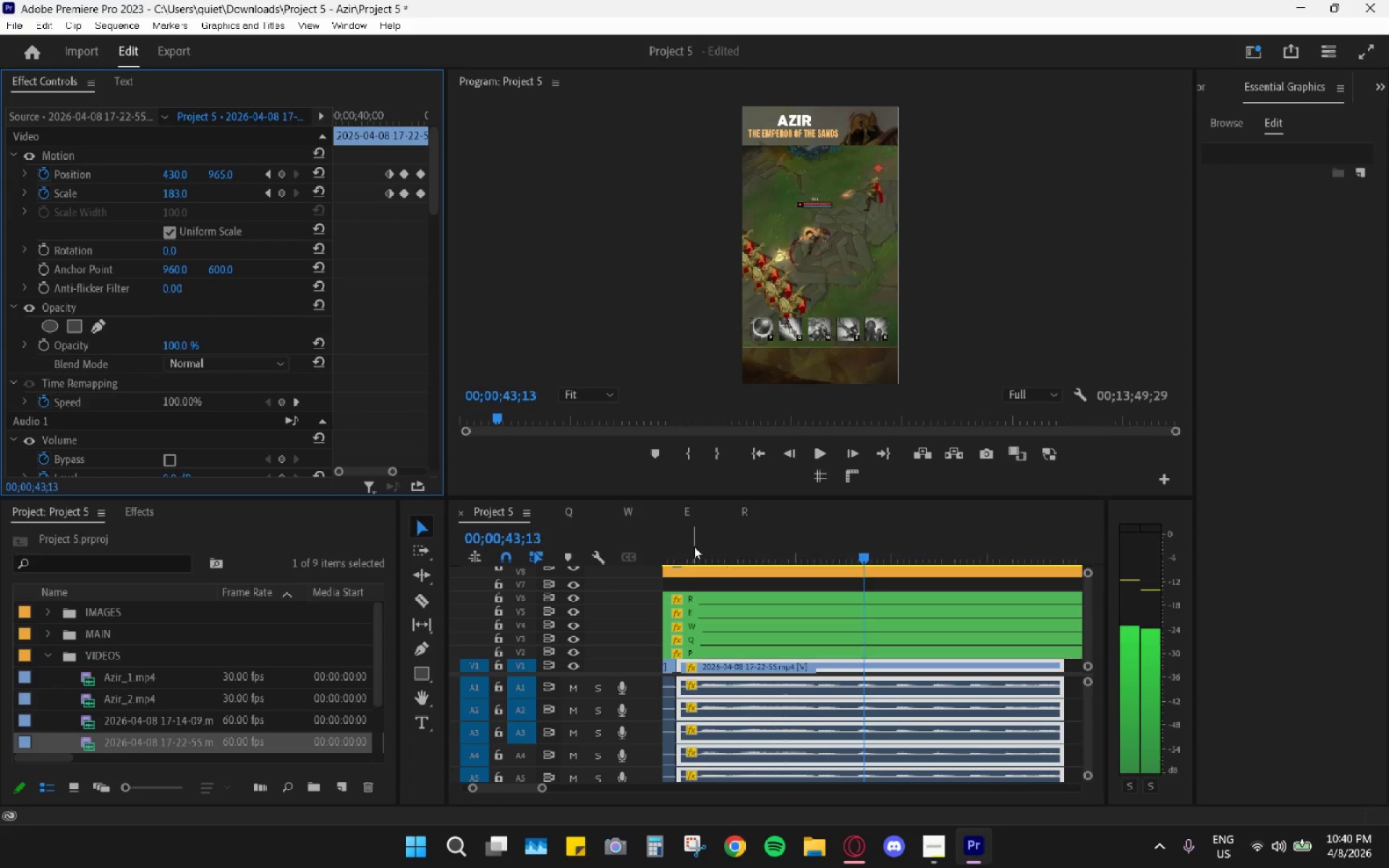 
key(ArrowLeft)
 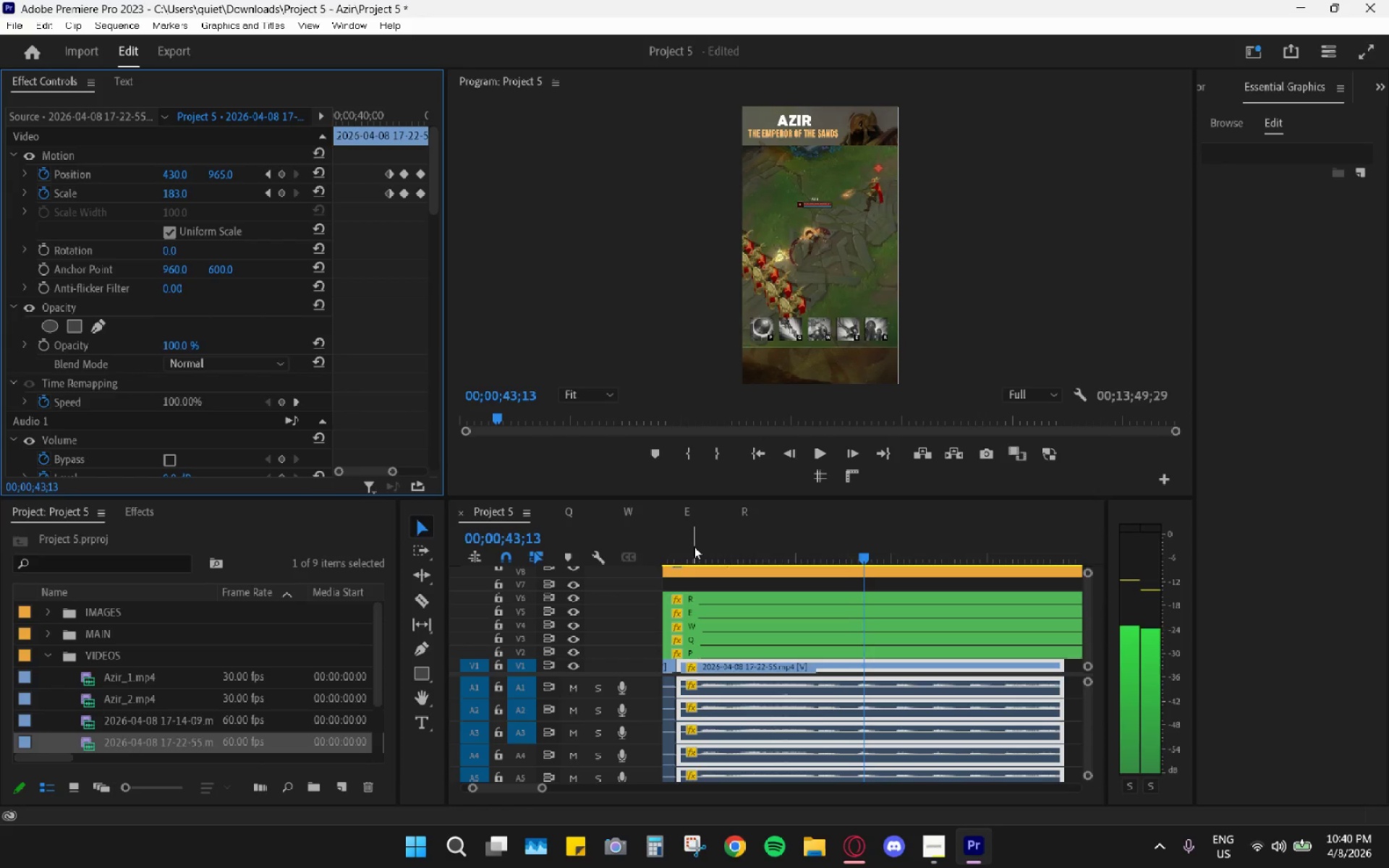 
key(ArrowLeft)
 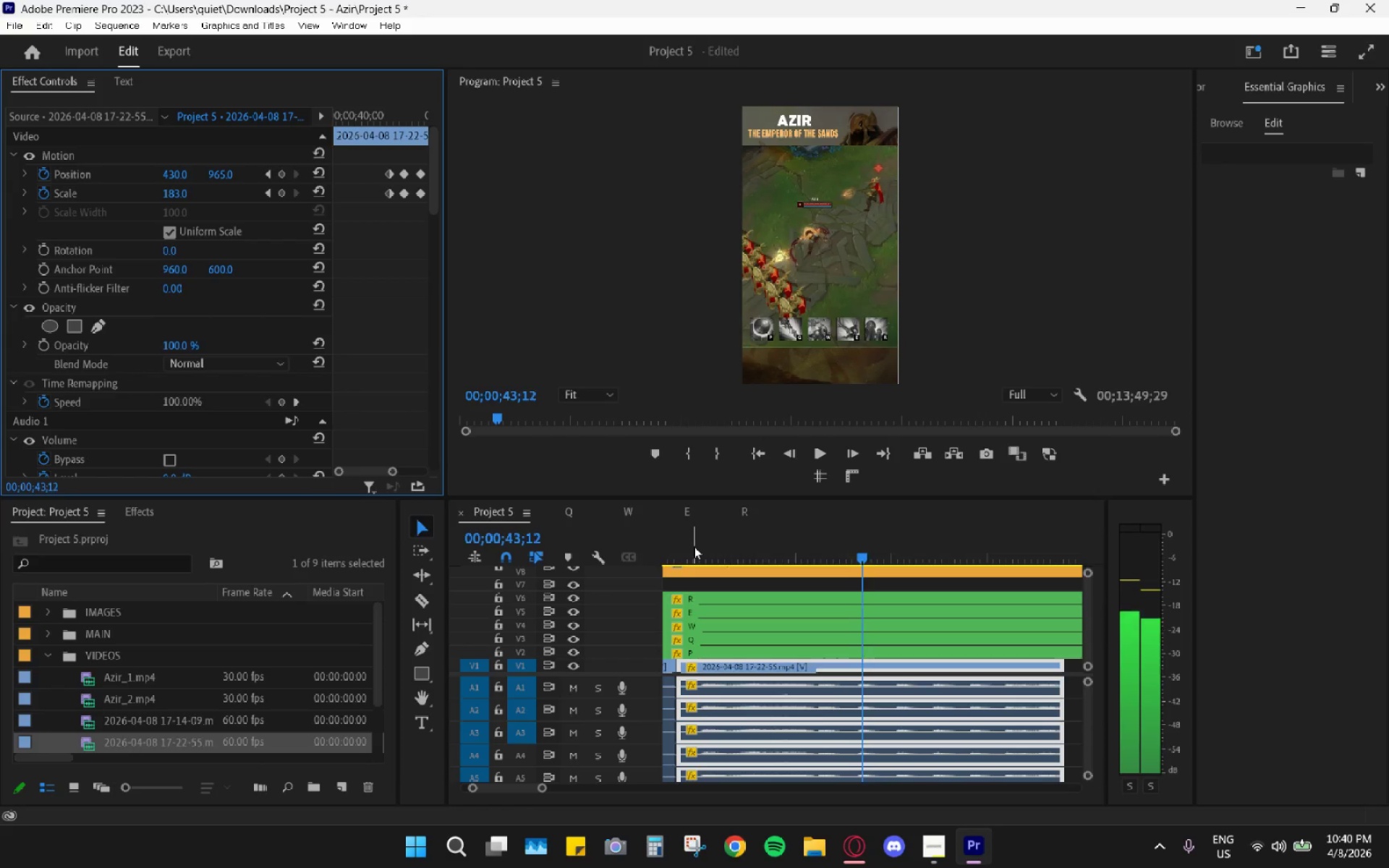 
key(ArrowLeft)
 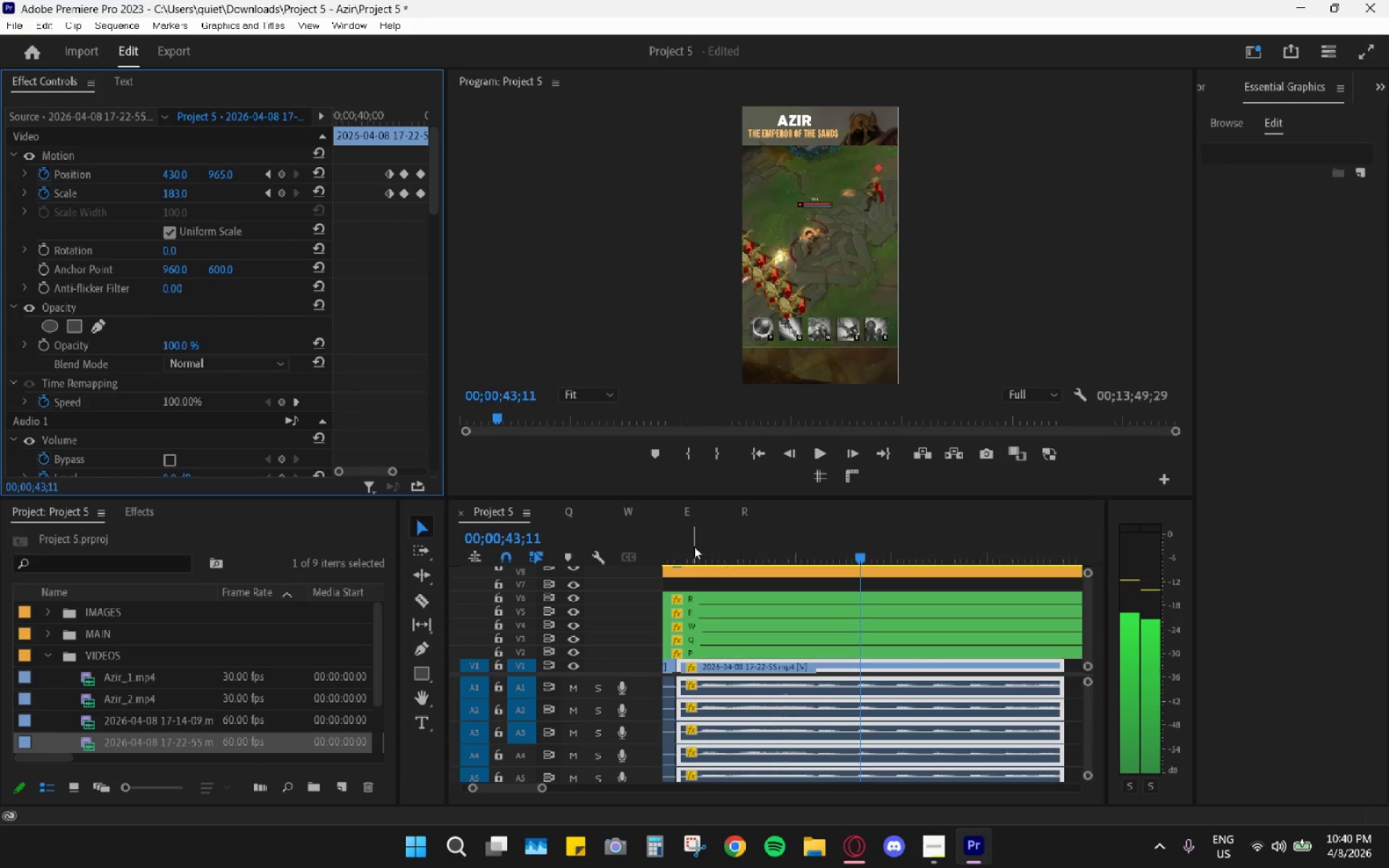 
key(ArrowLeft)
 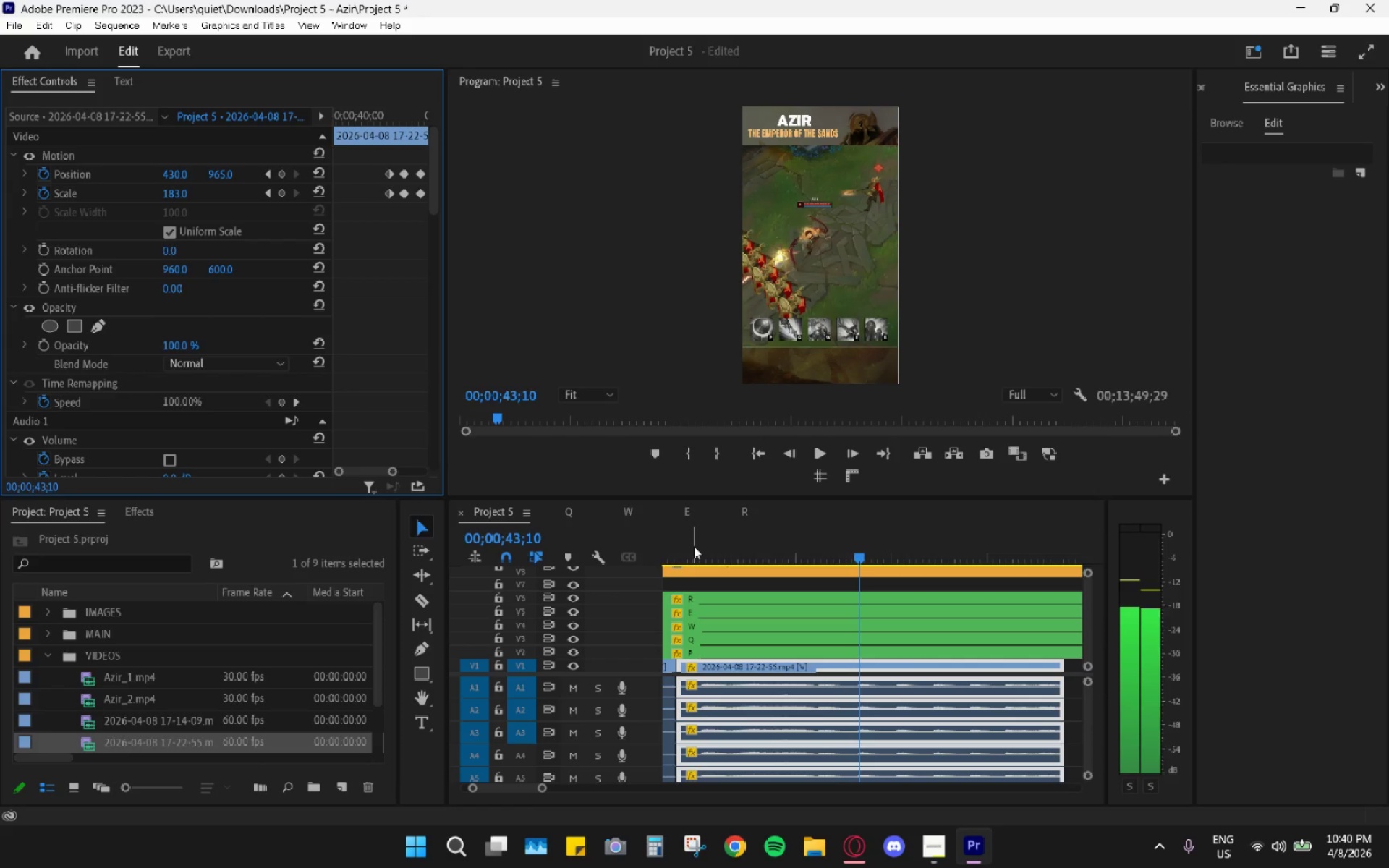 
key(ArrowLeft)
 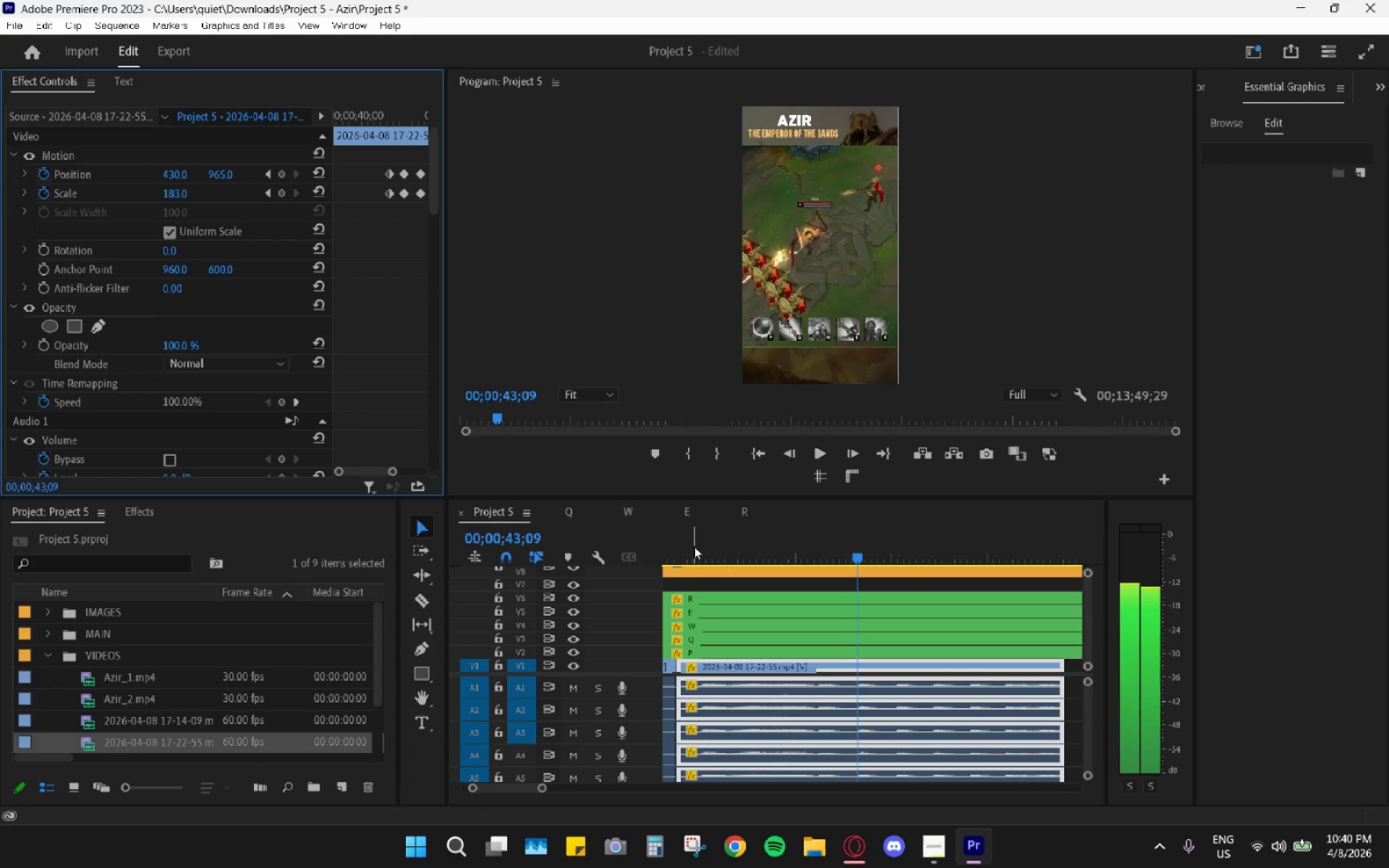 
key(ArrowLeft)
 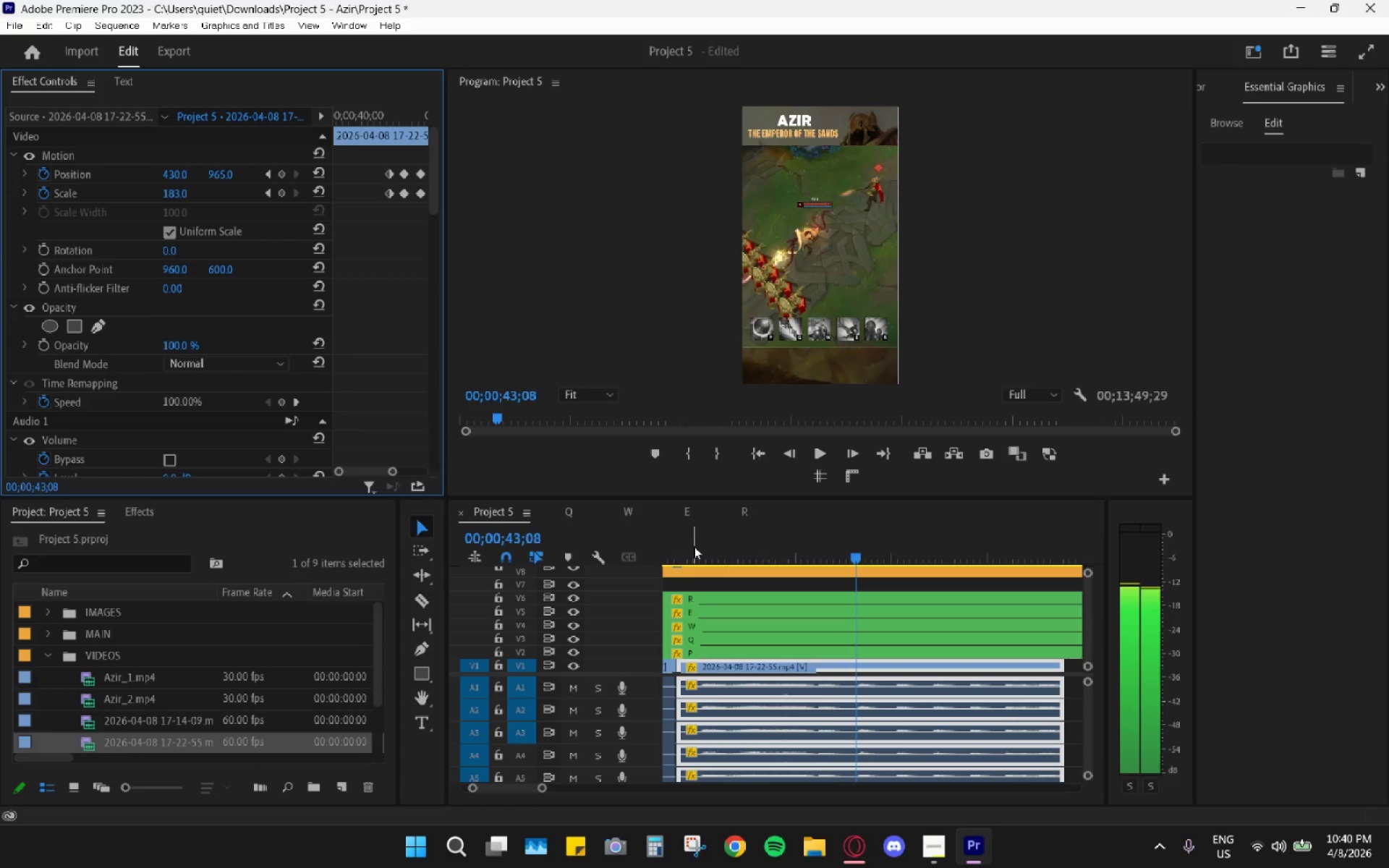 
hold_key(key=ArrowLeft, duration=0.8)
 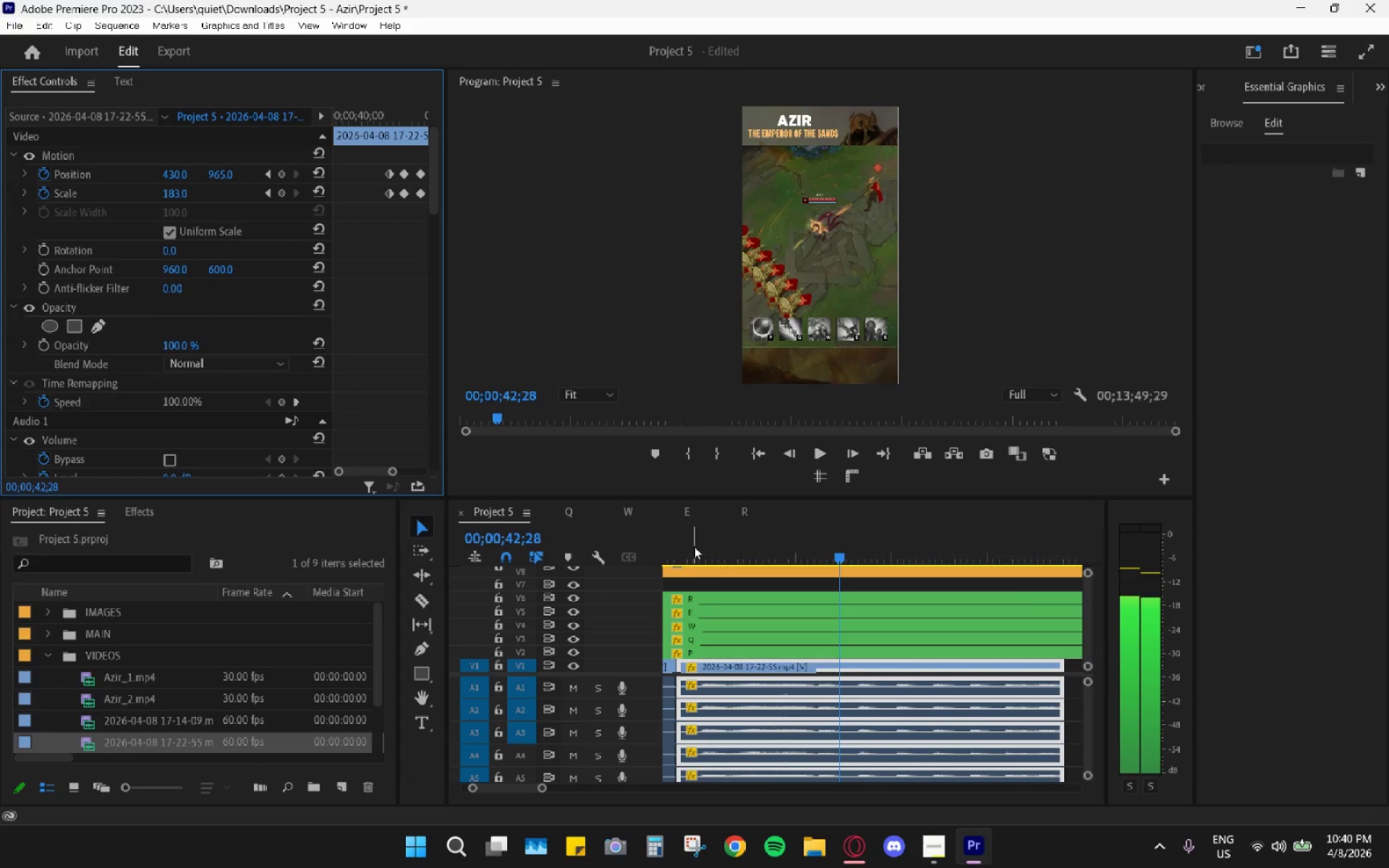 
key(ArrowLeft)
 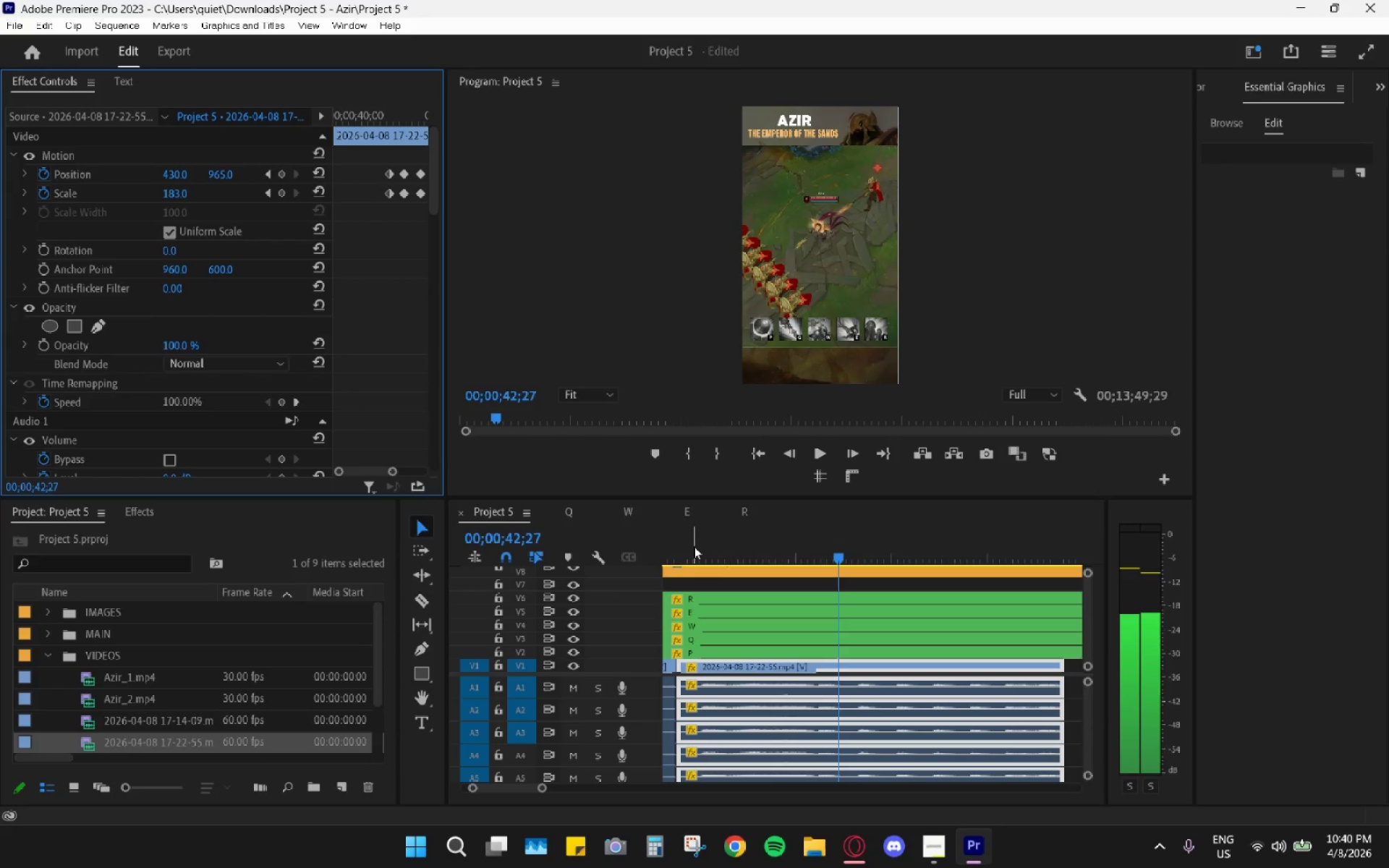 
key(ArrowLeft)
 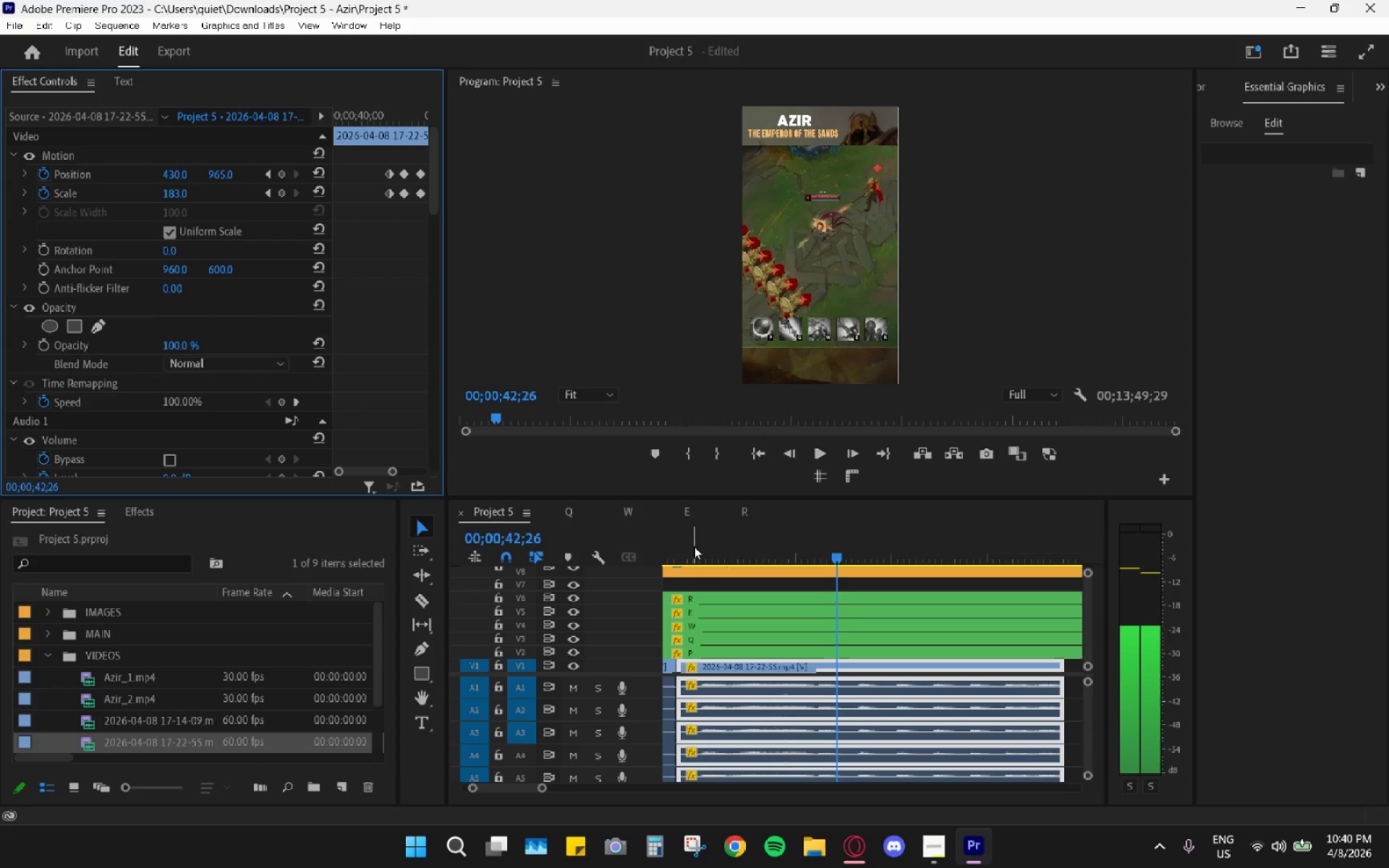 
key(ArrowLeft)
 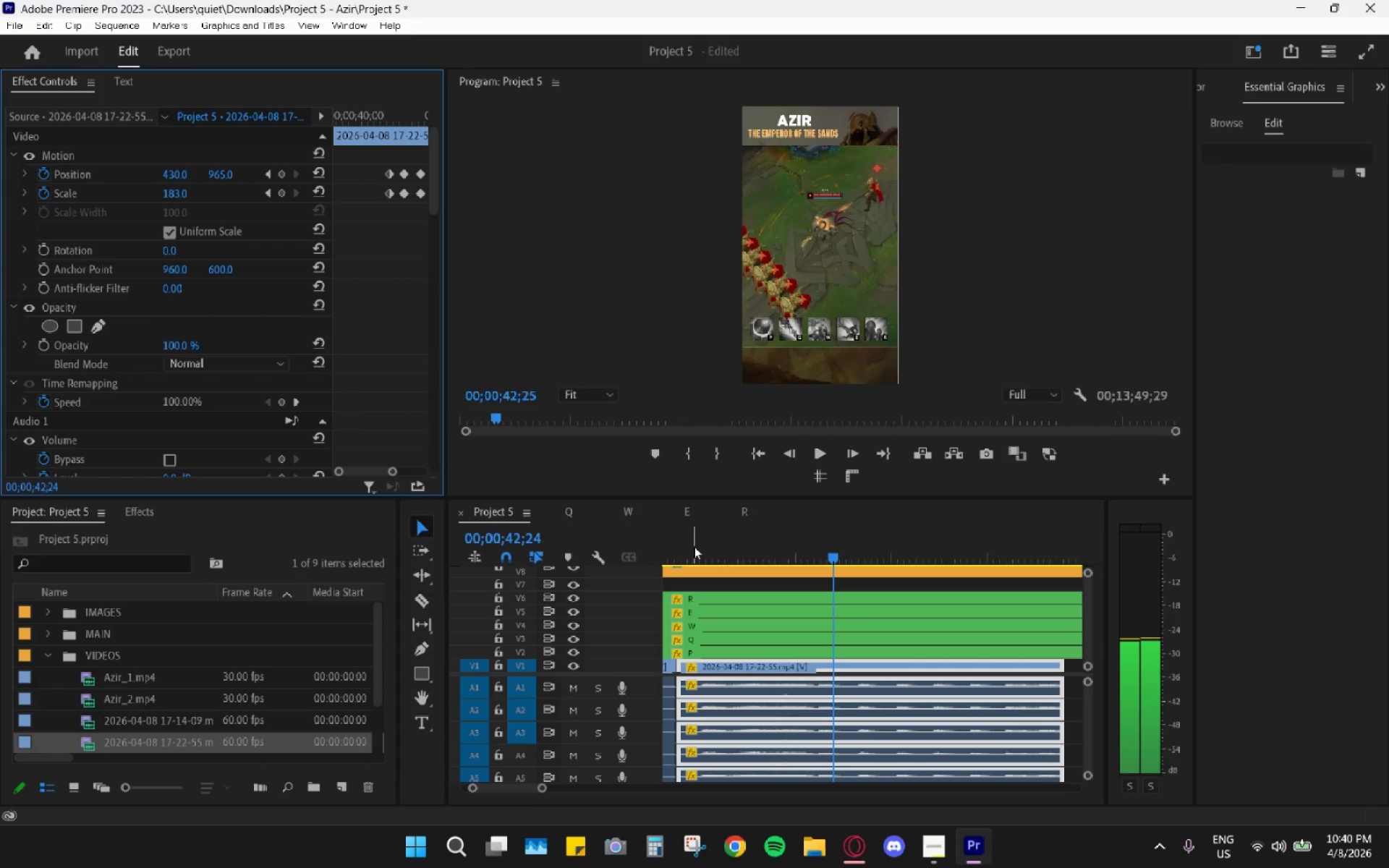 
hold_key(key=ArrowLeft, duration=0.84)
 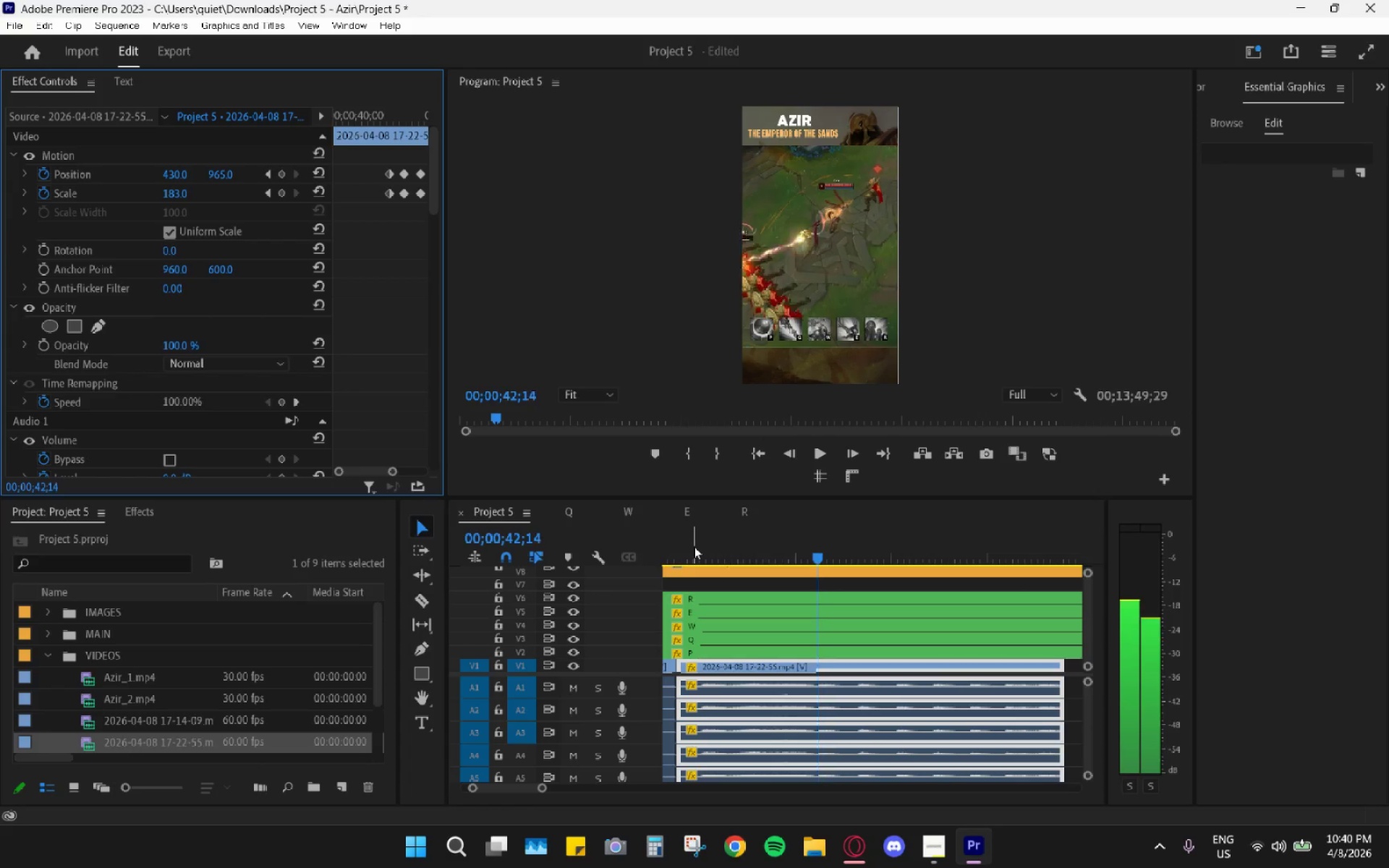 
key(ArrowLeft)
 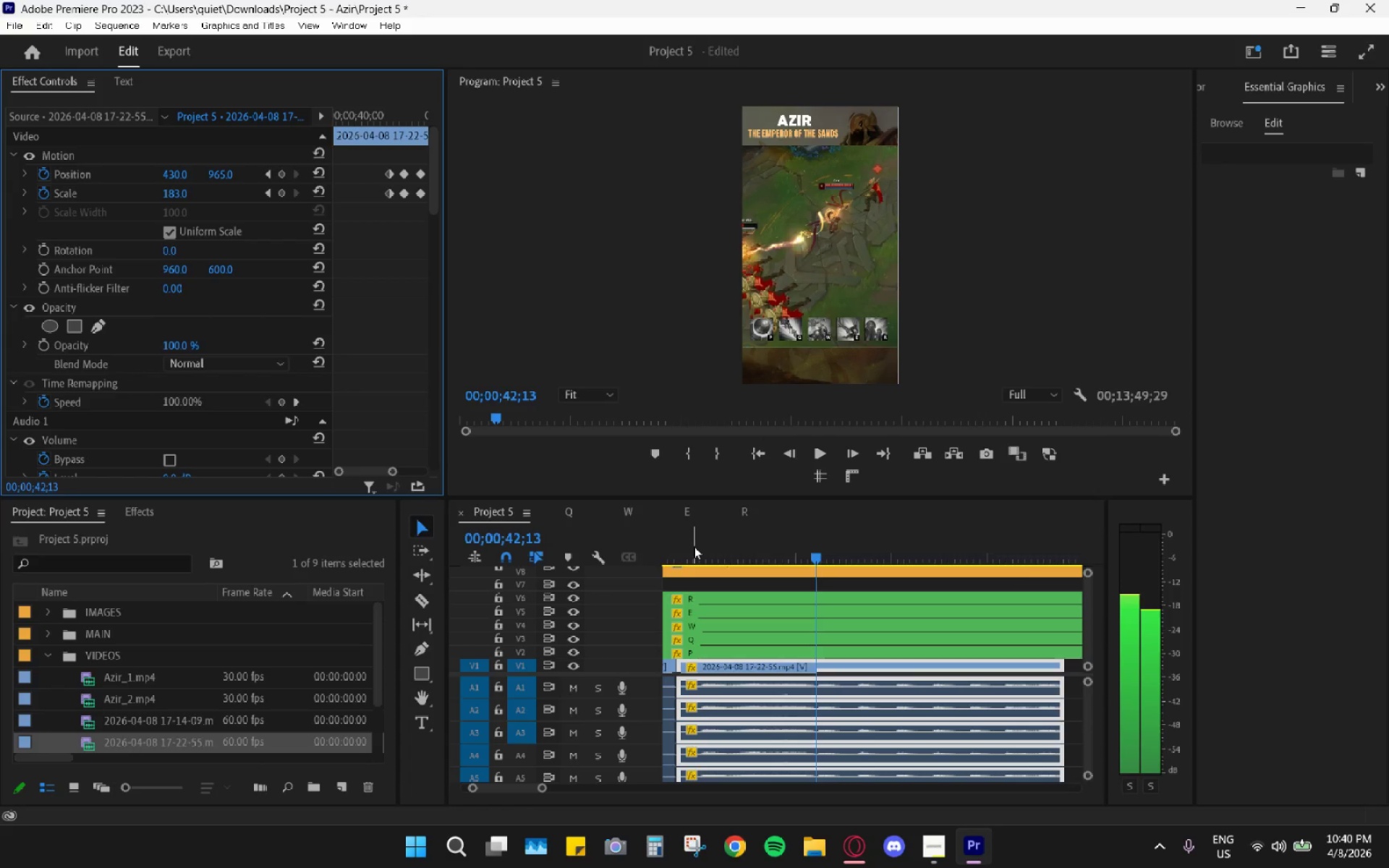 
key(ArrowLeft)
 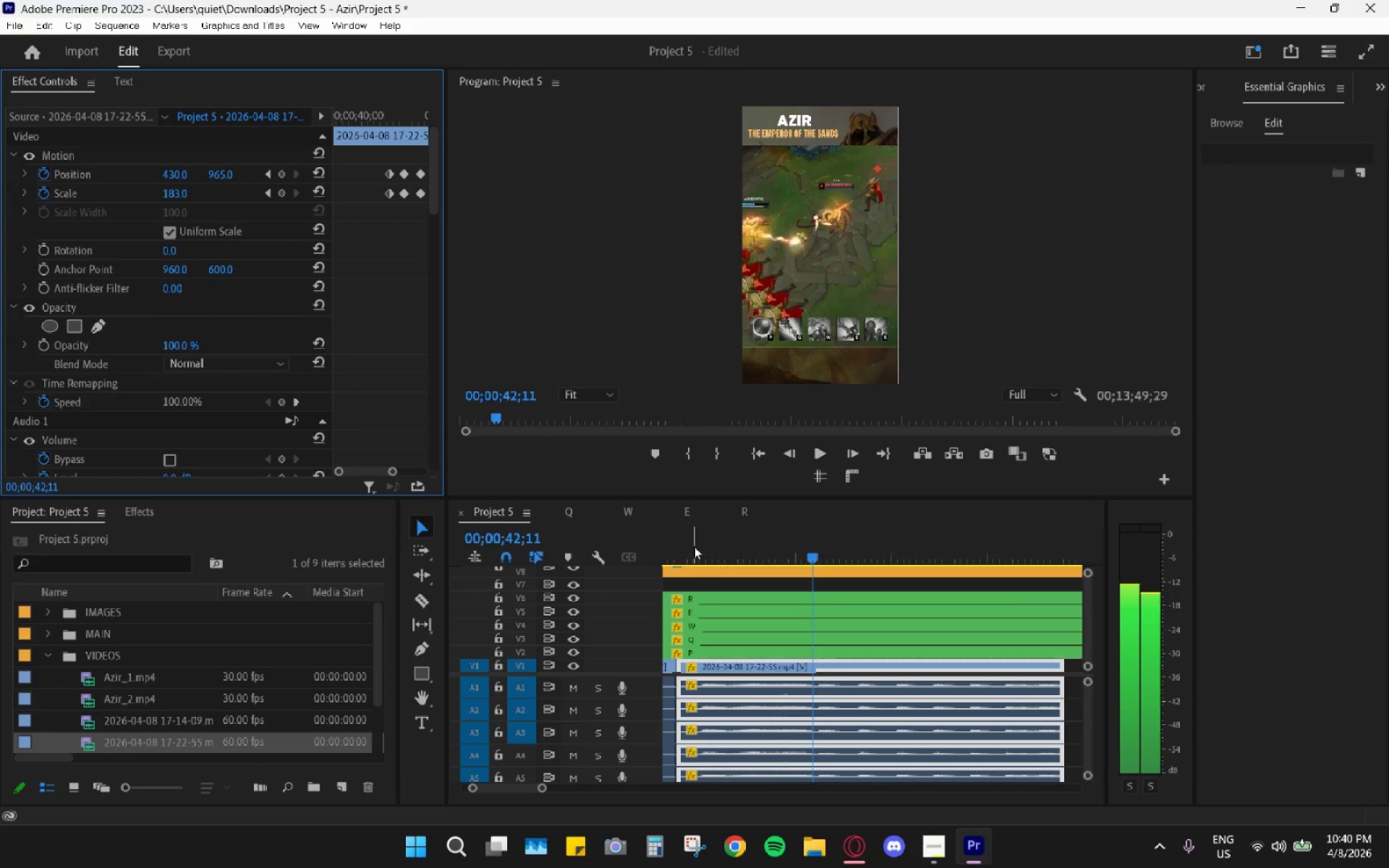 
key(ArrowLeft)
 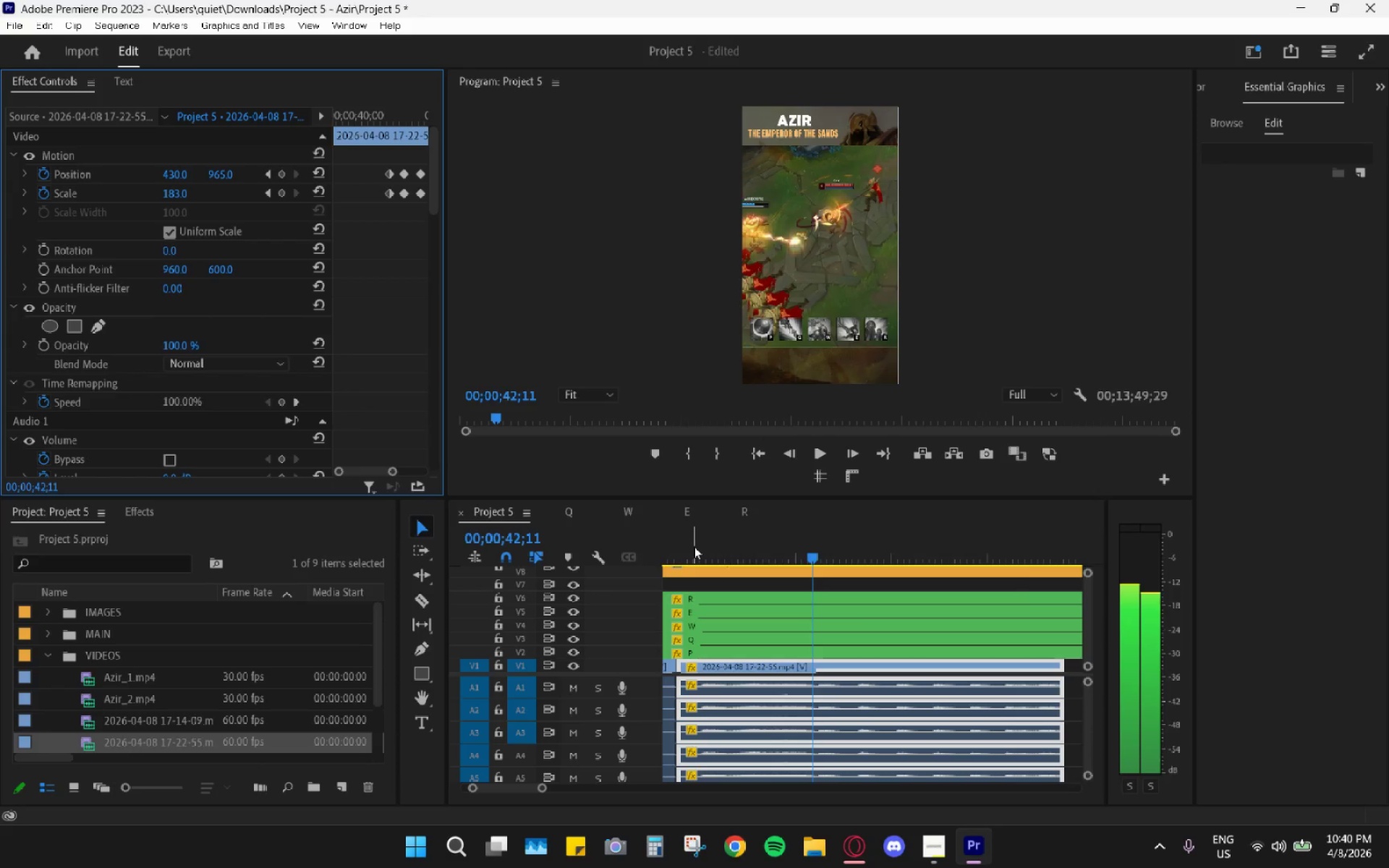 
key(ArrowLeft)
 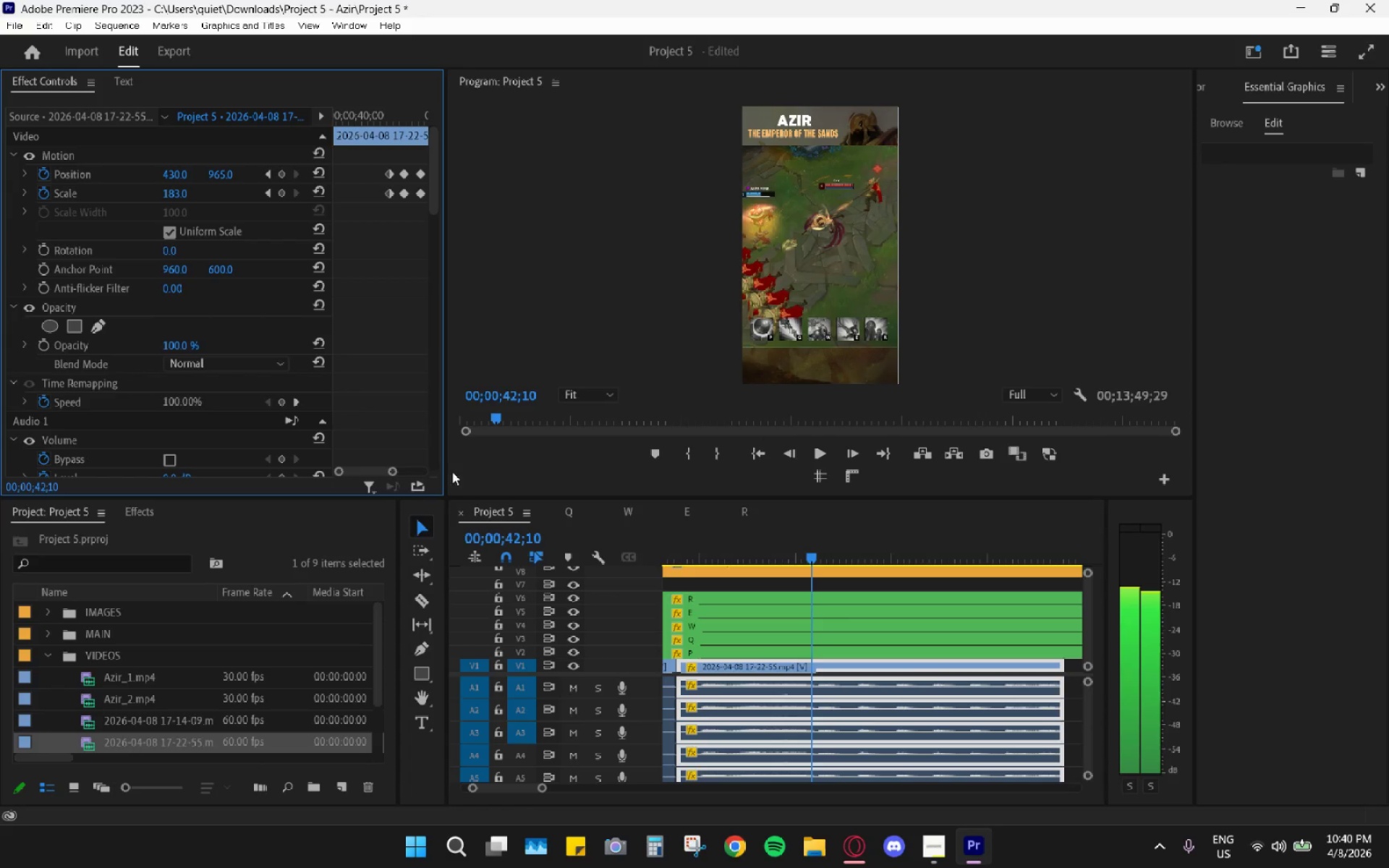 
left_click_drag(start_coordinate=[388, 471], to_coordinate=[397, 472])
 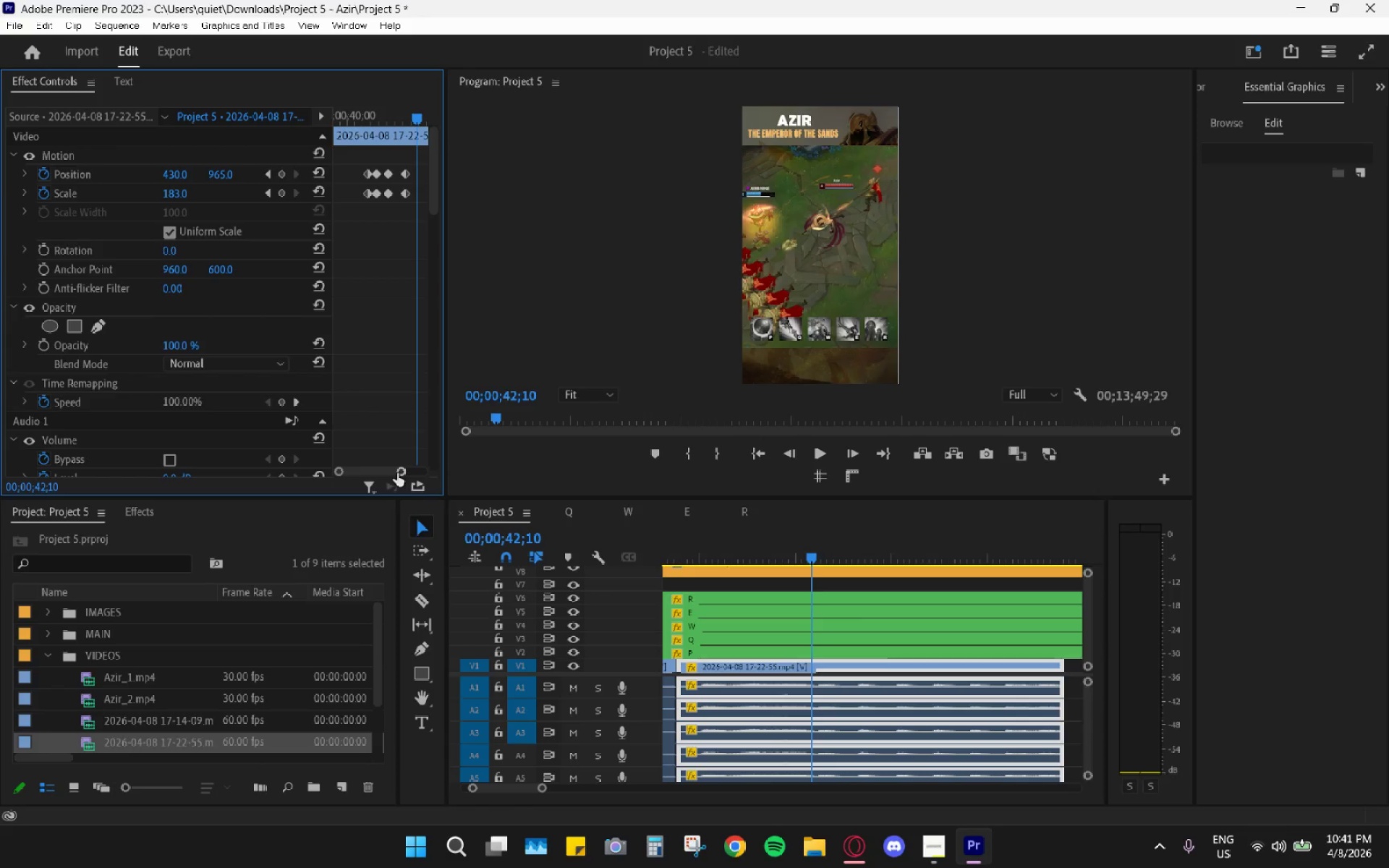 
key(ArrowLeft)
 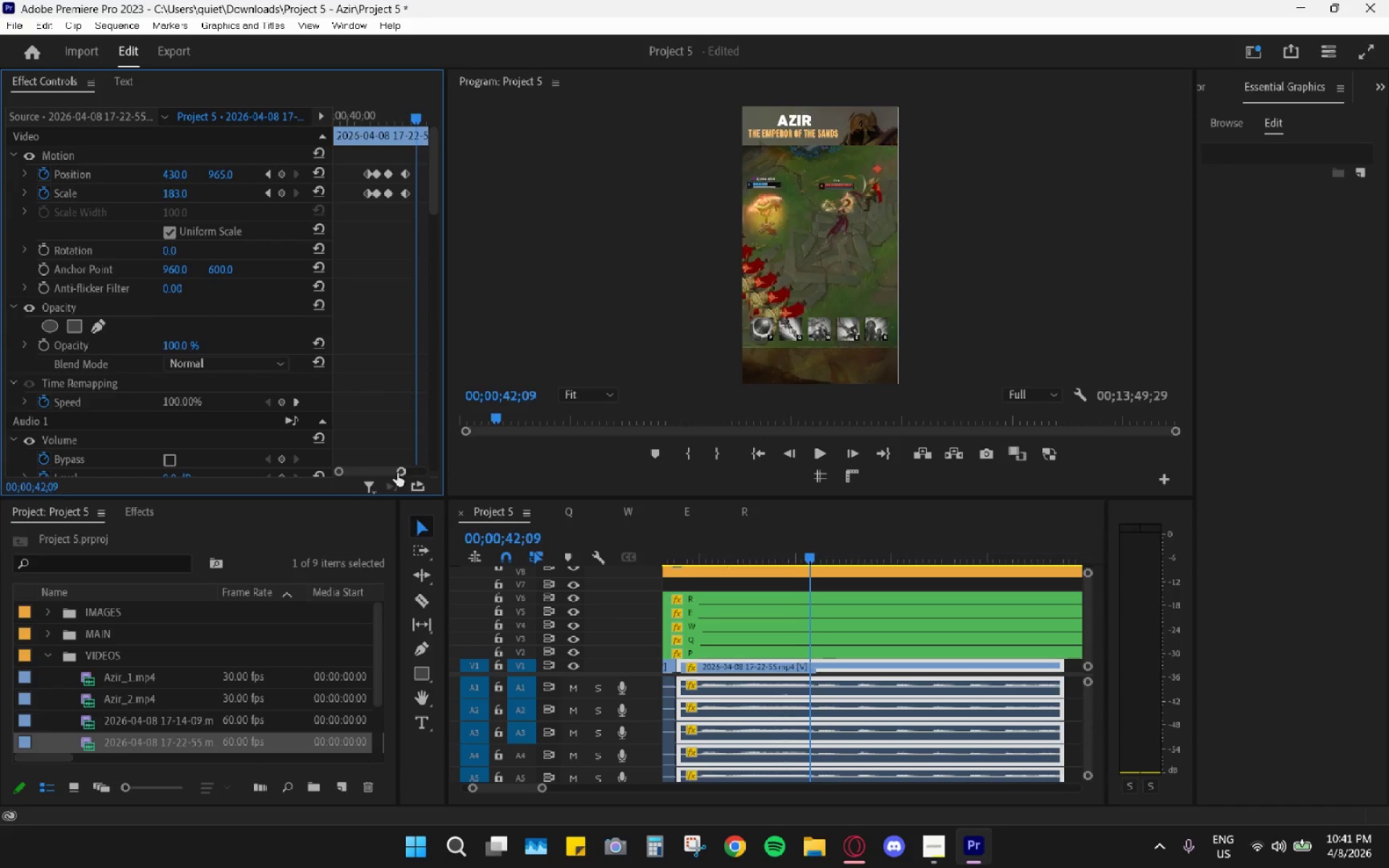 
key(ArrowLeft)
 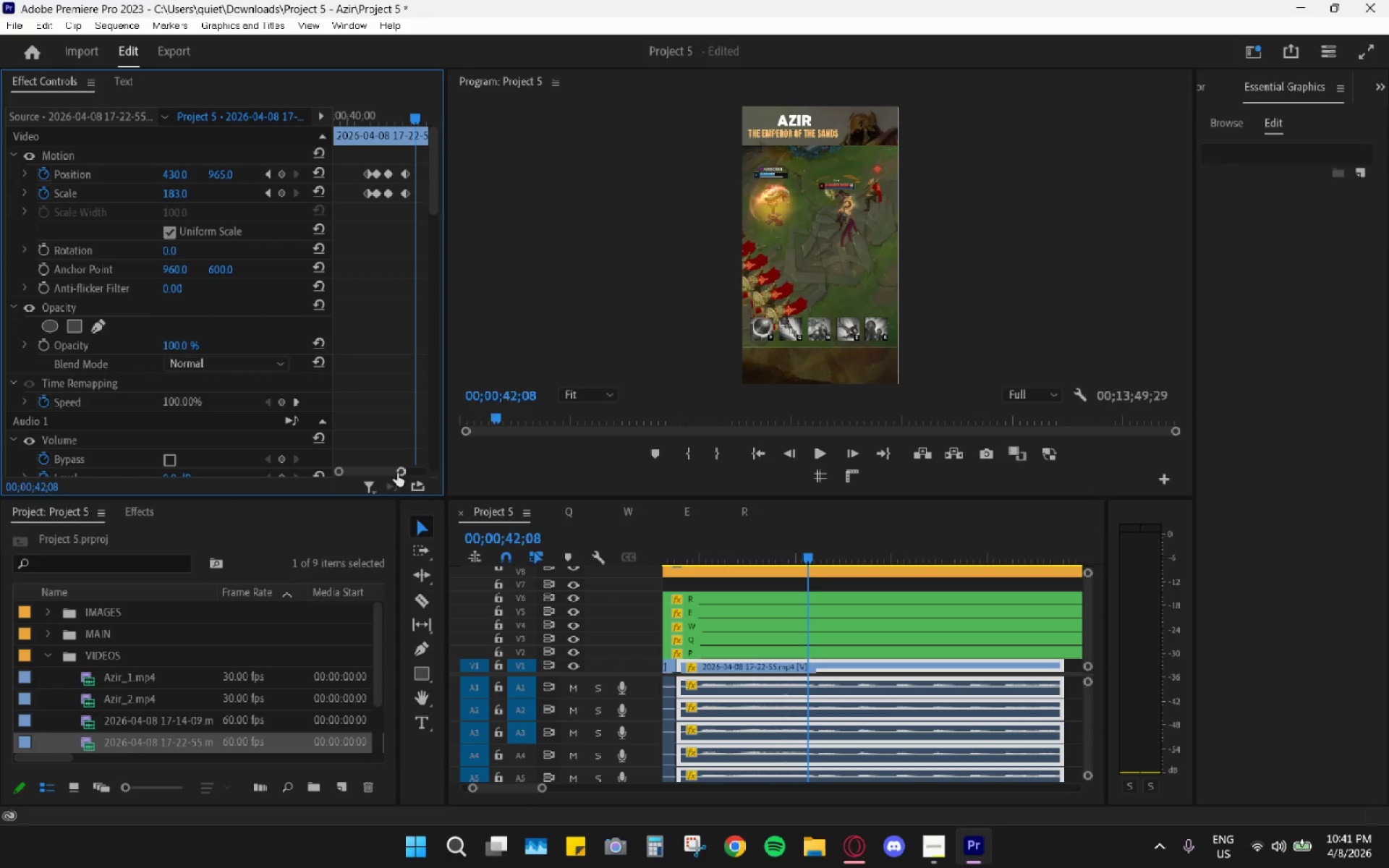 
key(ArrowLeft)
 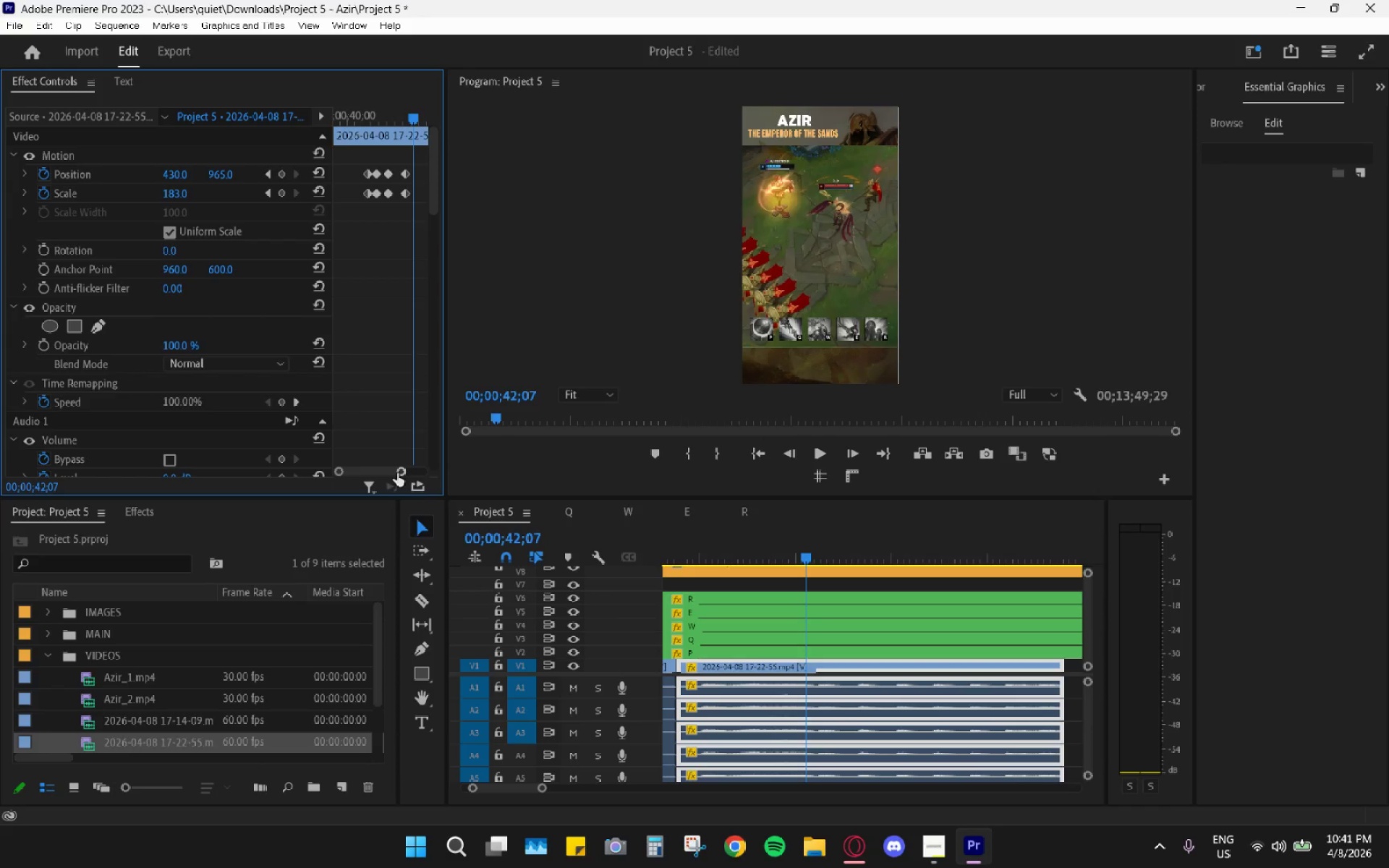 
key(ArrowLeft)
 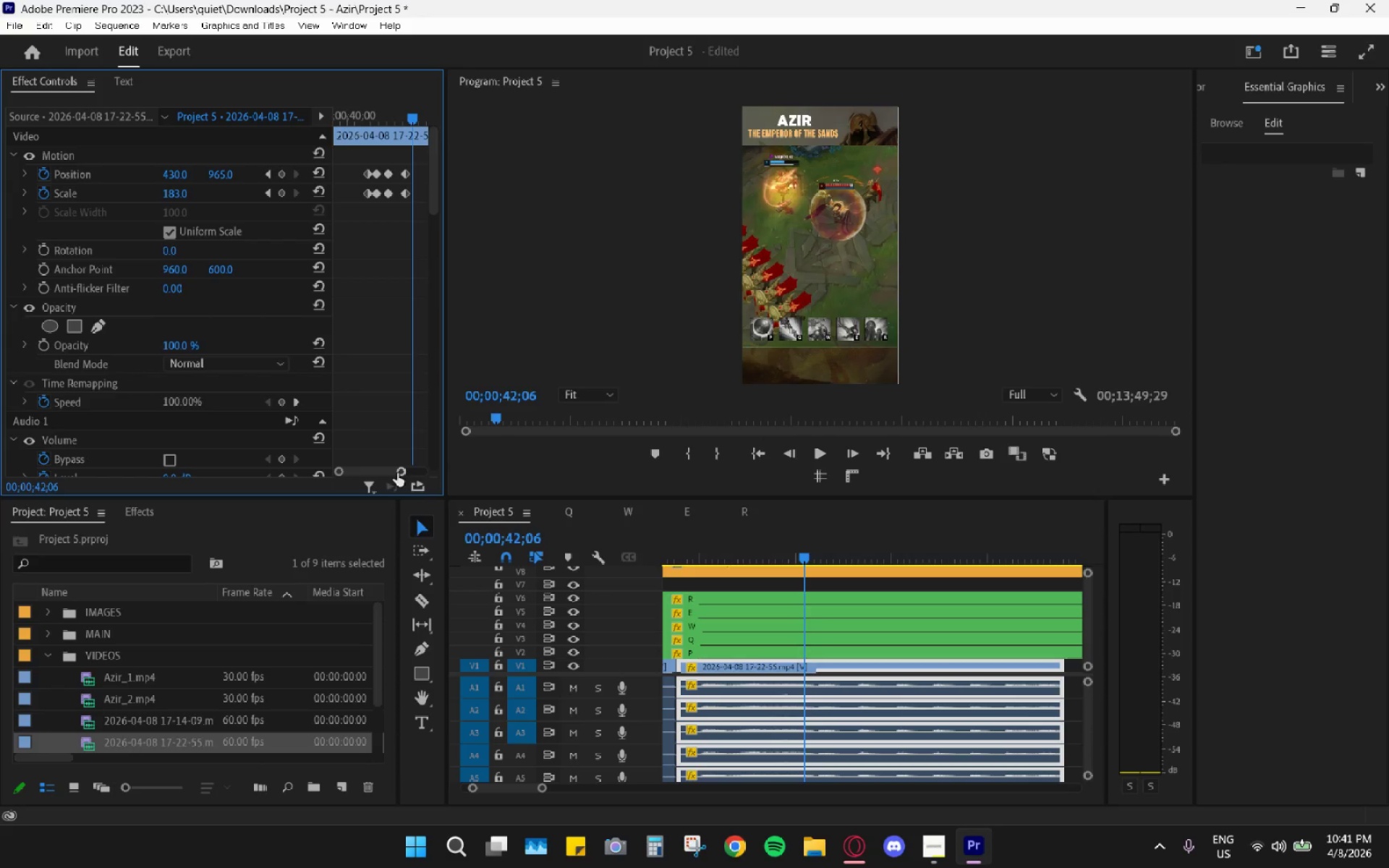 
key(ArrowLeft)
 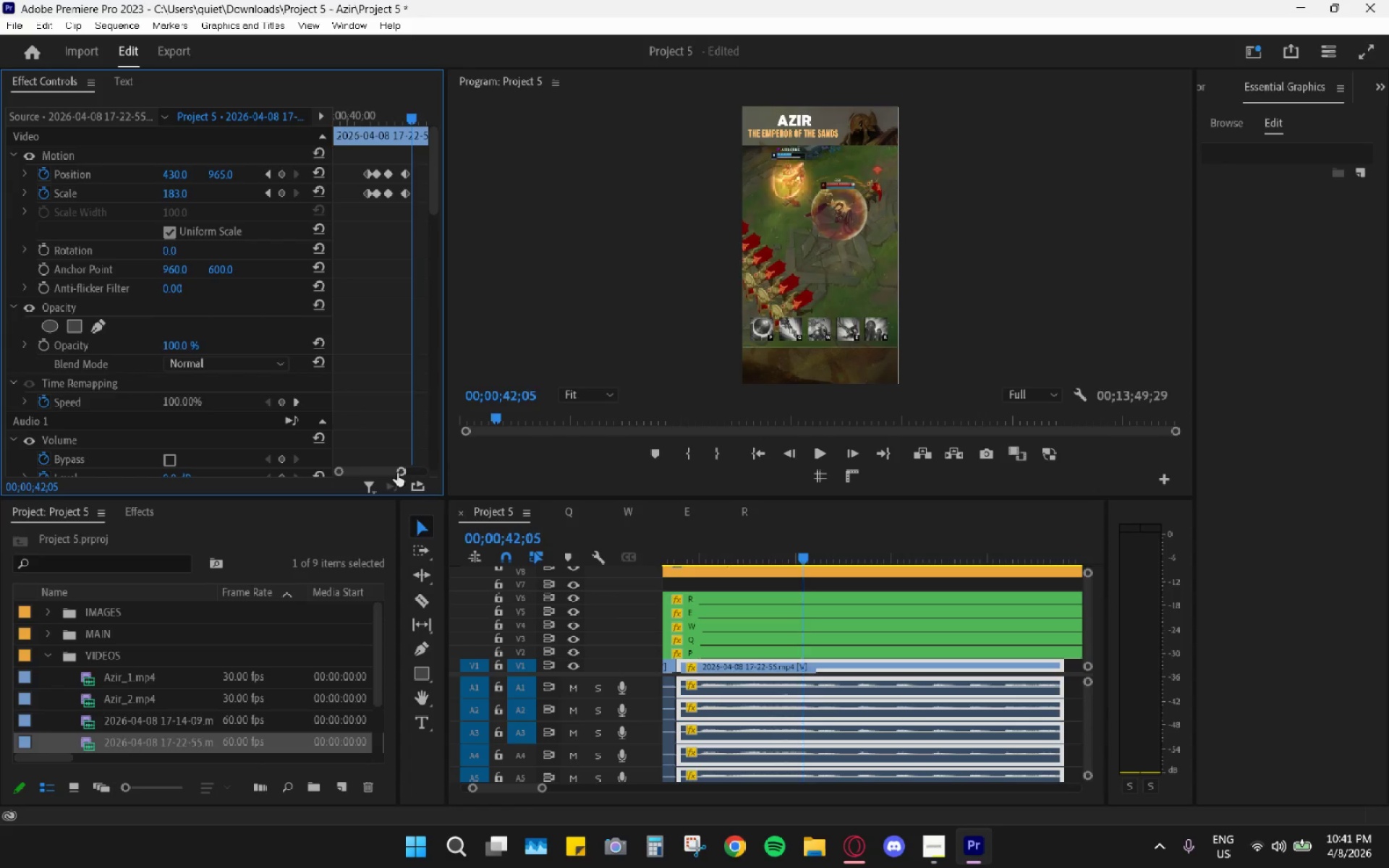 
key(ArrowLeft)
 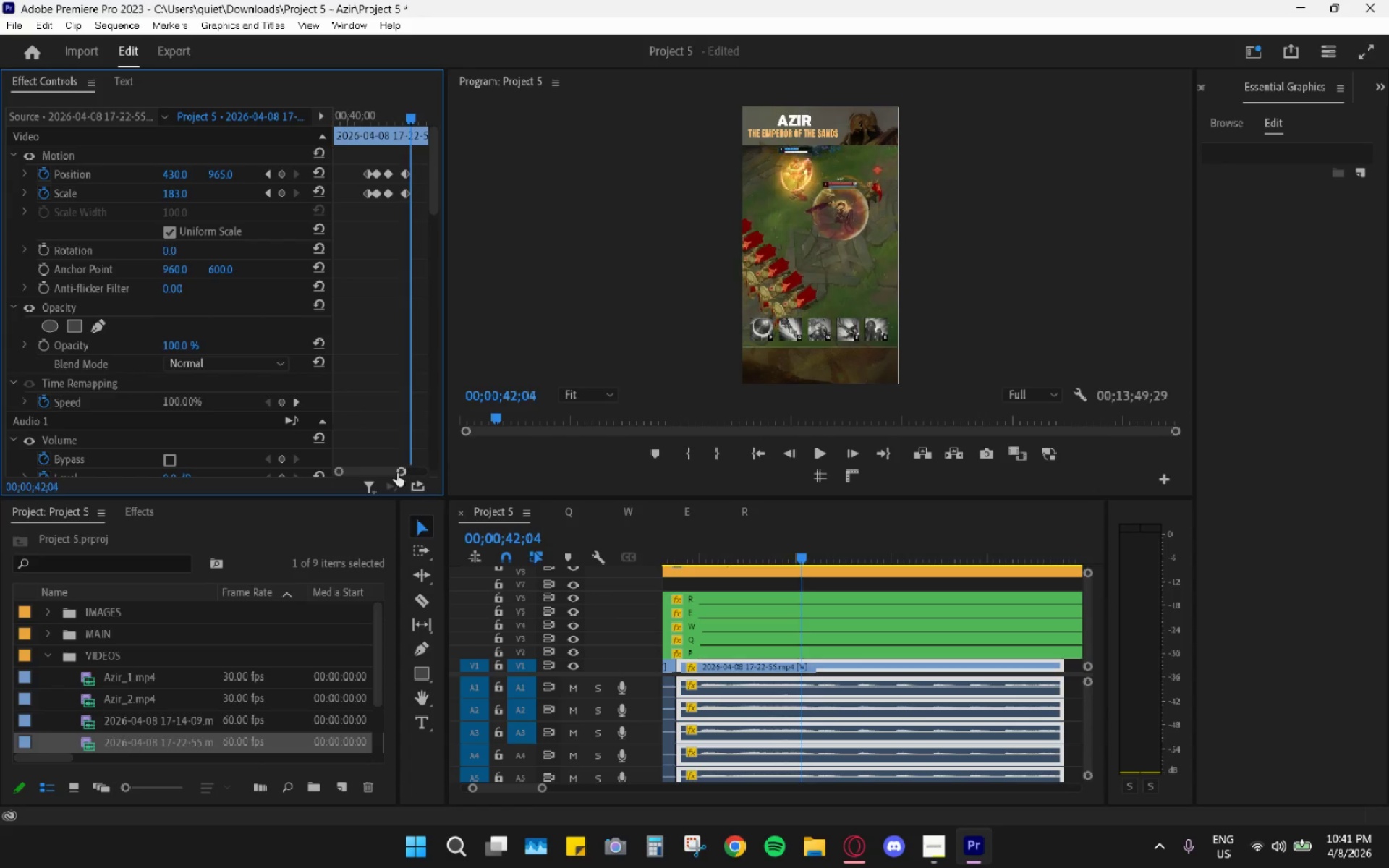 
key(ArrowLeft)
 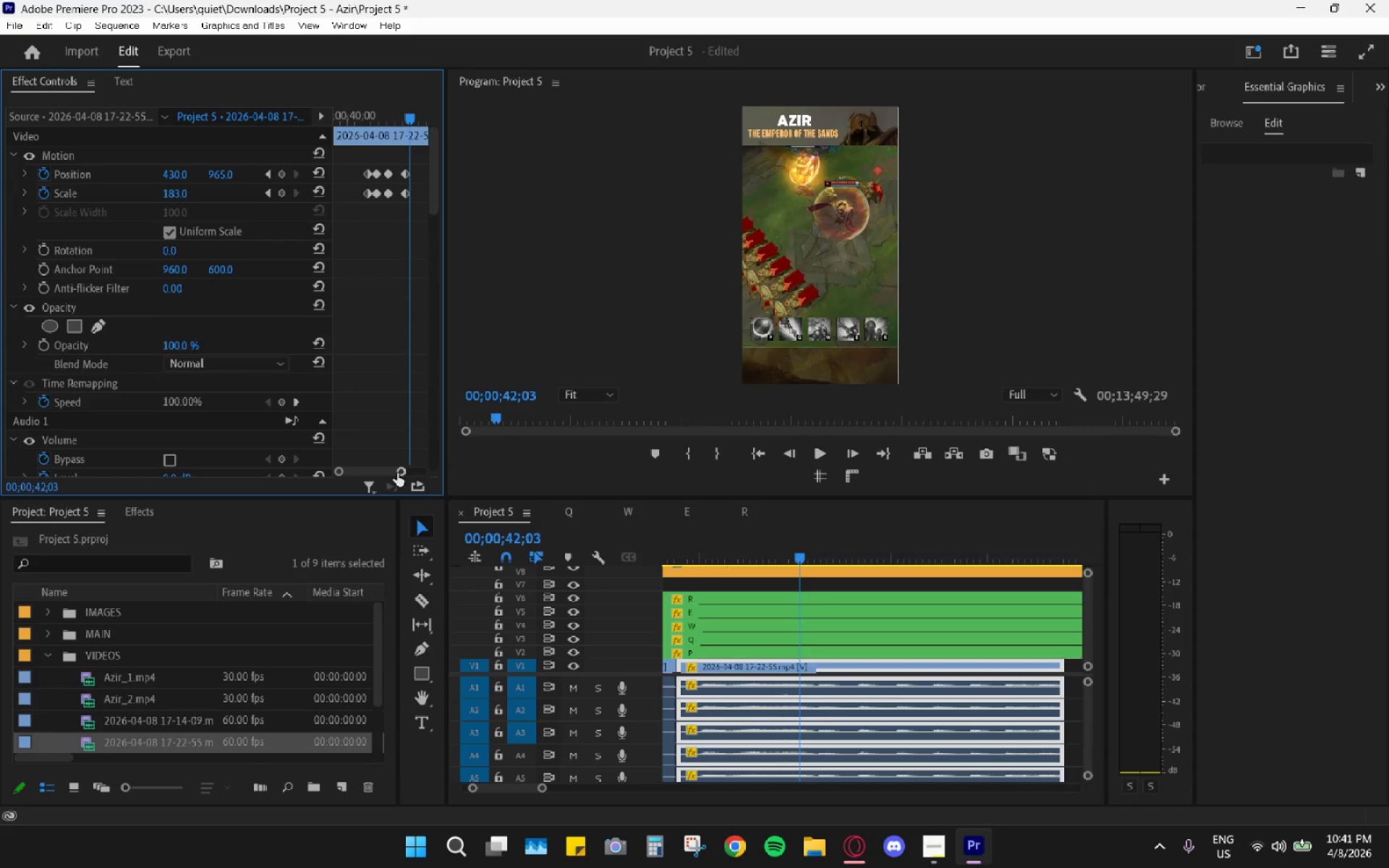 
key(ArrowLeft)
 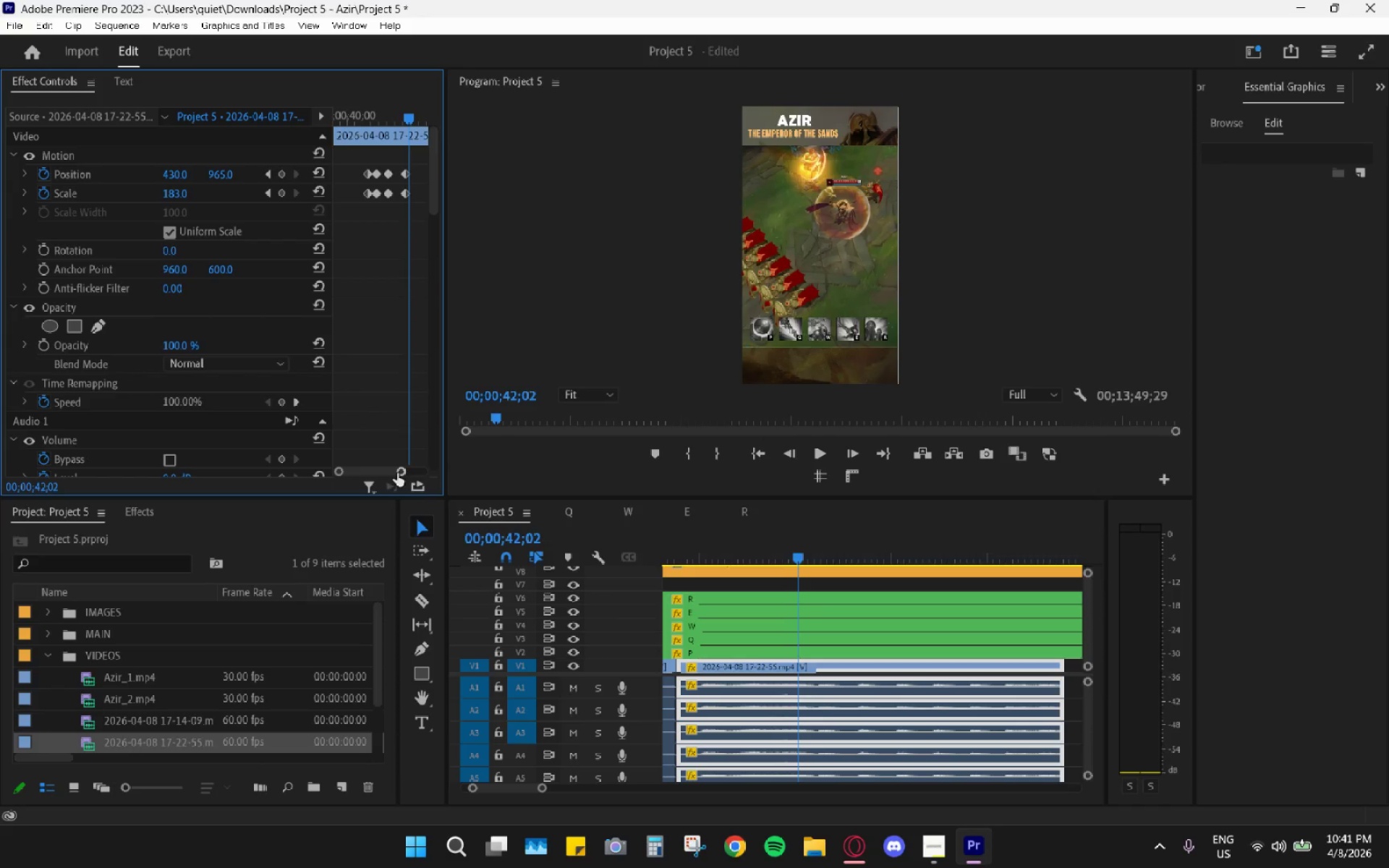 
key(ArrowLeft)
 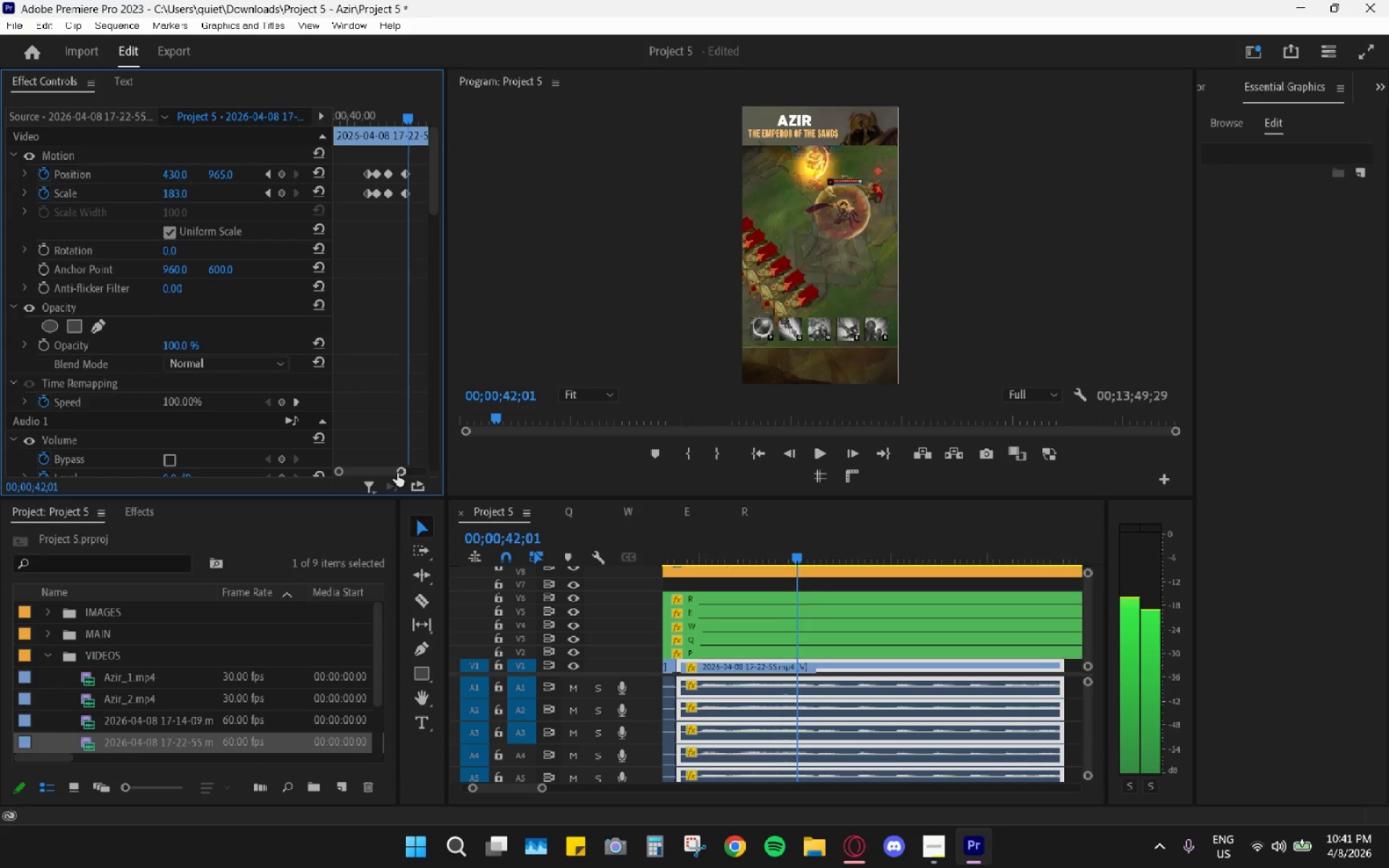 
key(ArrowLeft)
 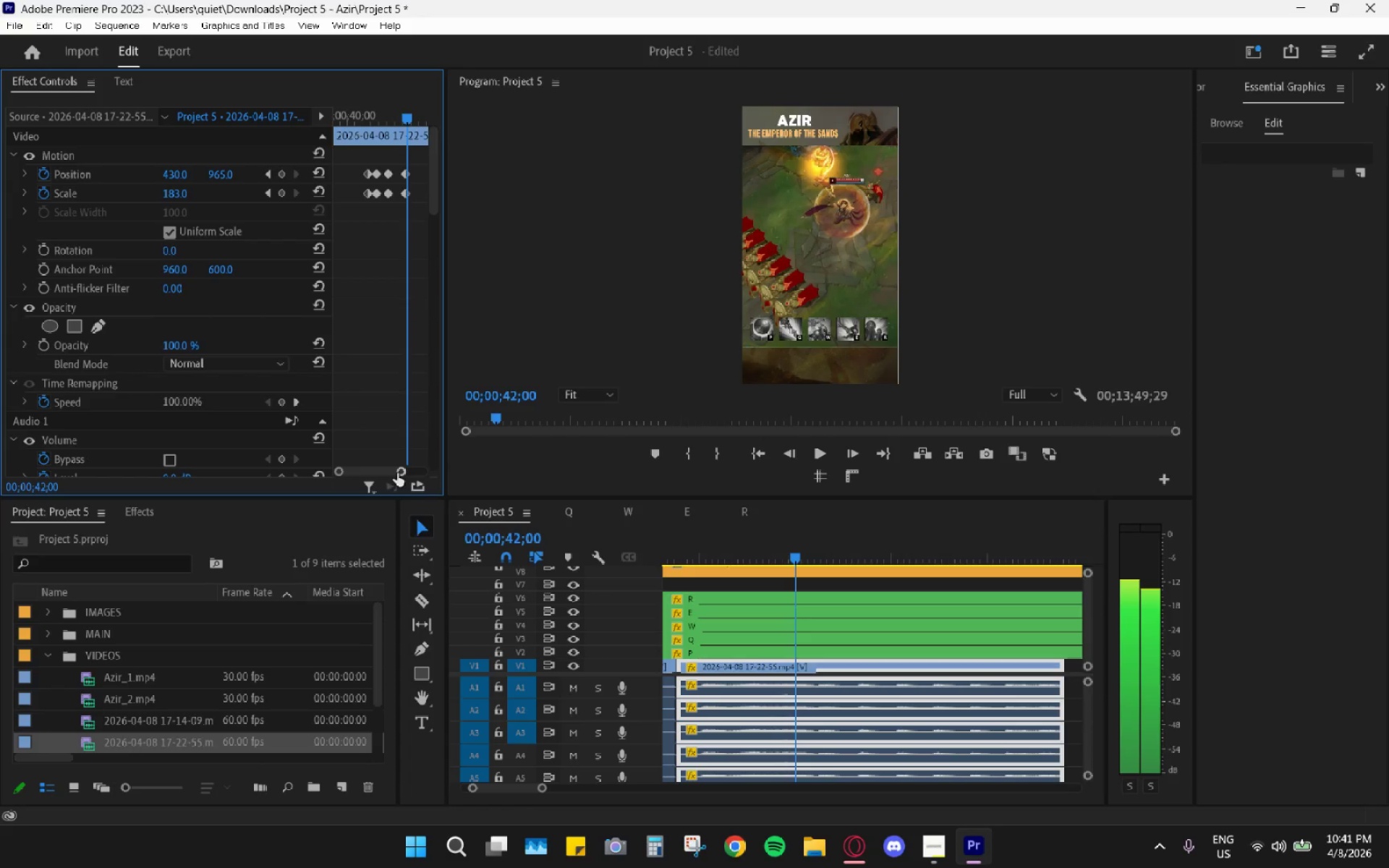 
key(ArrowLeft)
 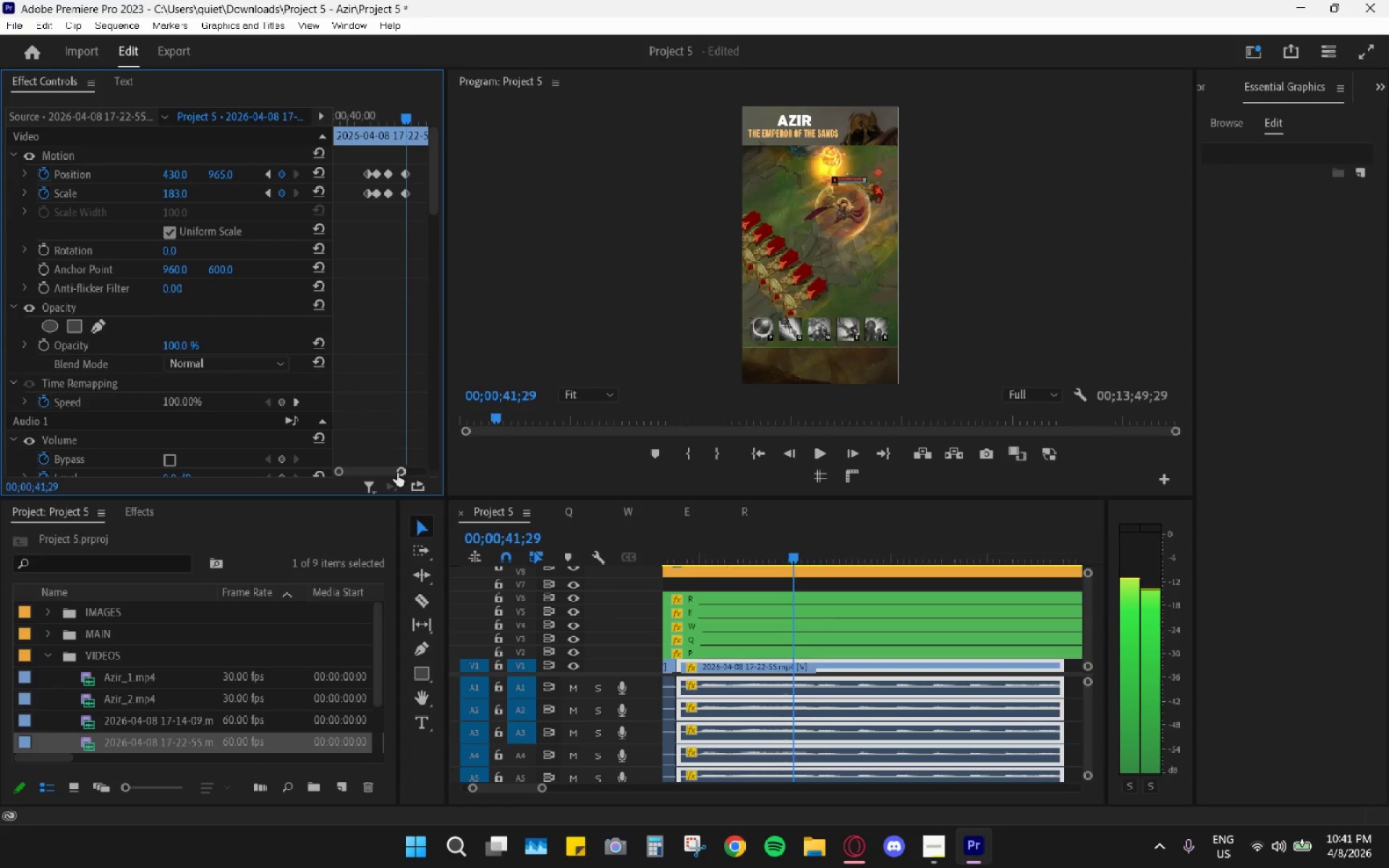 
key(ArrowLeft)
 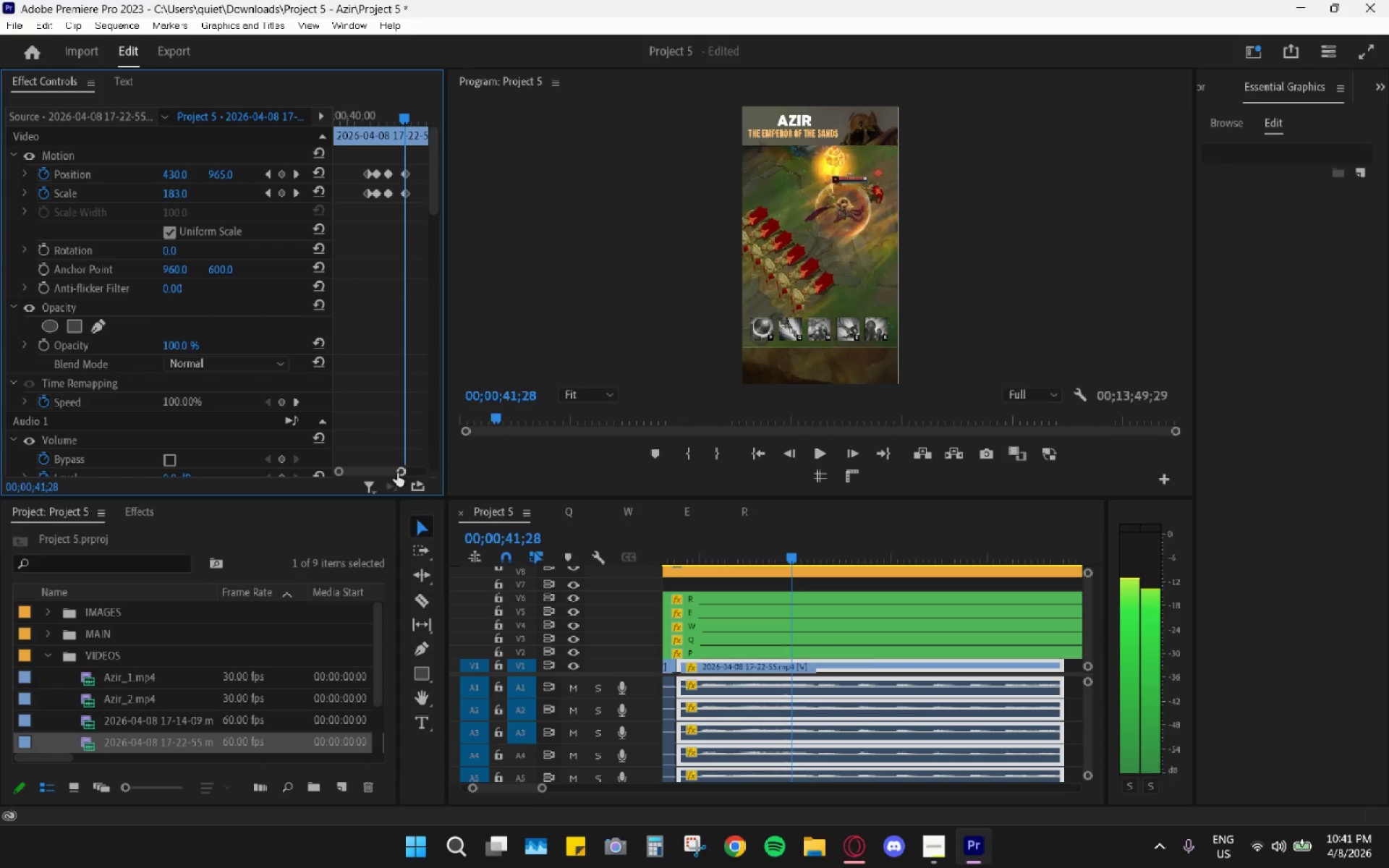 
key(ArrowRight)
 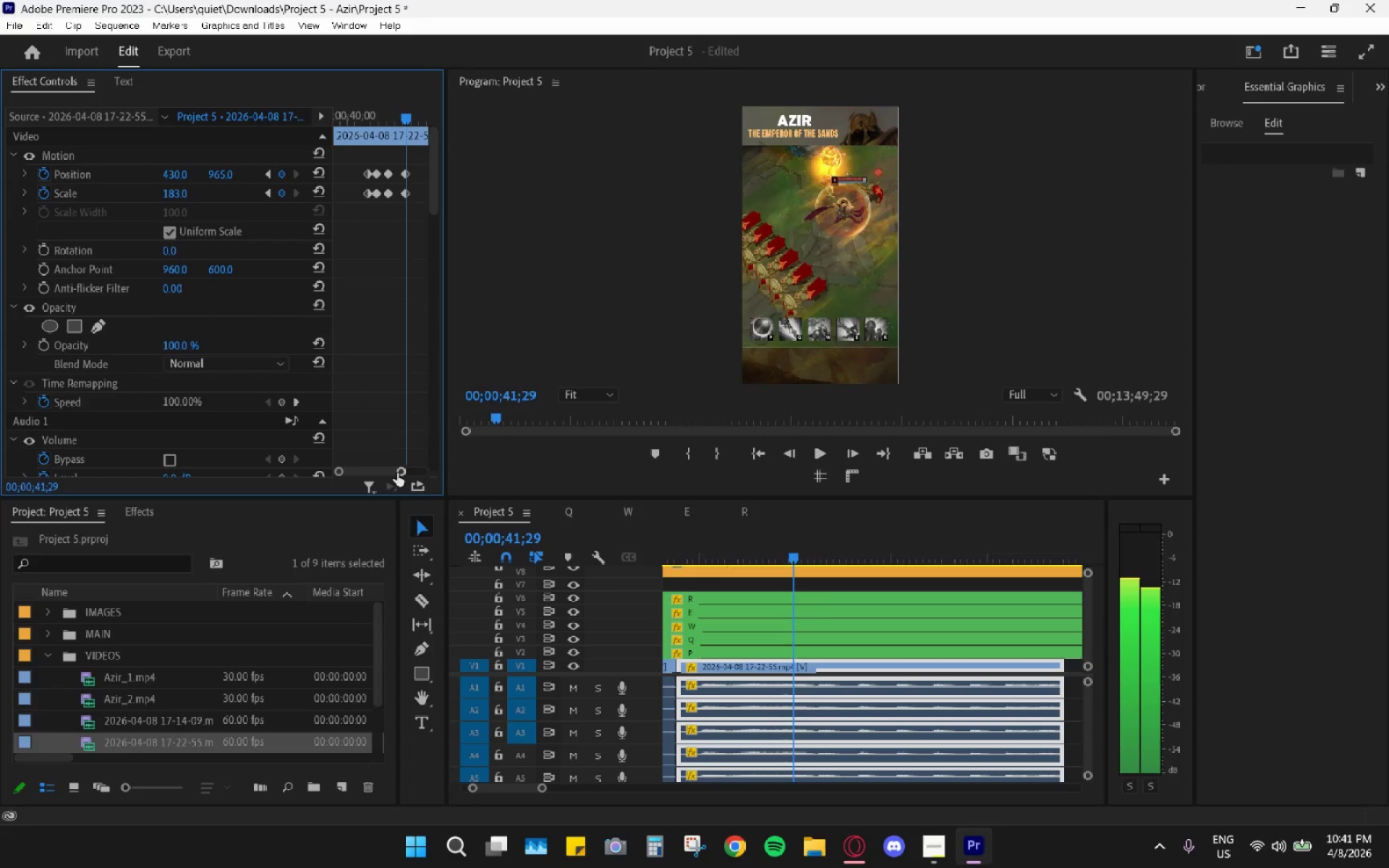 
key(ArrowRight)
 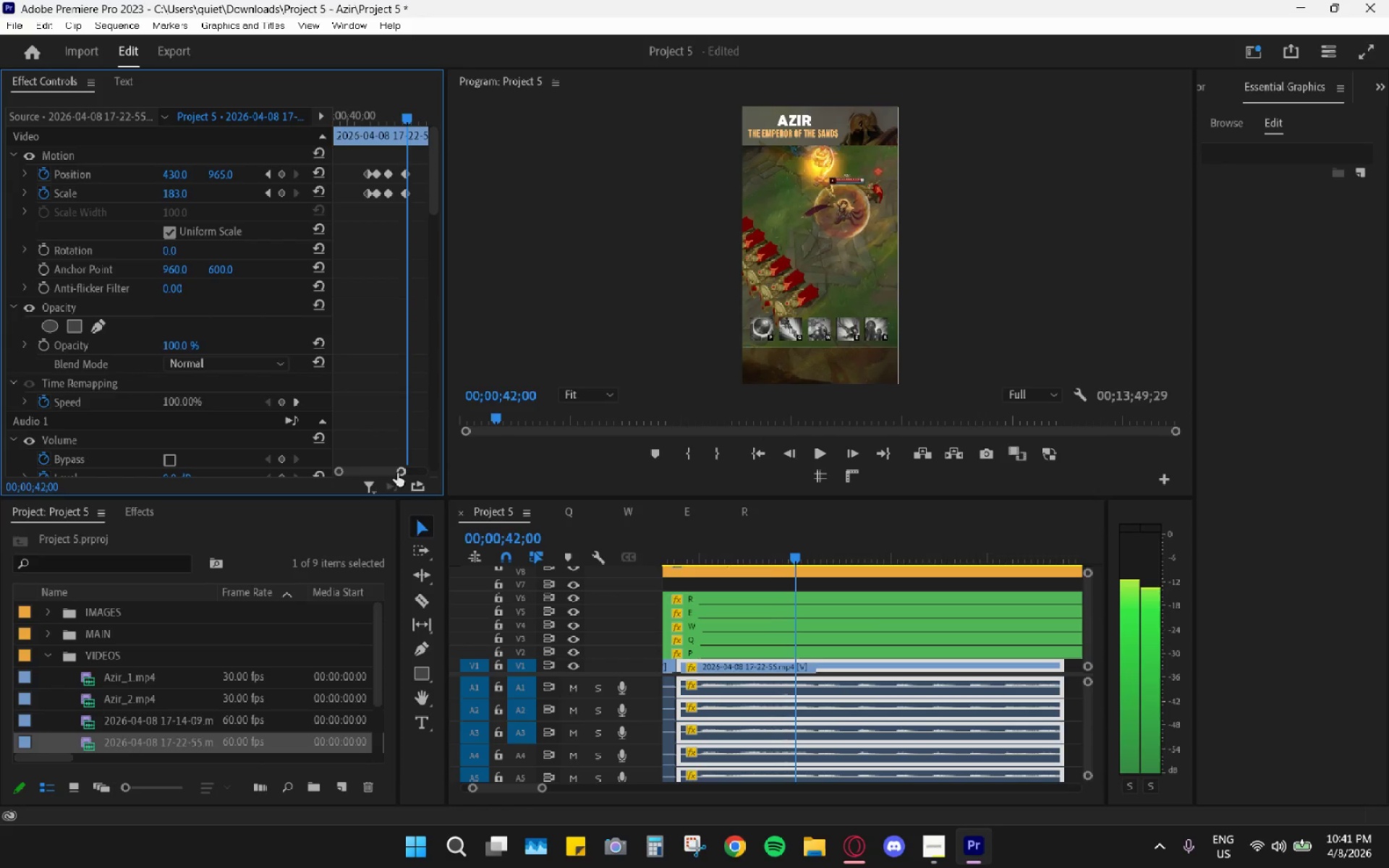 
key(ArrowRight)
 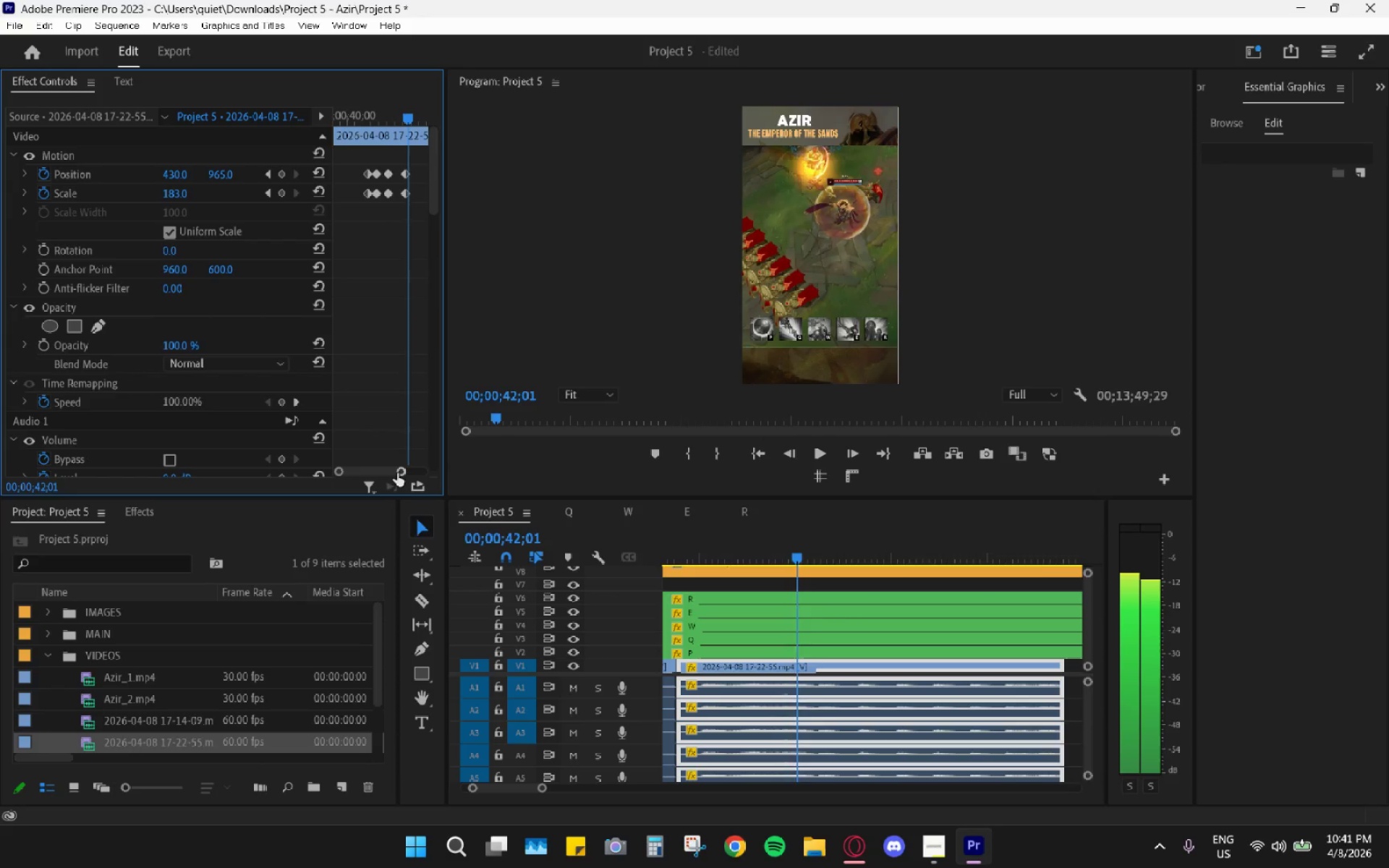 
key(ArrowRight)
 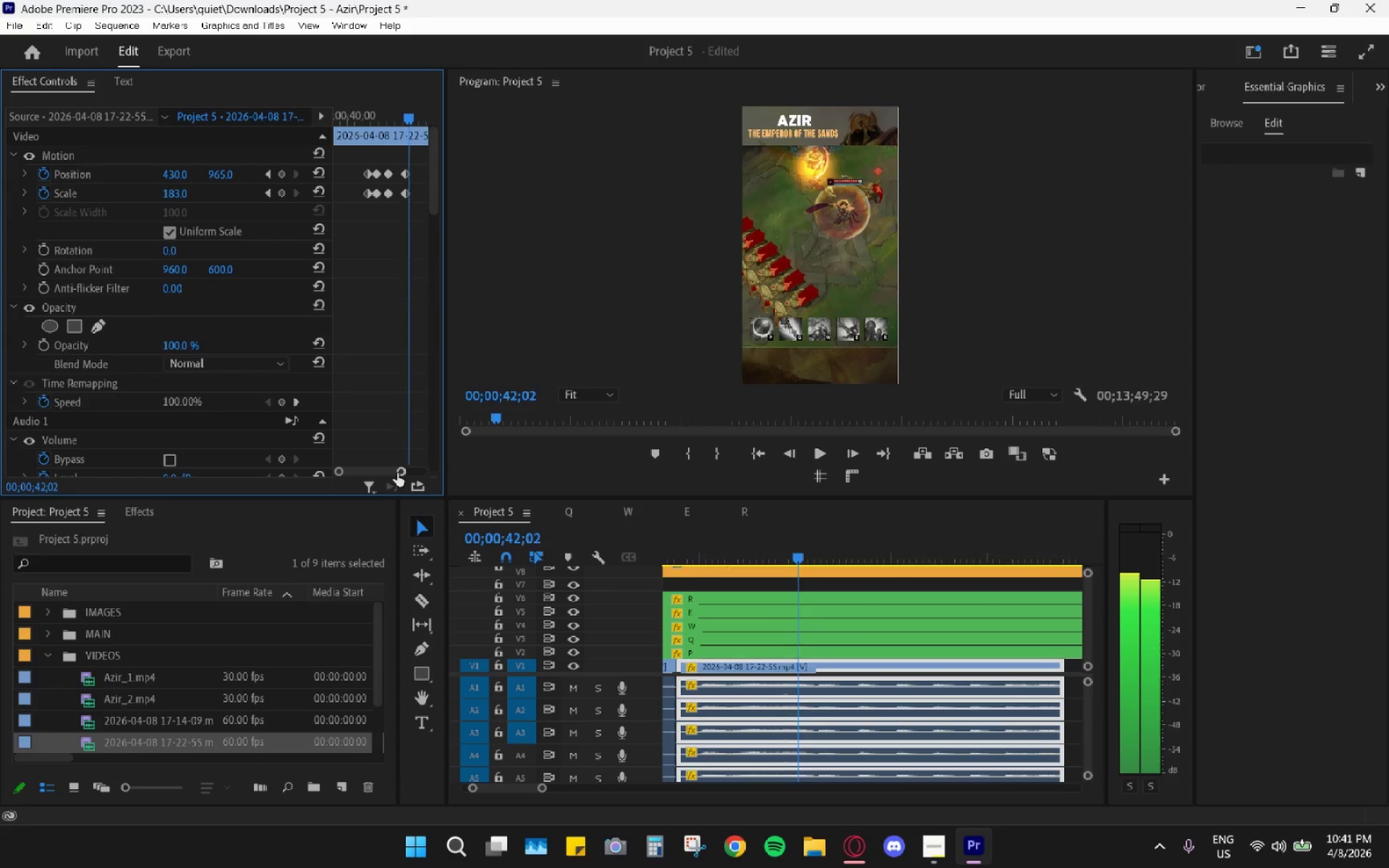 
key(ArrowRight)
 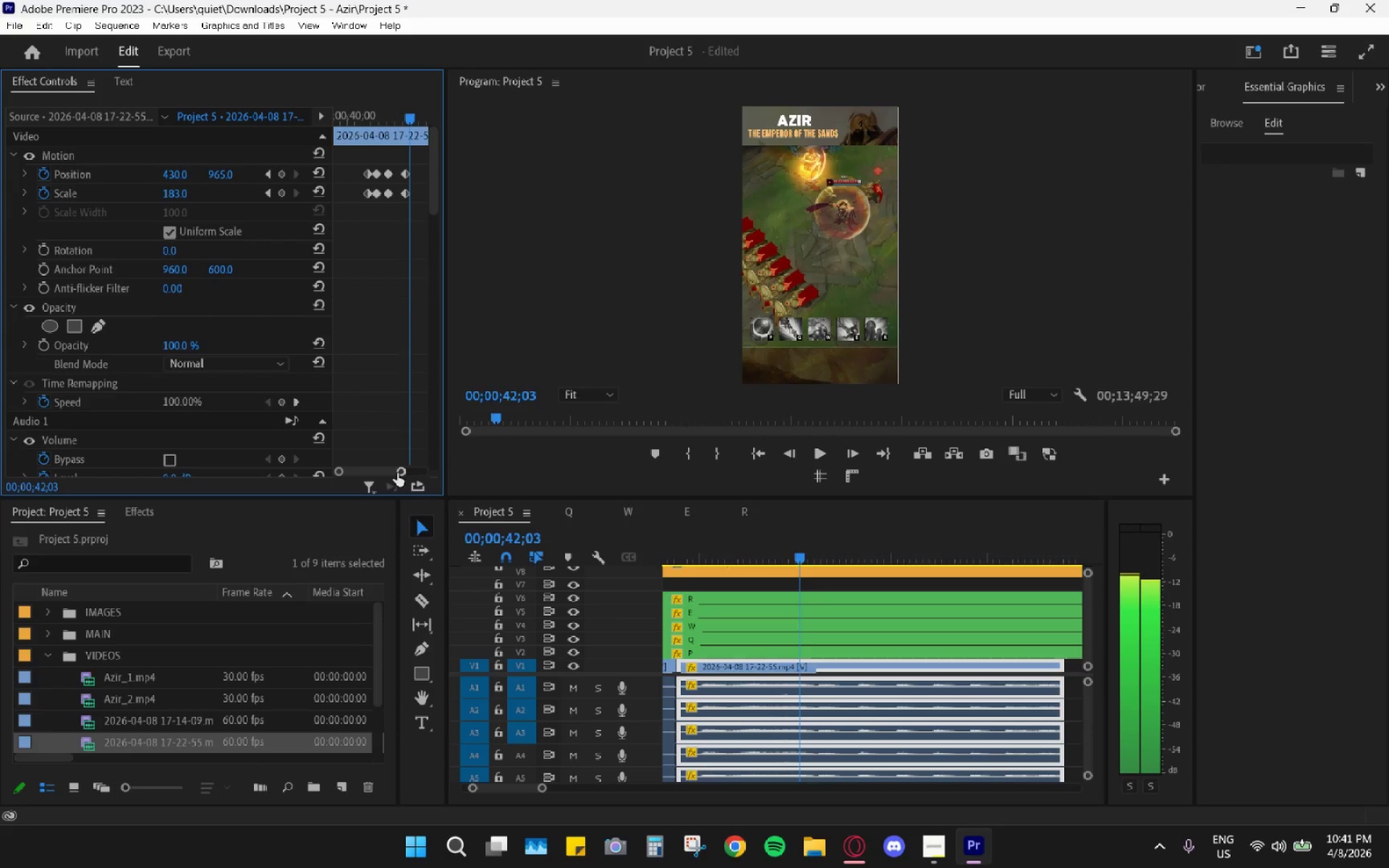 
key(ArrowRight)
 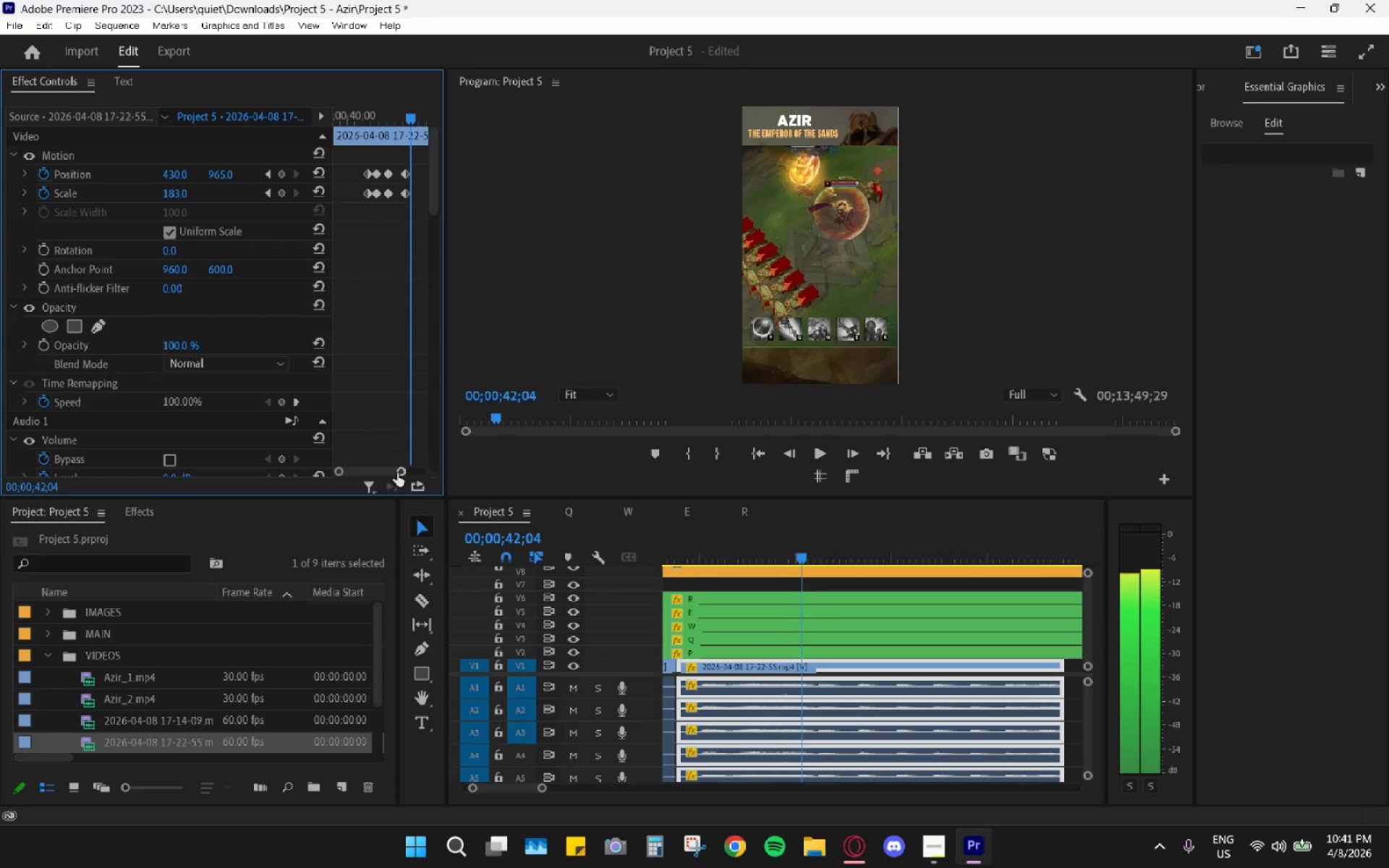 
key(ArrowRight)
 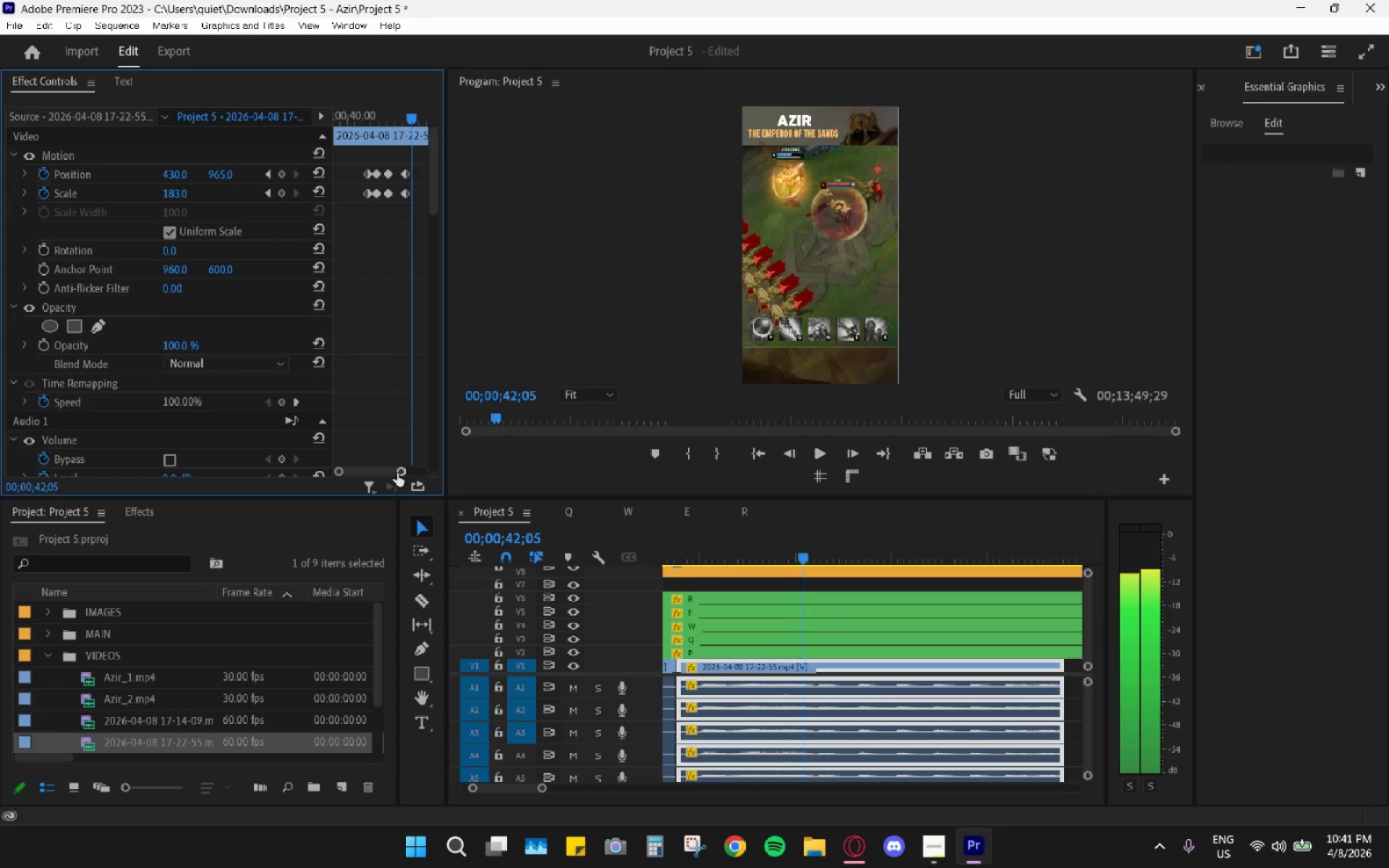 
key(ArrowRight)
 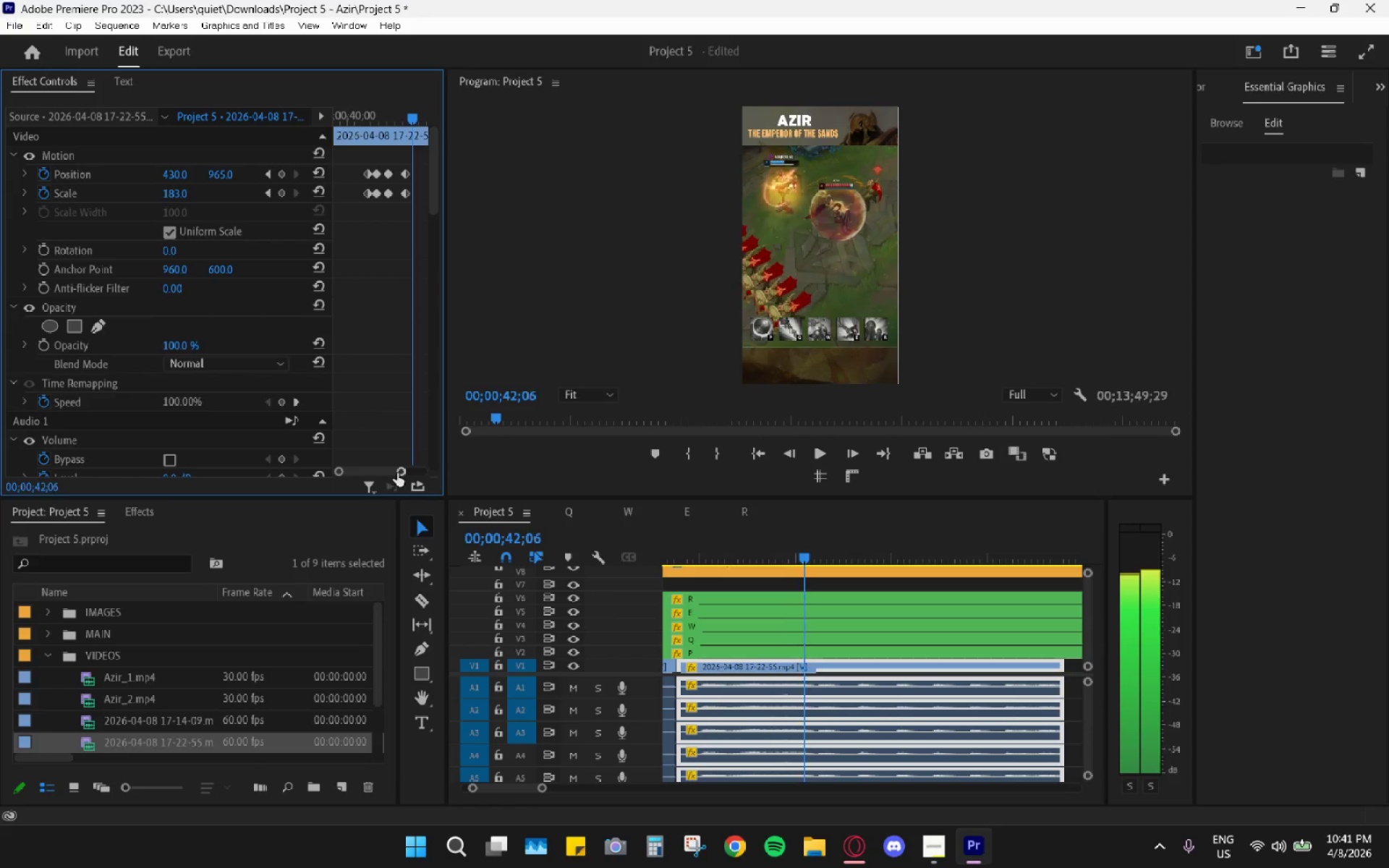 
key(ArrowRight)
 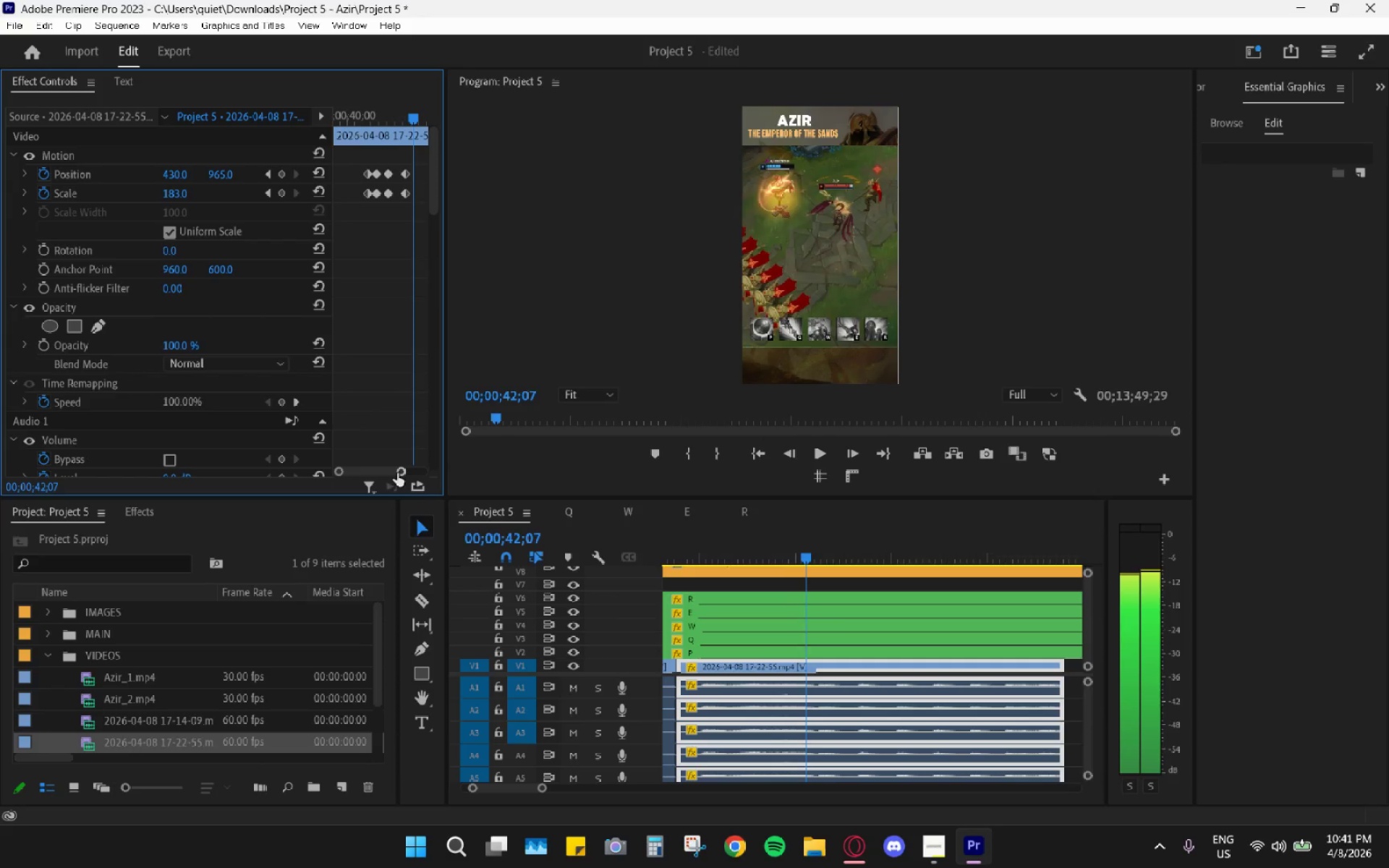 
key(ArrowRight)
 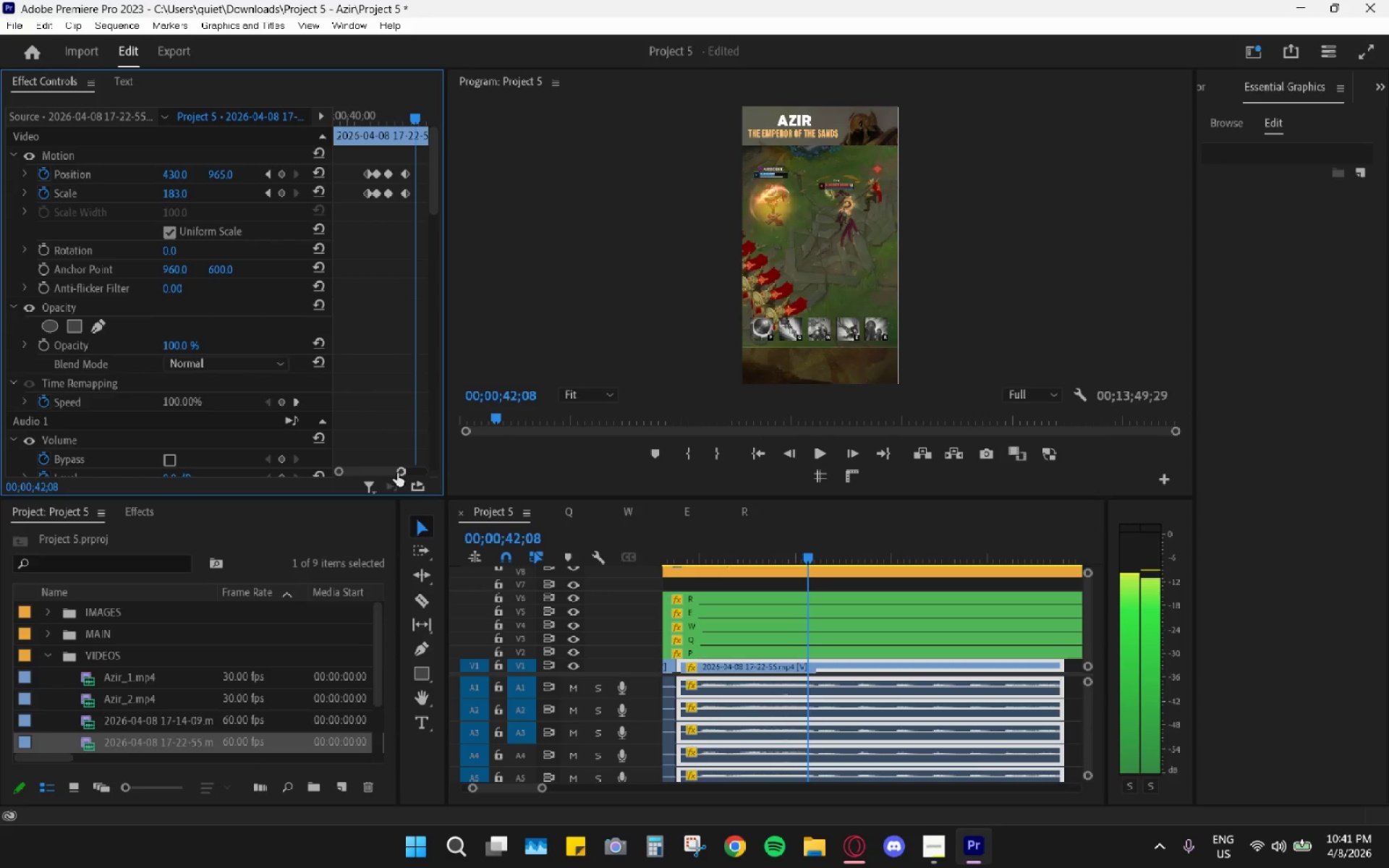 
key(ArrowRight)
 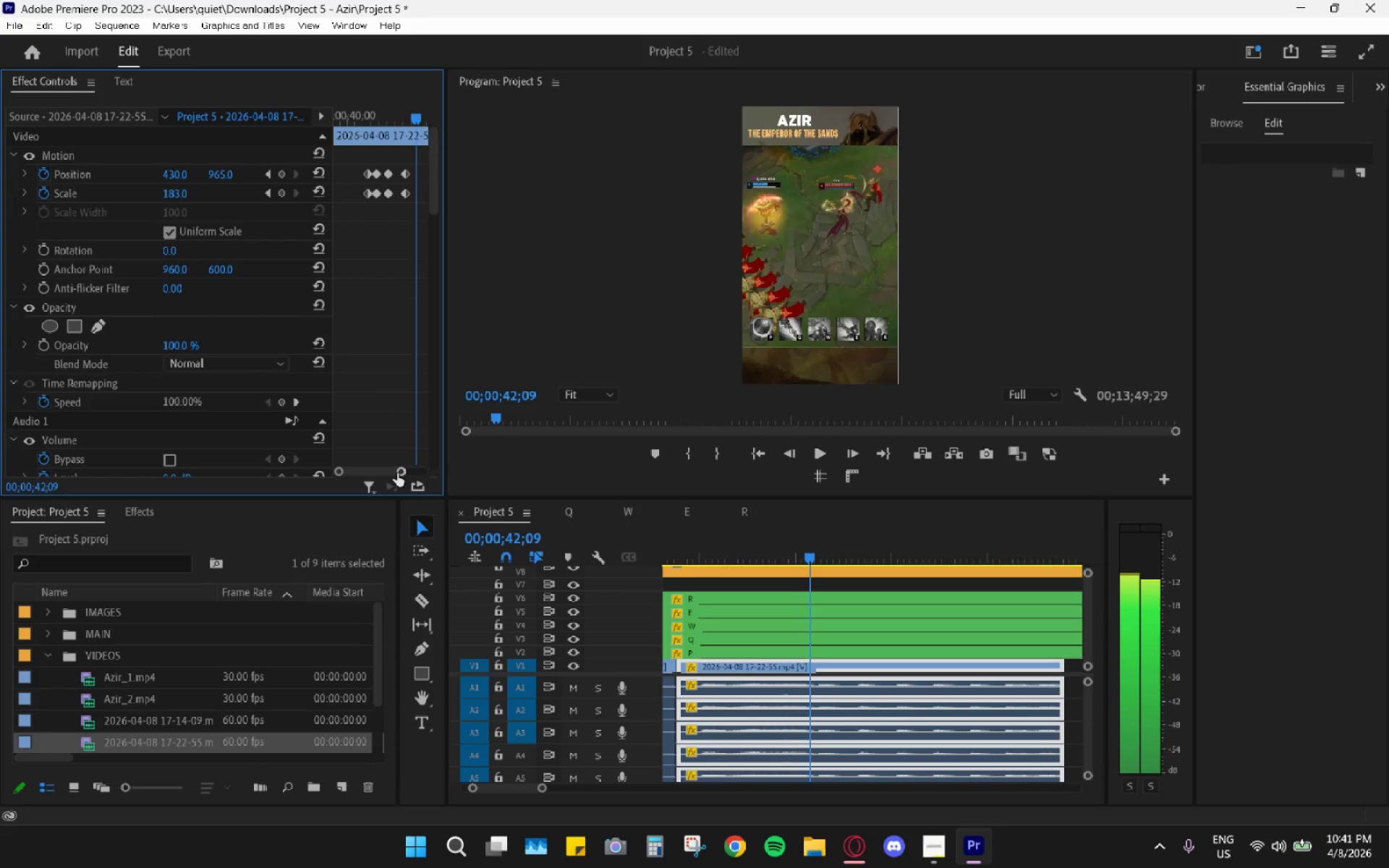 
key(ArrowRight)
 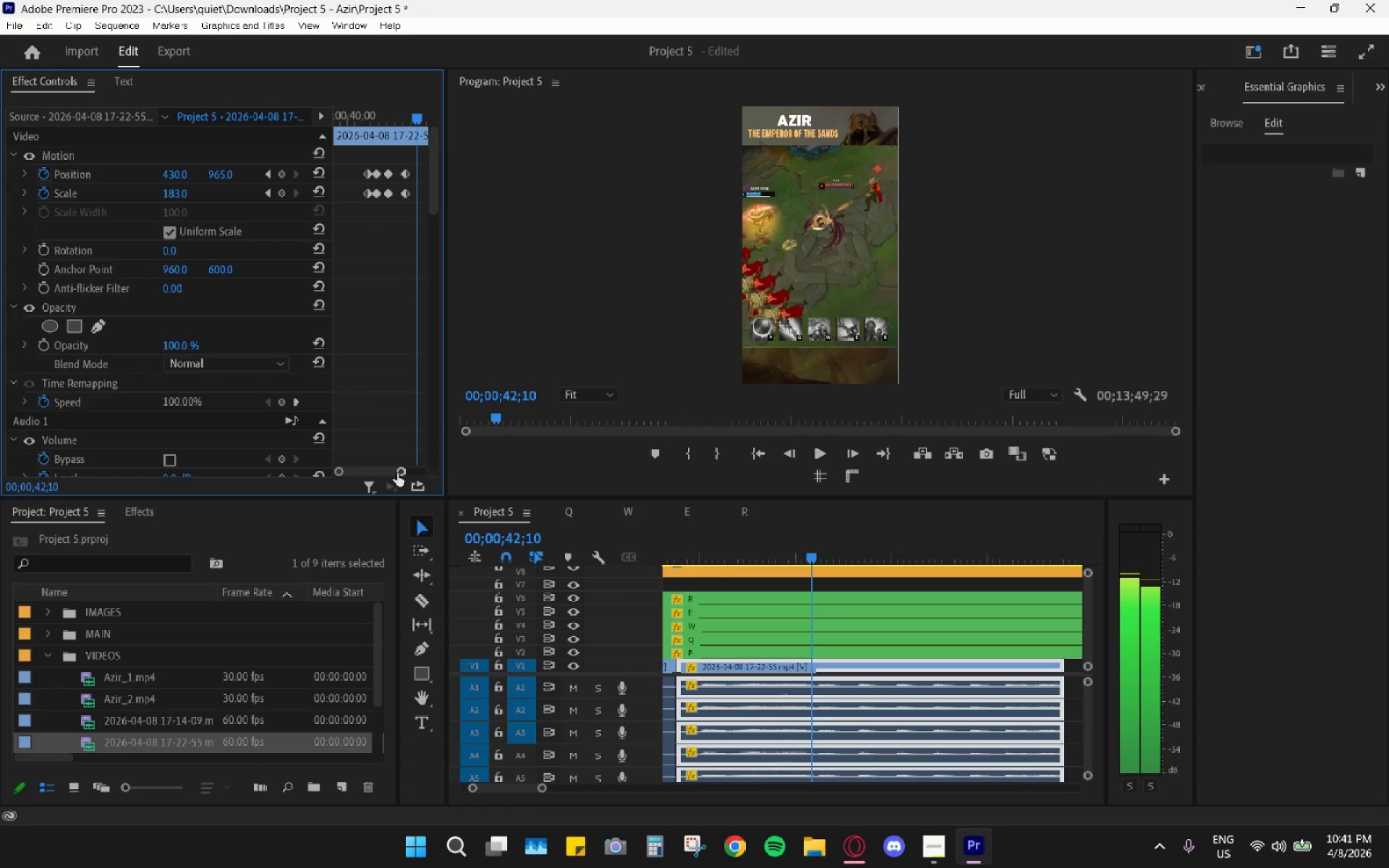 
key(ArrowLeft)
 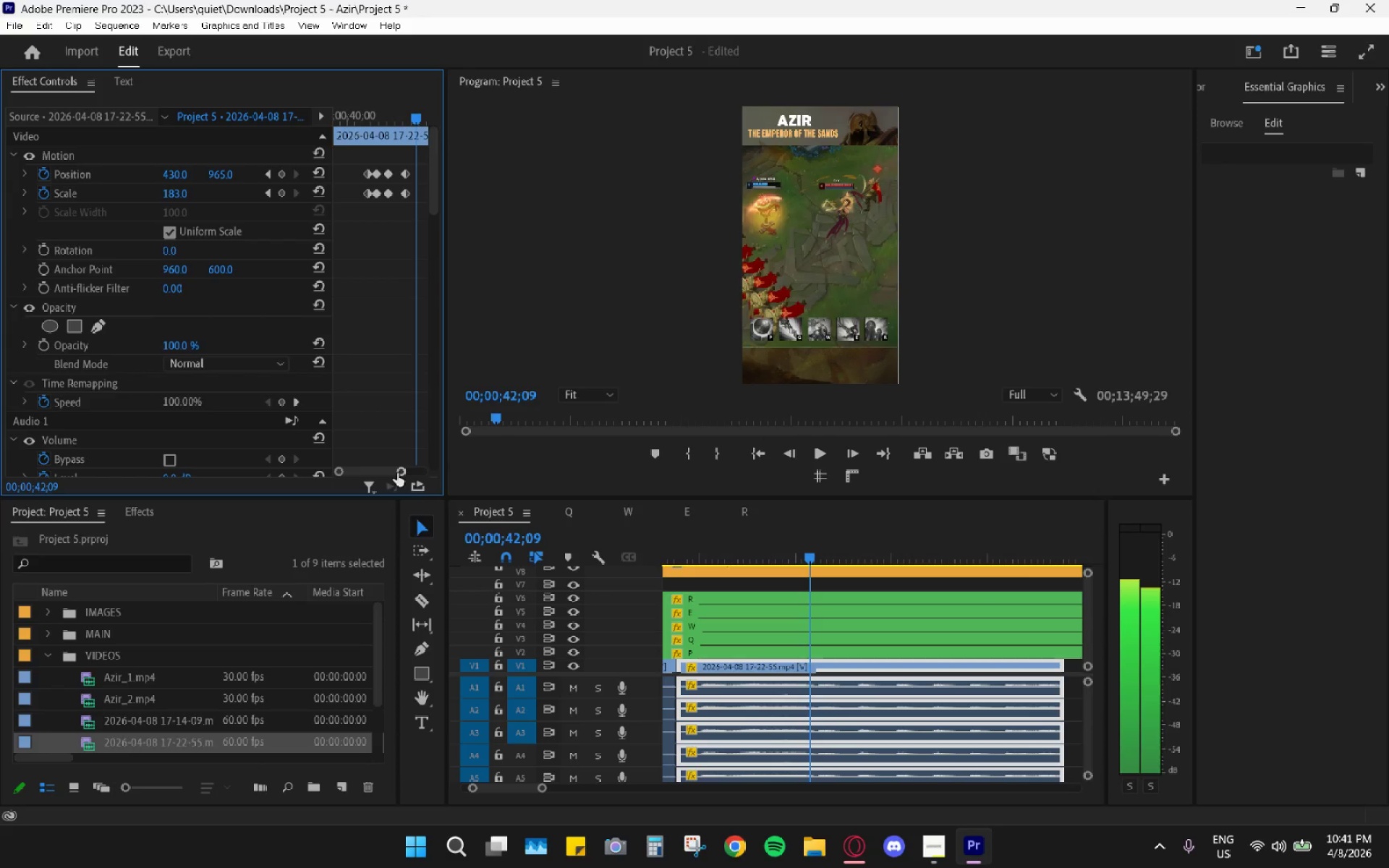 
key(ArrowRight)
 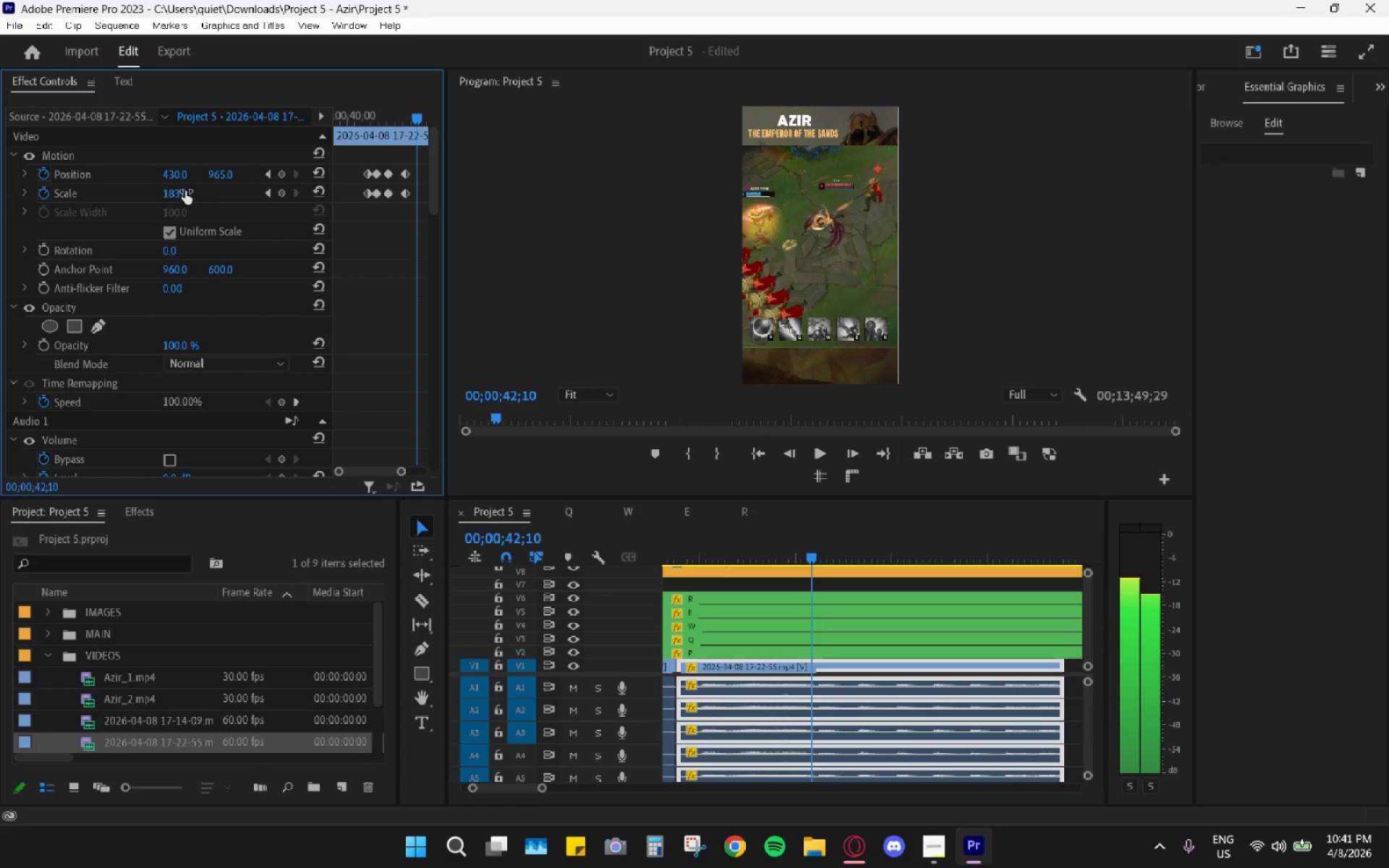 
left_click_drag(start_coordinate=[177, 175], to_coordinate=[503, 169])
 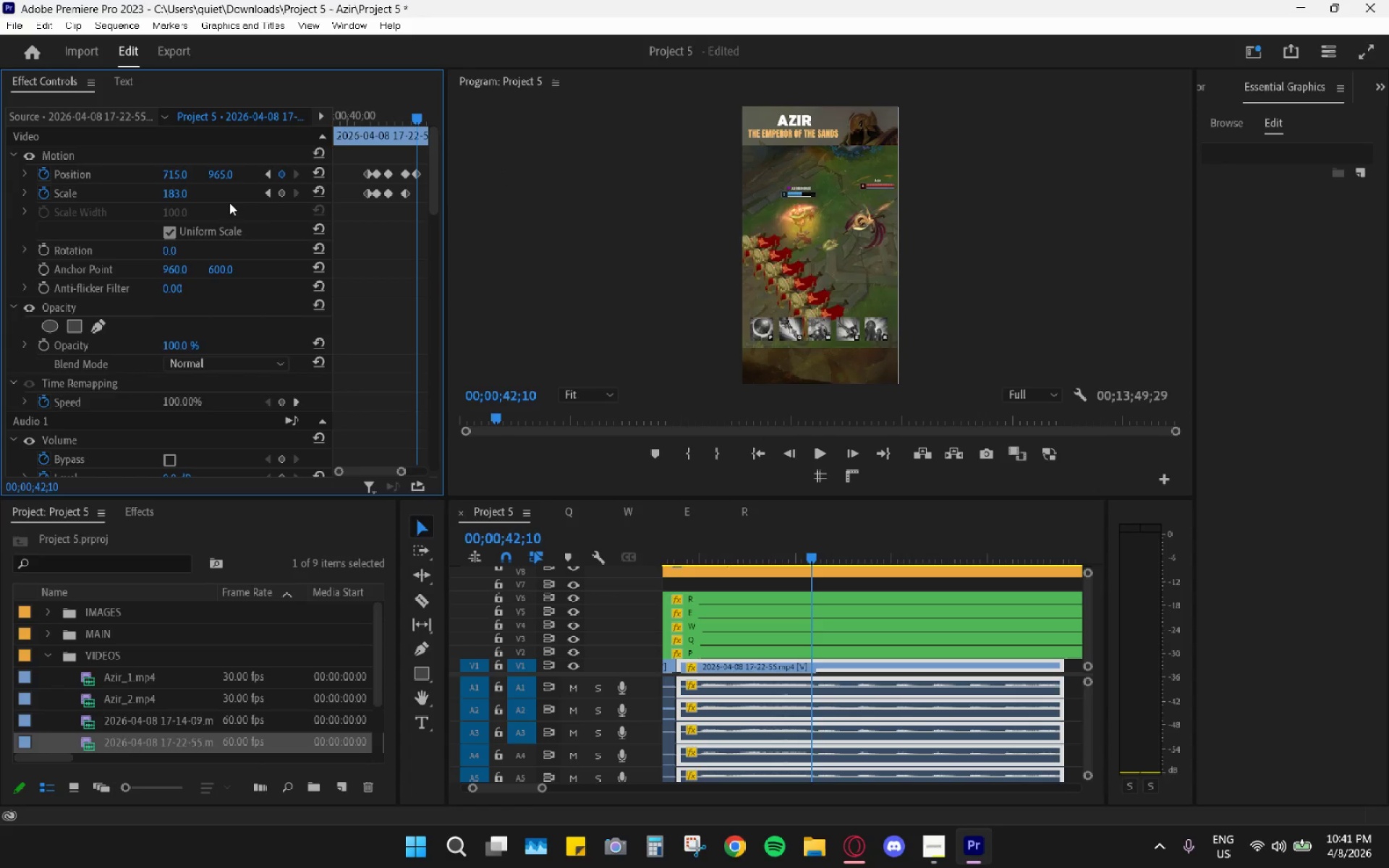 
left_click([286, 190])
 